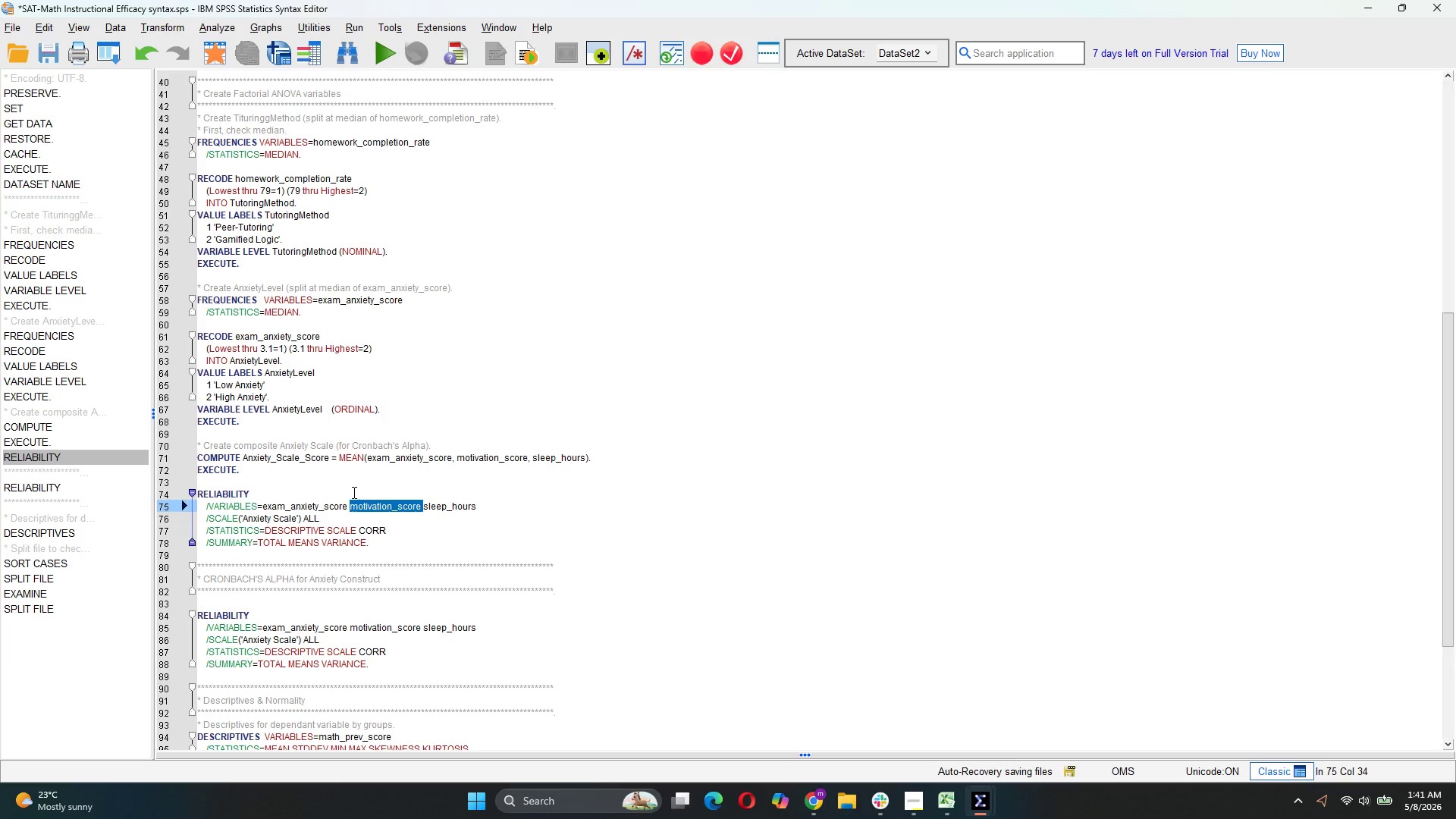 
key(Backspace)
 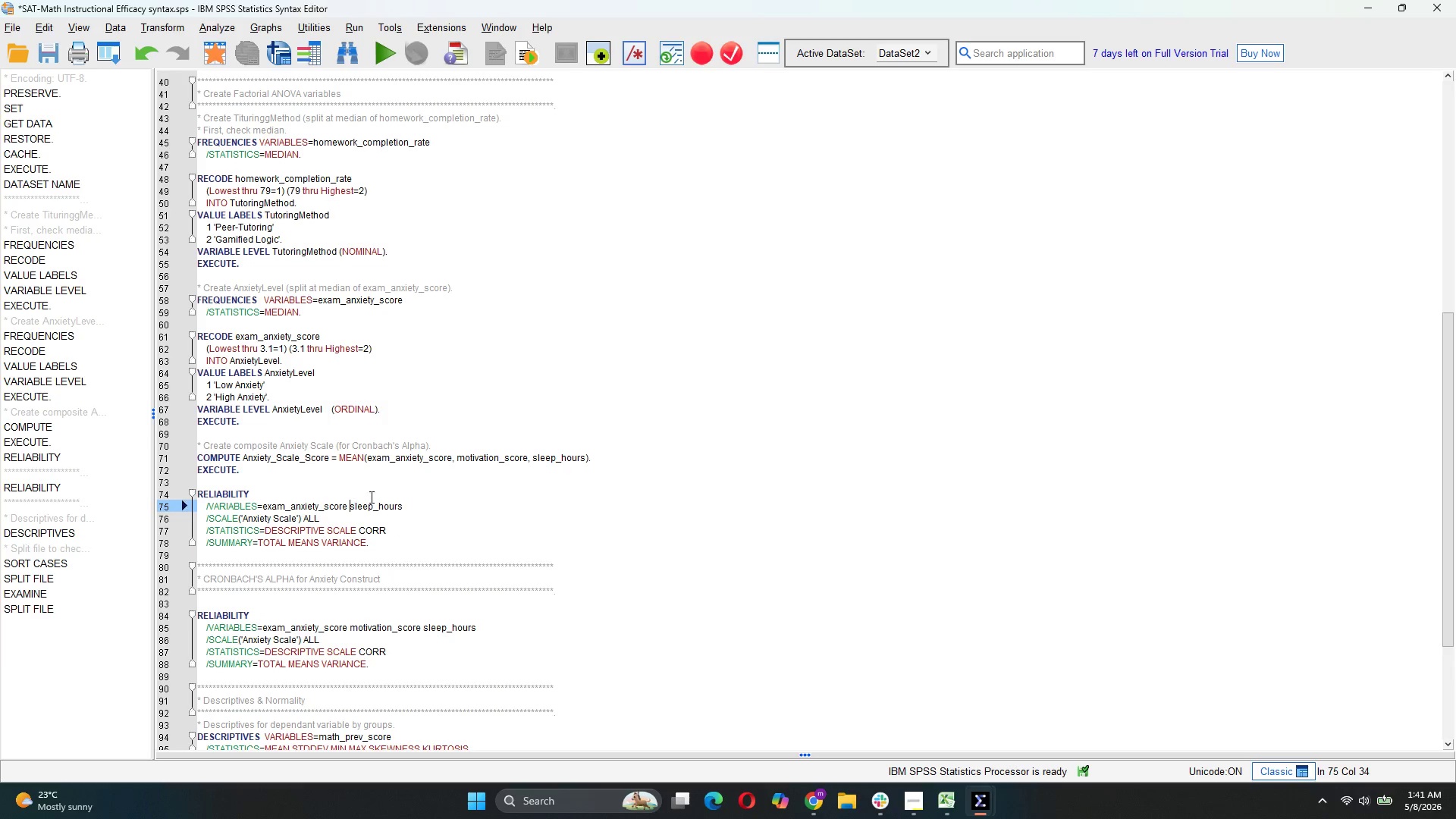 
left_click_drag(start_coordinate=[372, 540], to_coordinate=[193, 496])
 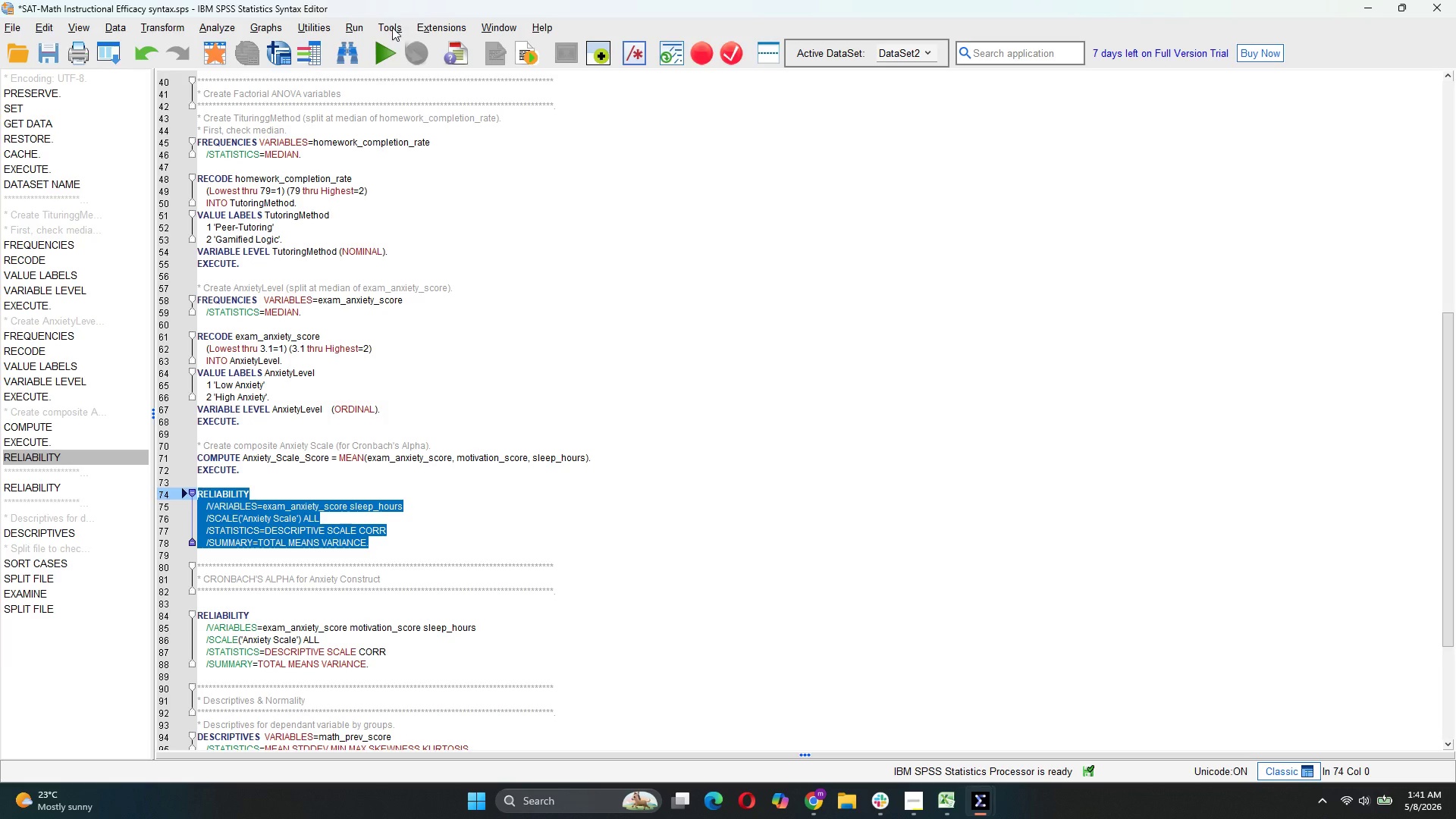 
left_click([384, 48])
 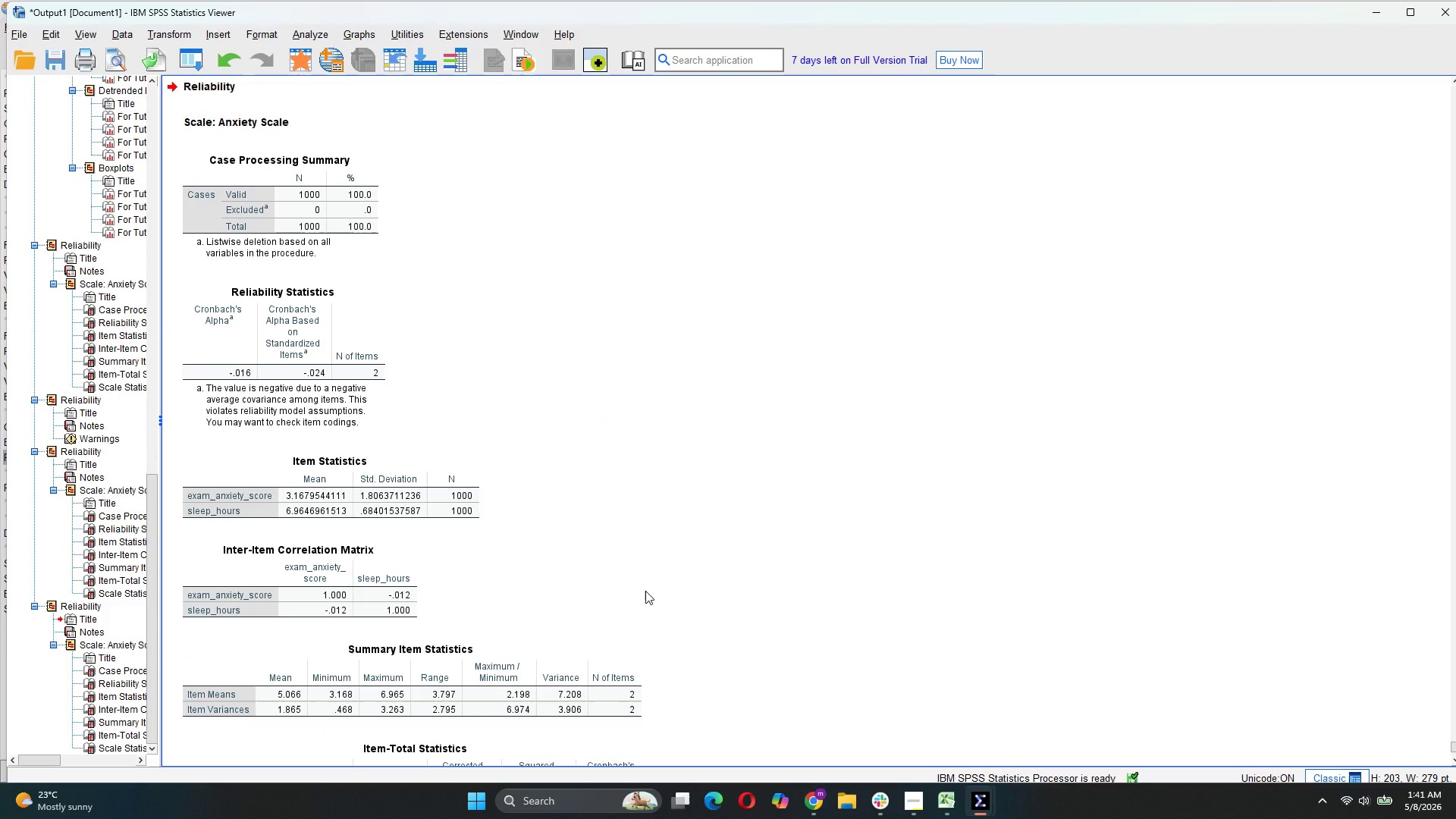 
scroll: coordinate [645, 591], scroll_direction: down, amount: 7.0
 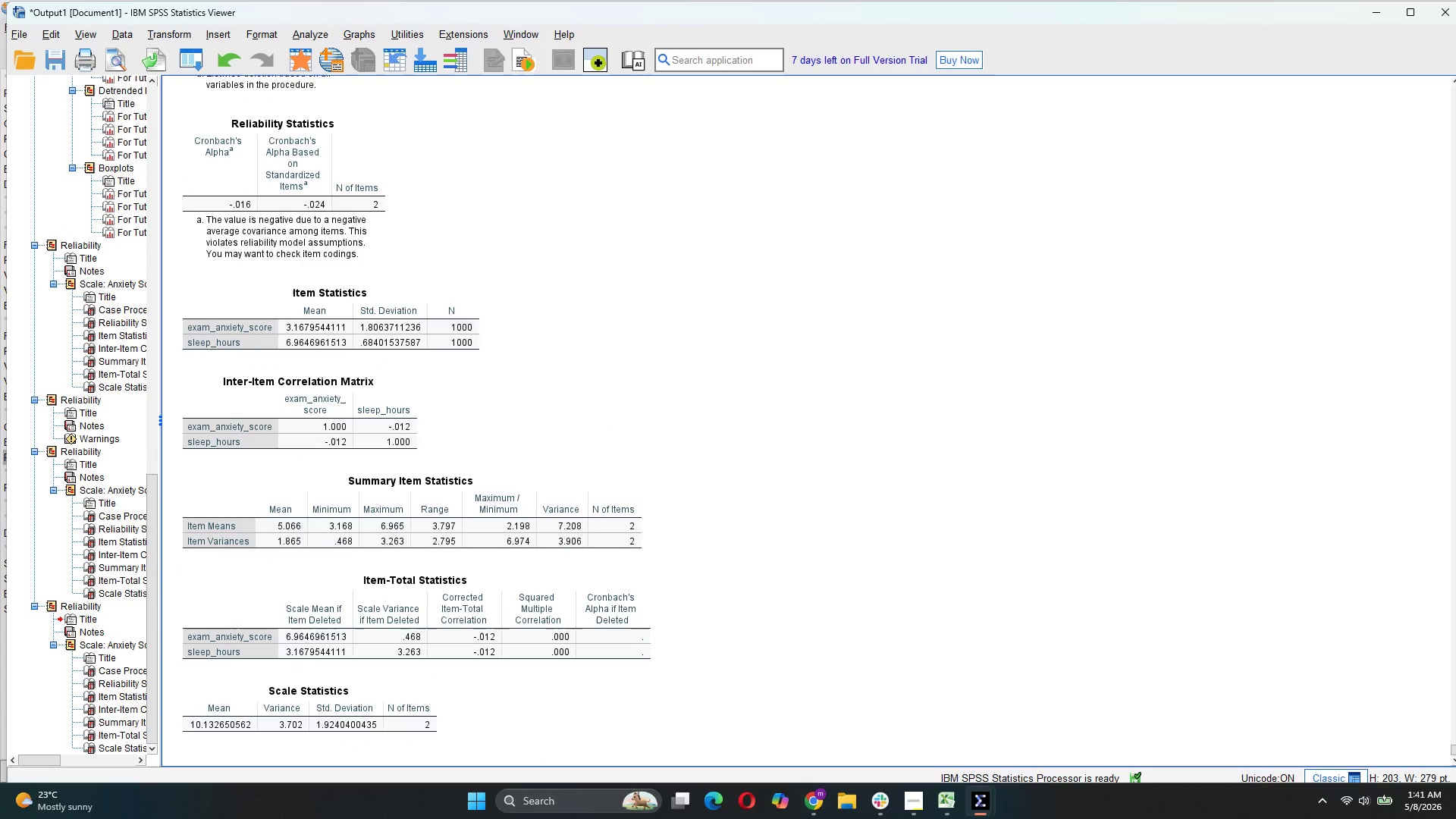 
wait(6.63)
 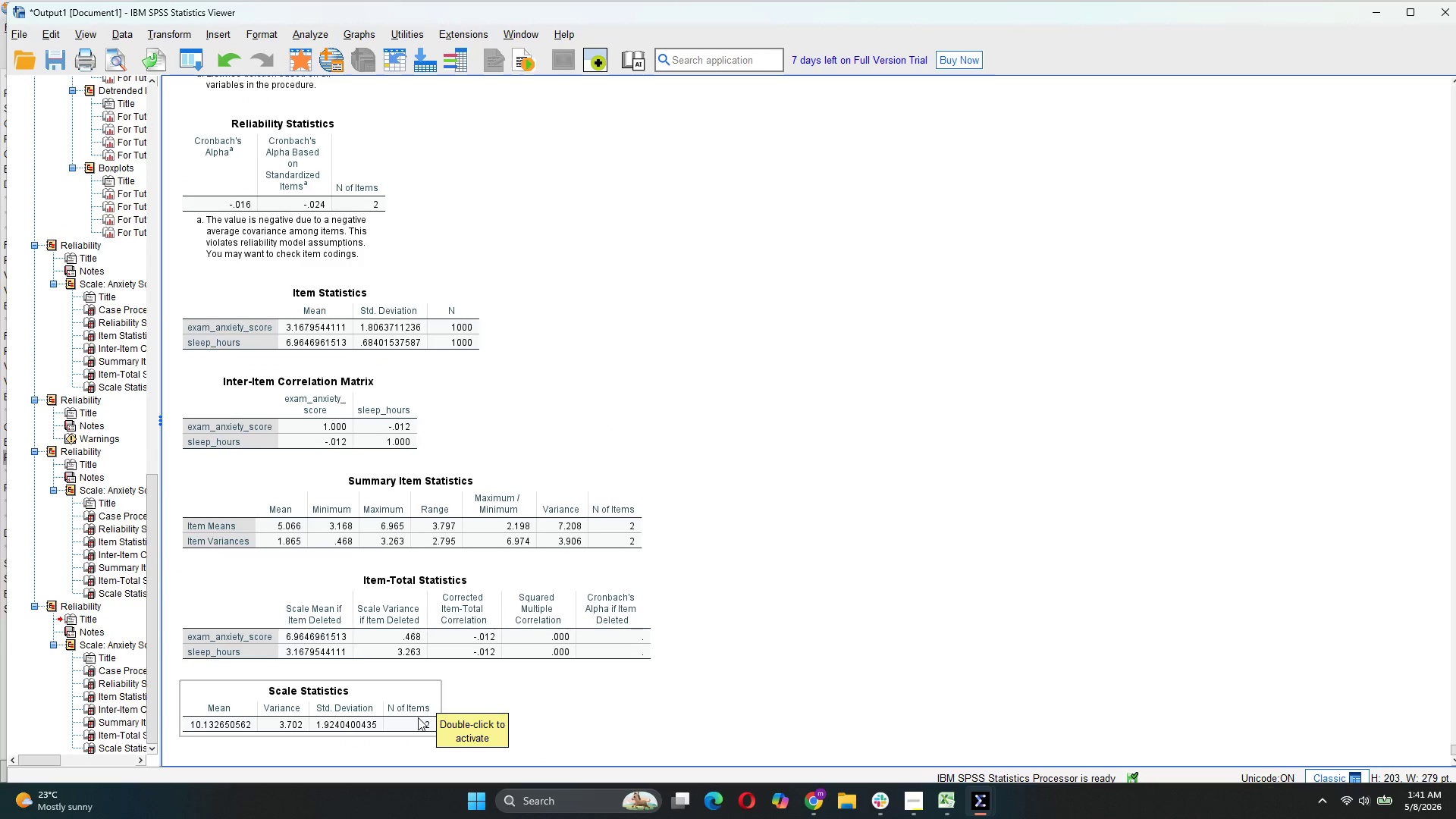 
left_click([849, 717])
 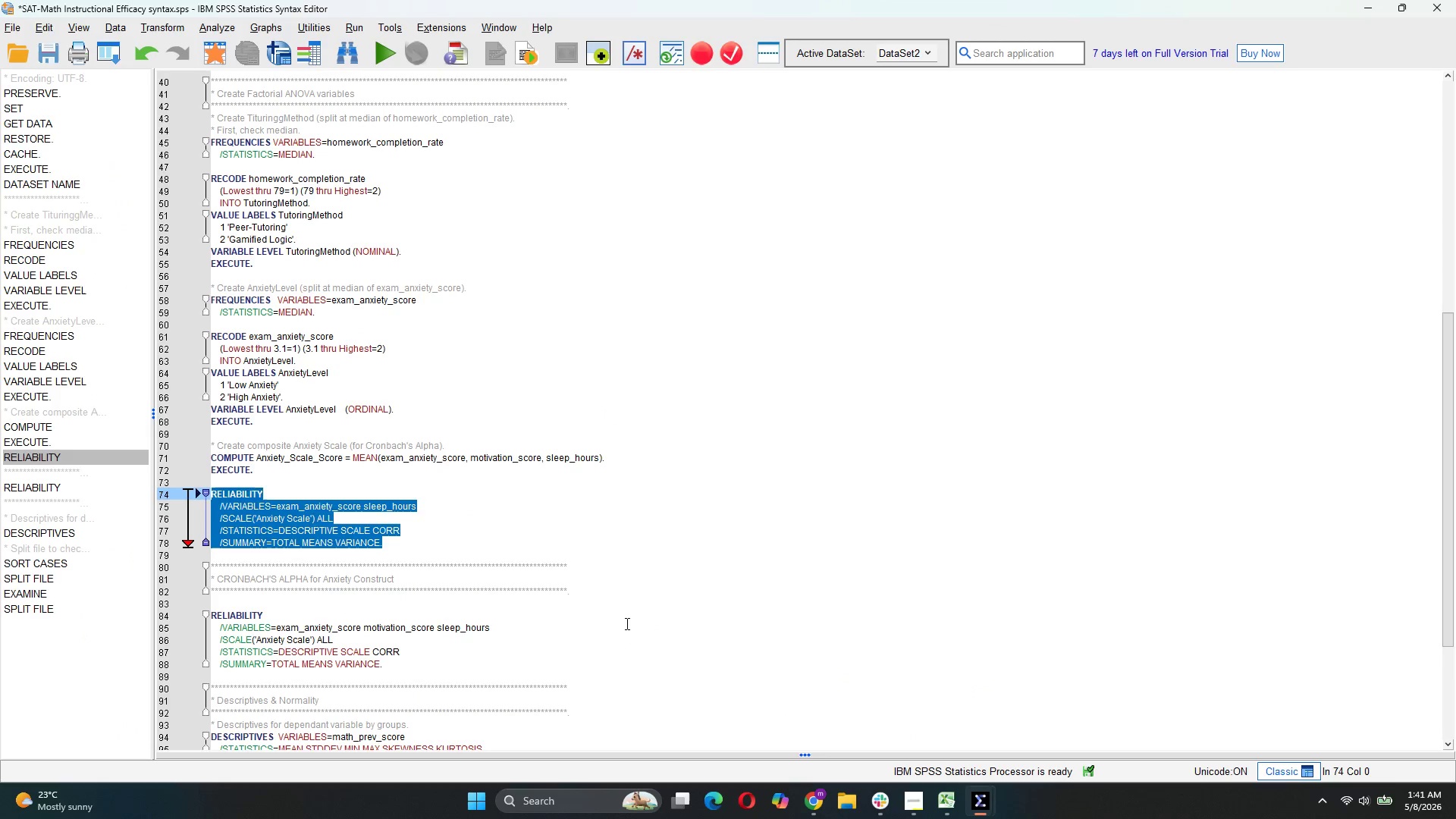 
left_click([626, 623])
 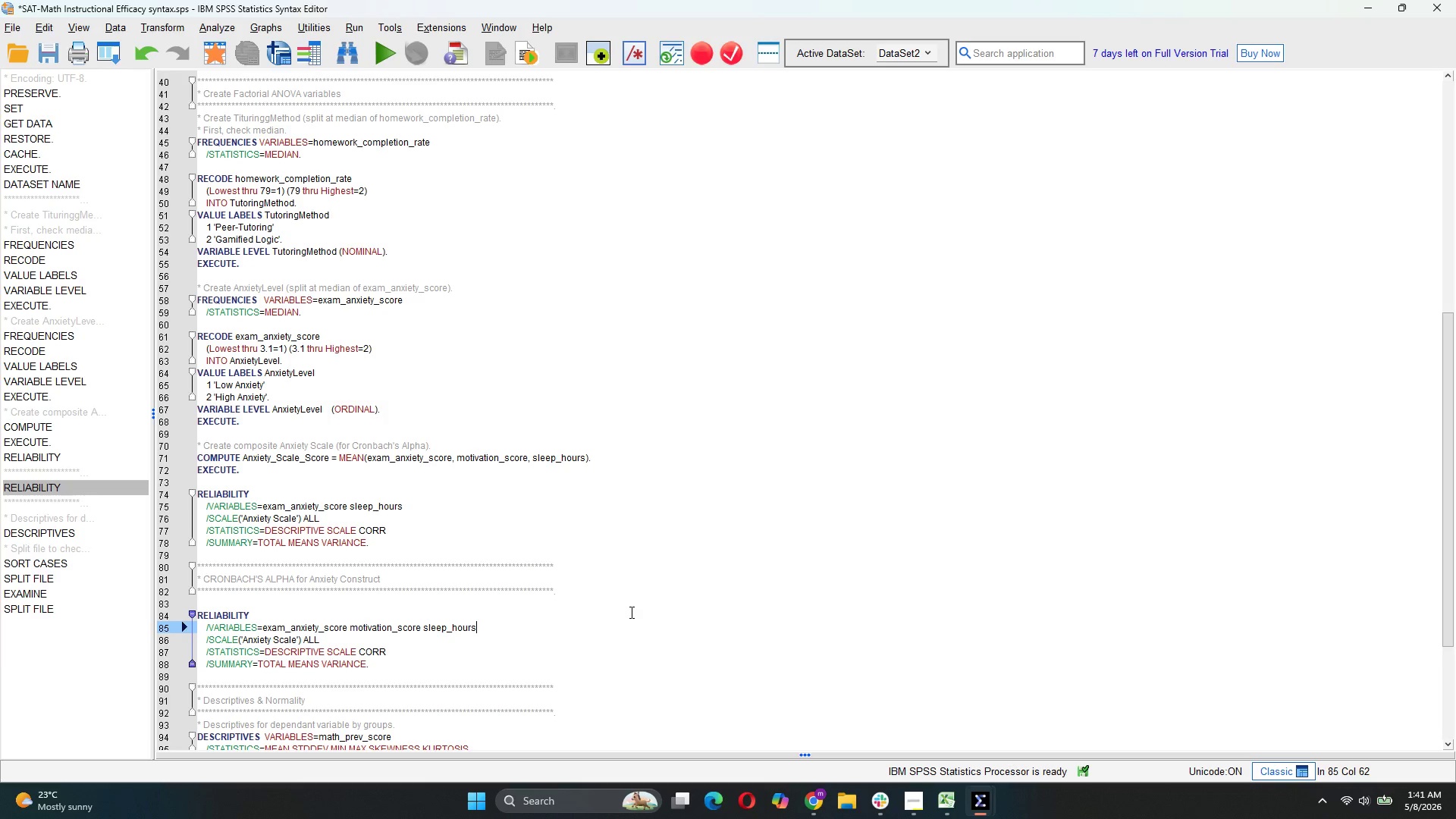 
hold_key(key=ControlLeft, duration=0.83)
 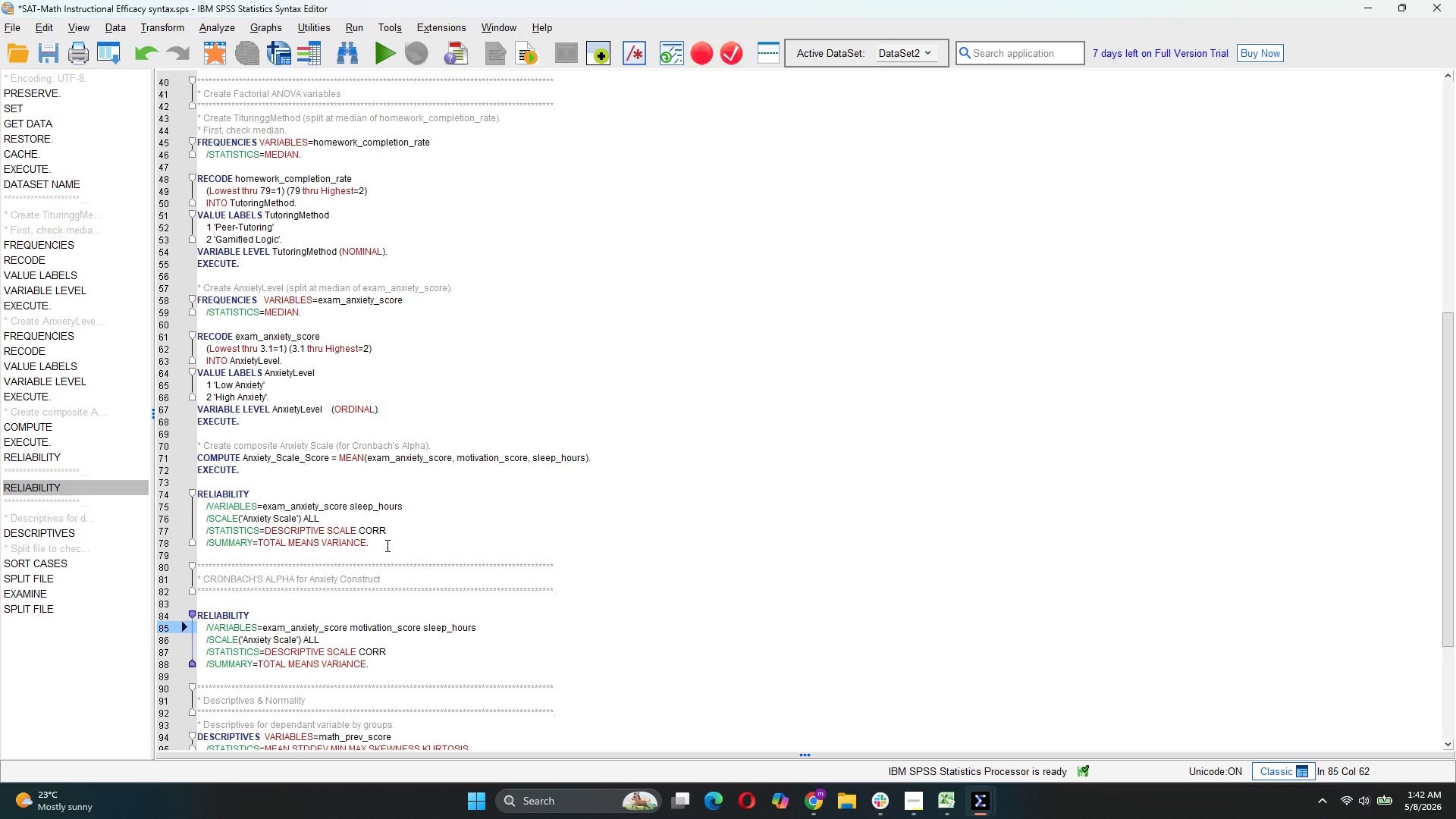 
wait(6.24)
 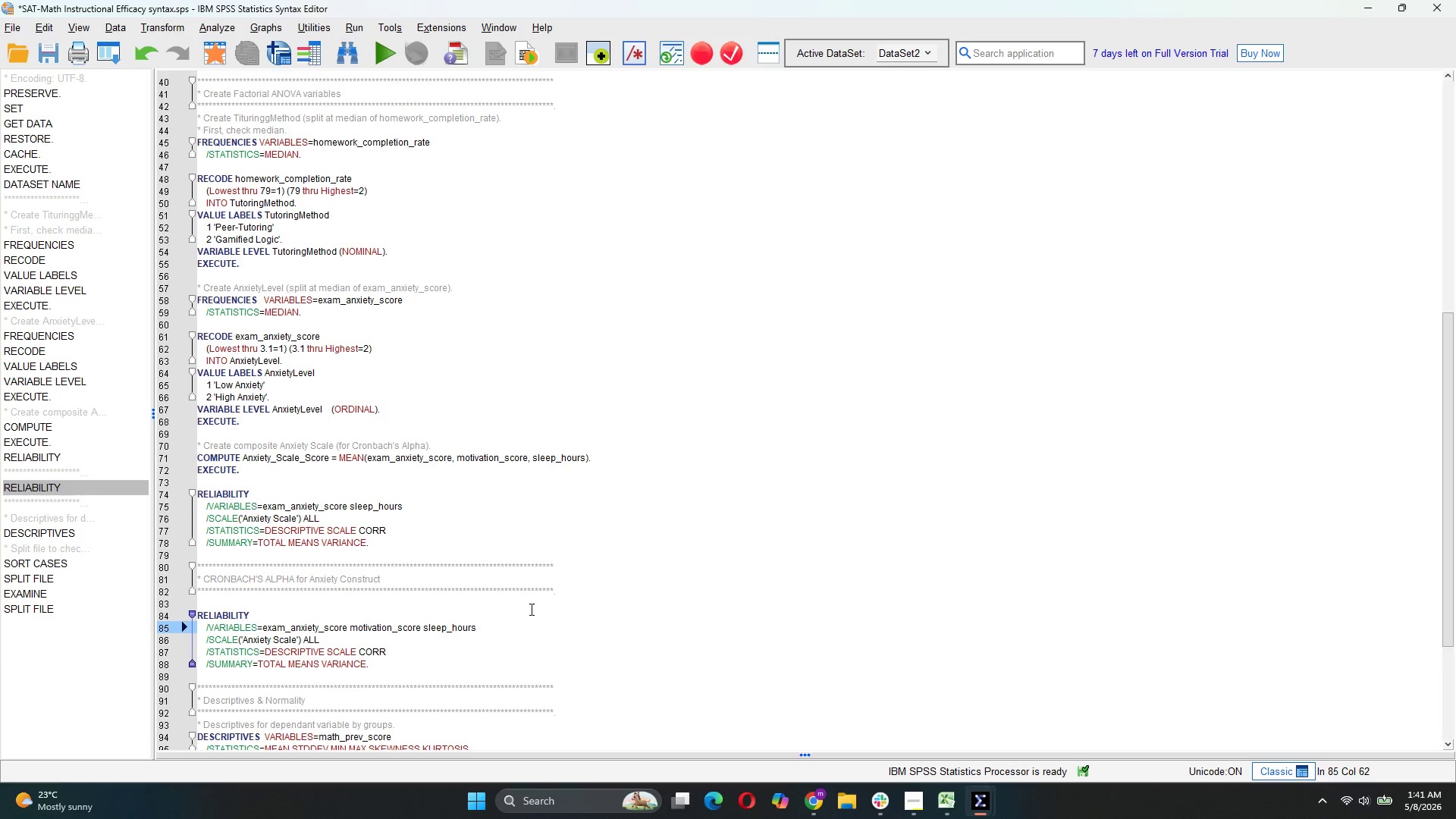 
left_click_drag(start_coordinate=[386, 545], to_coordinate=[197, 488])
 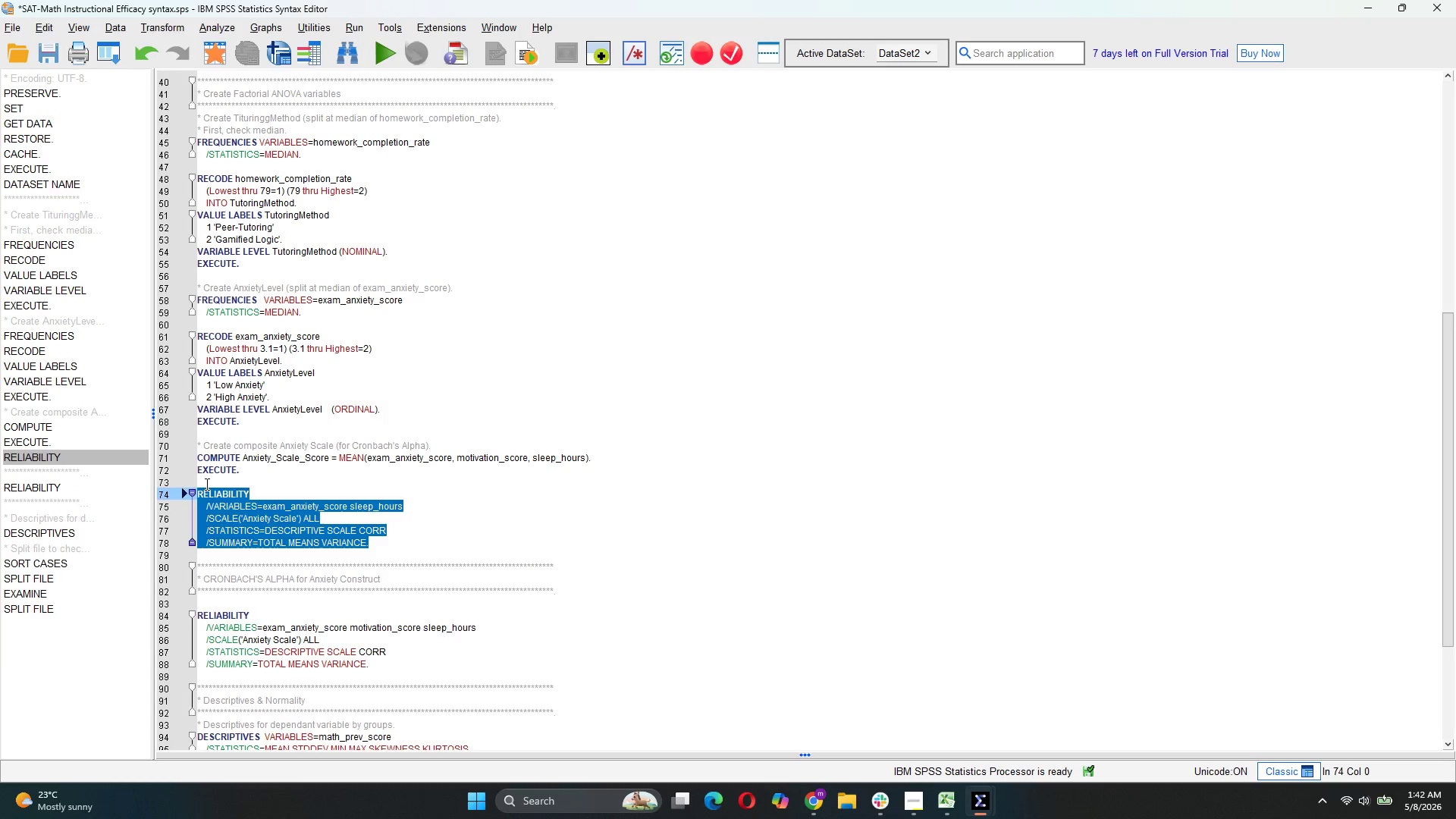 
key(Backspace)
 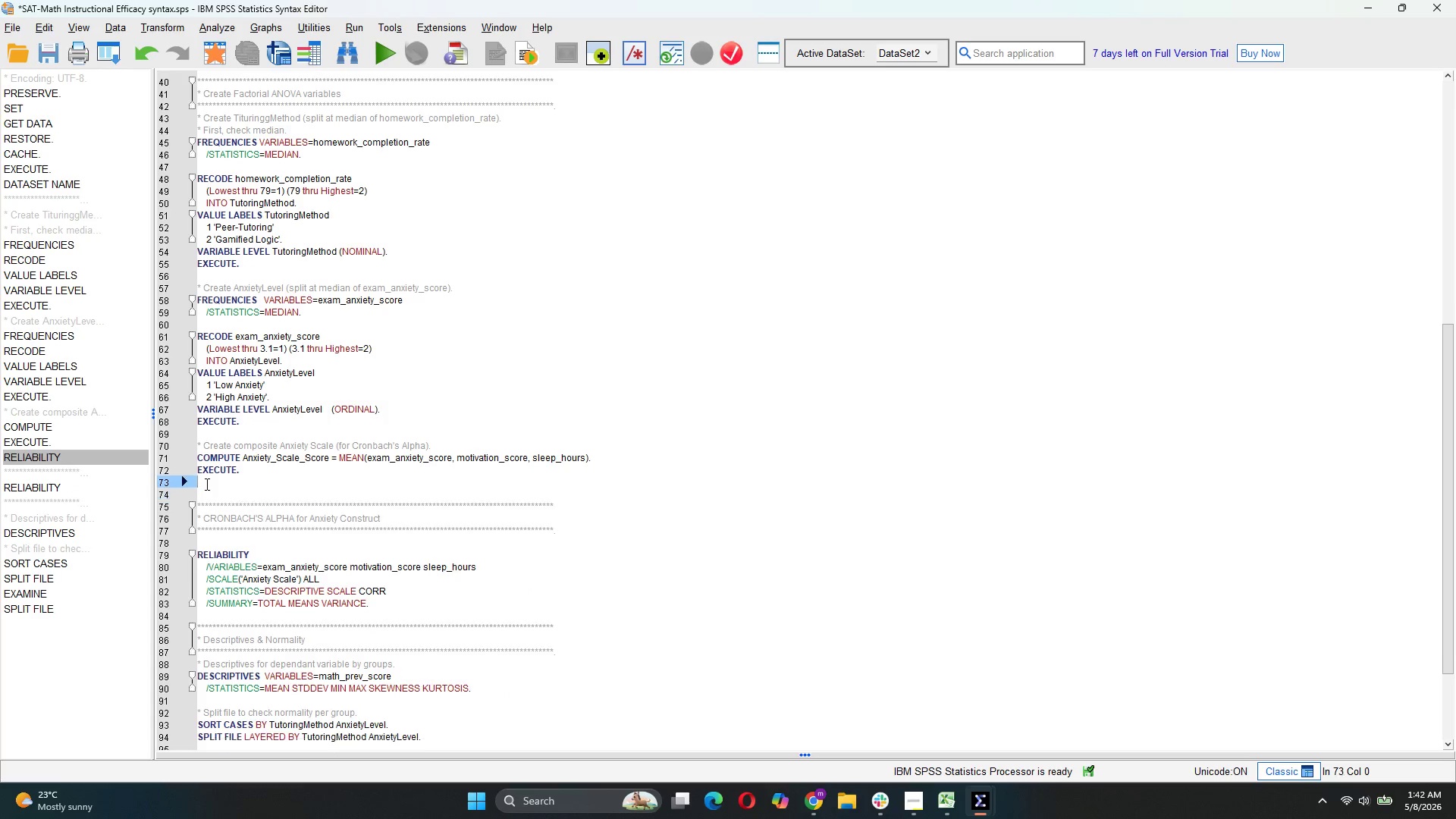 
key(Backspace)
 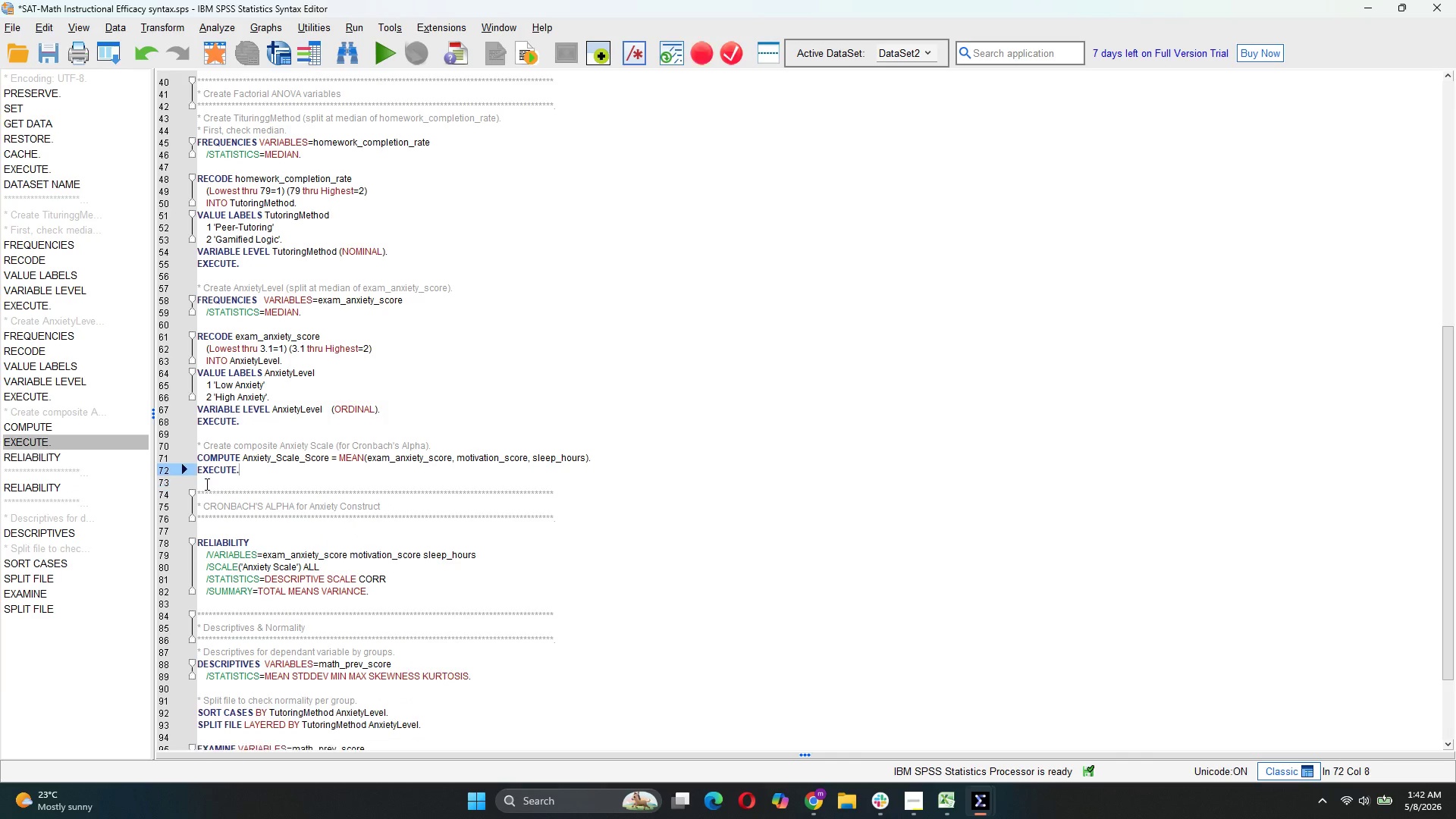 
key(Backspace)
 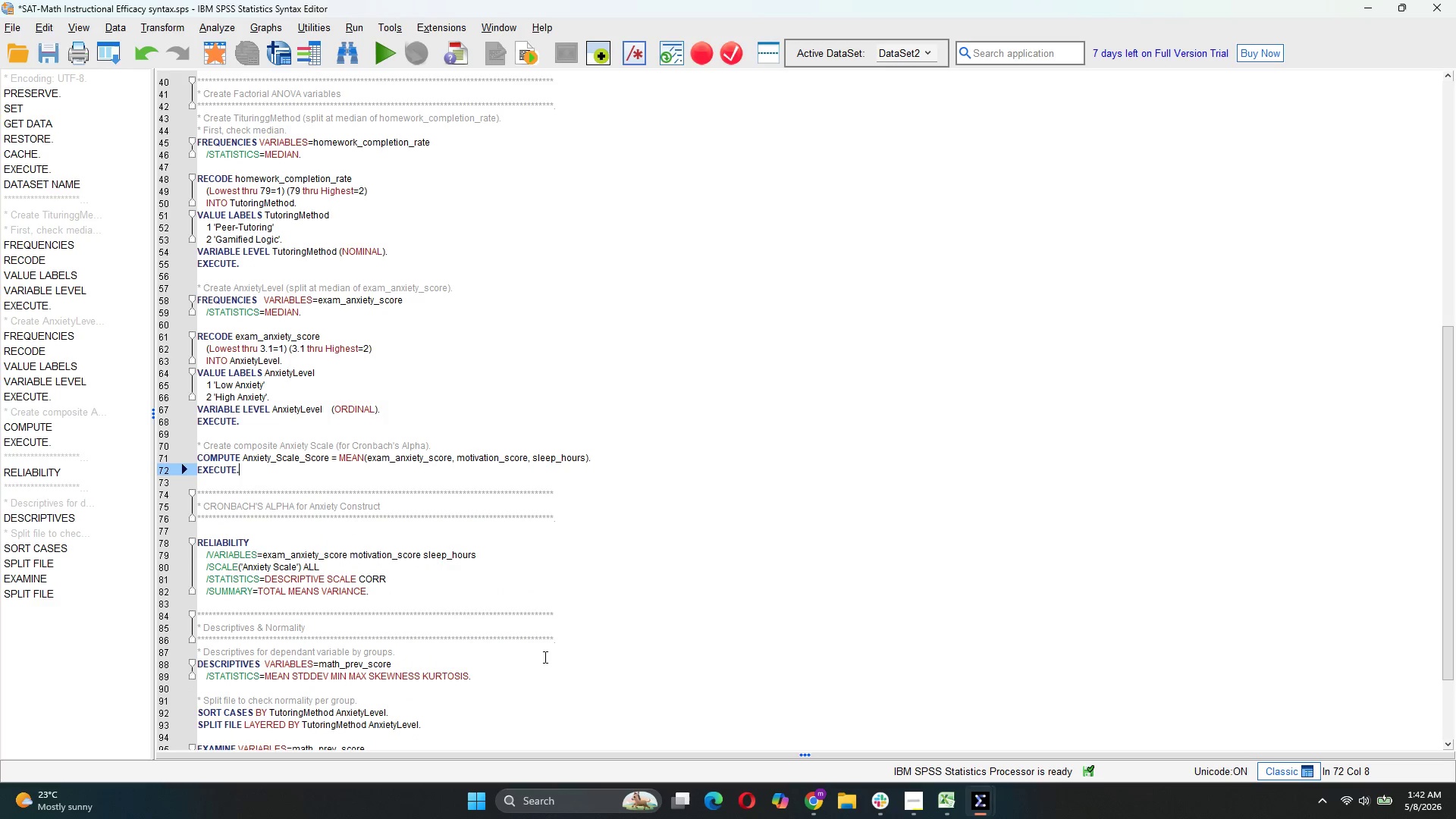 
left_click([588, 576])
 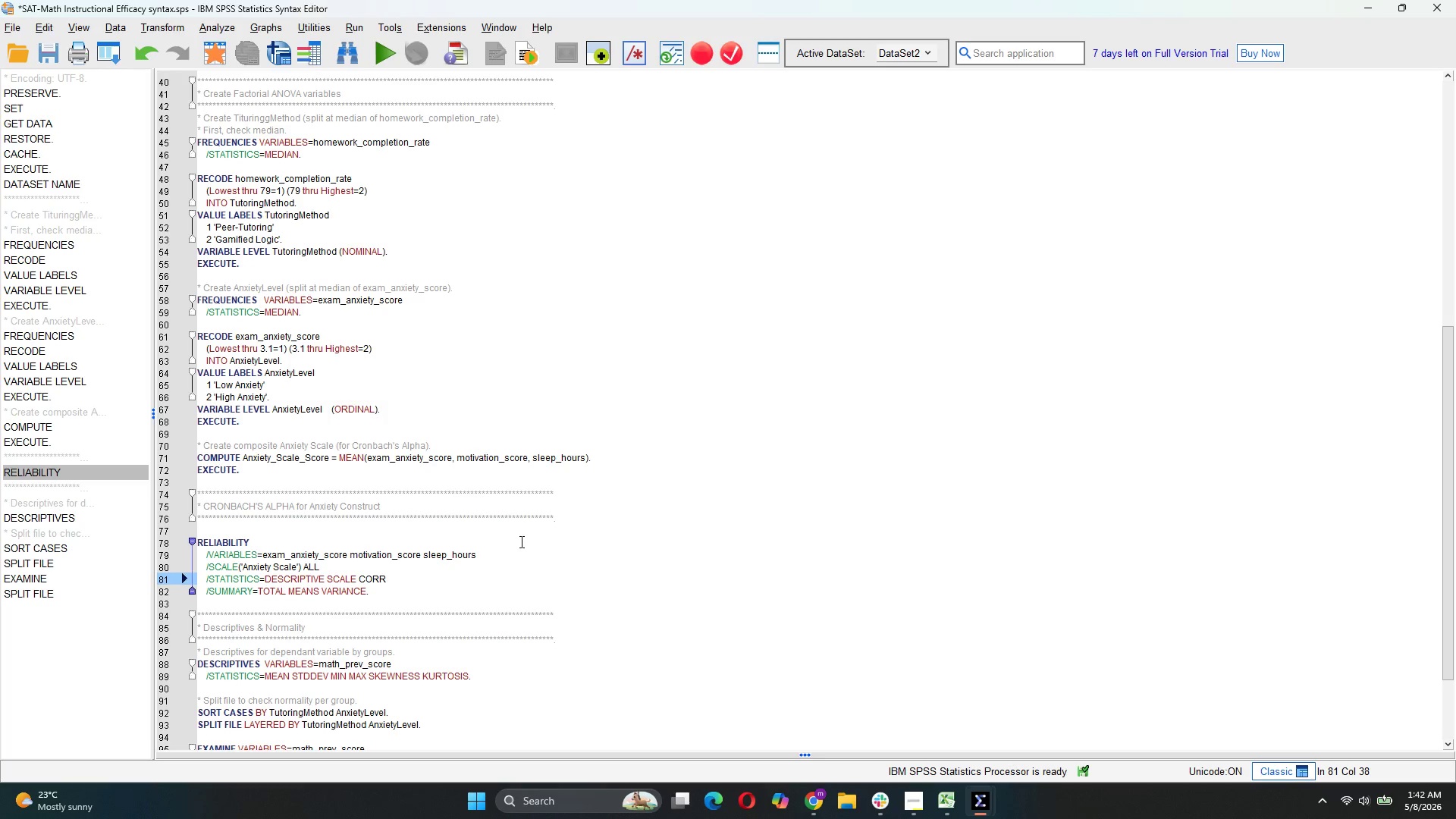 
wait(24.84)
 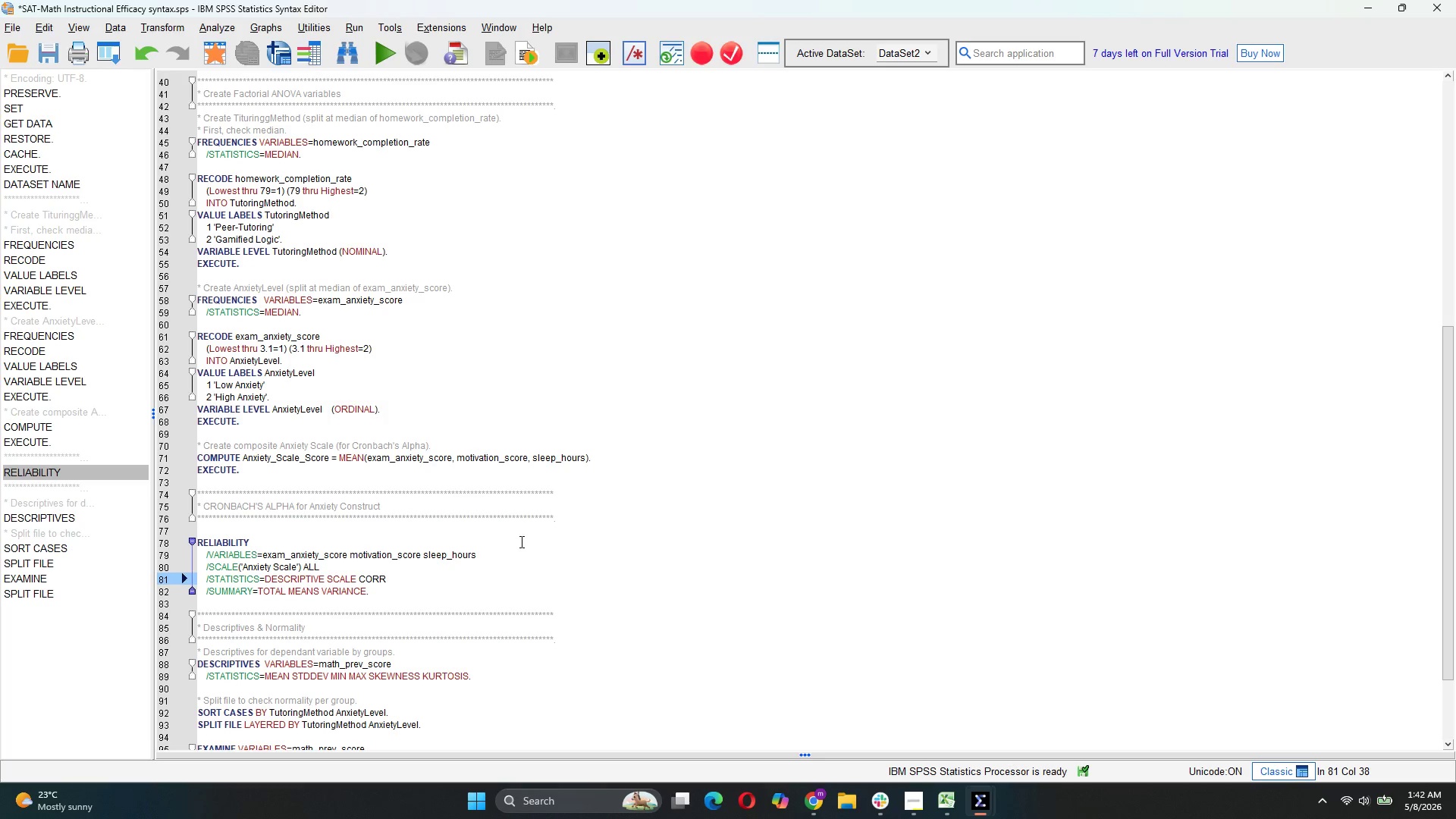 
scroll: coordinate [620, 666], scroll_direction: down, amount: 6.0
 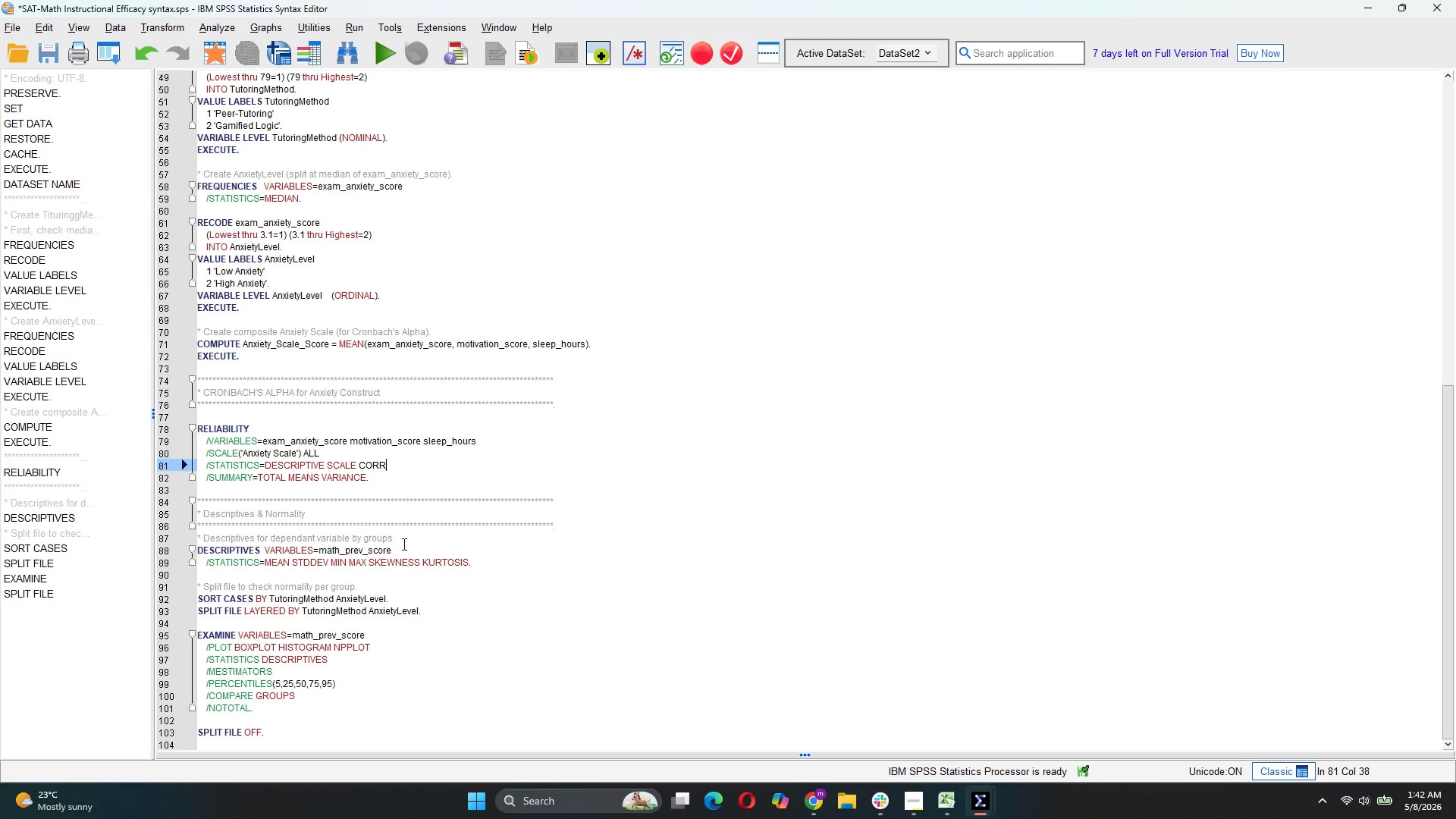 
wait(11.27)
 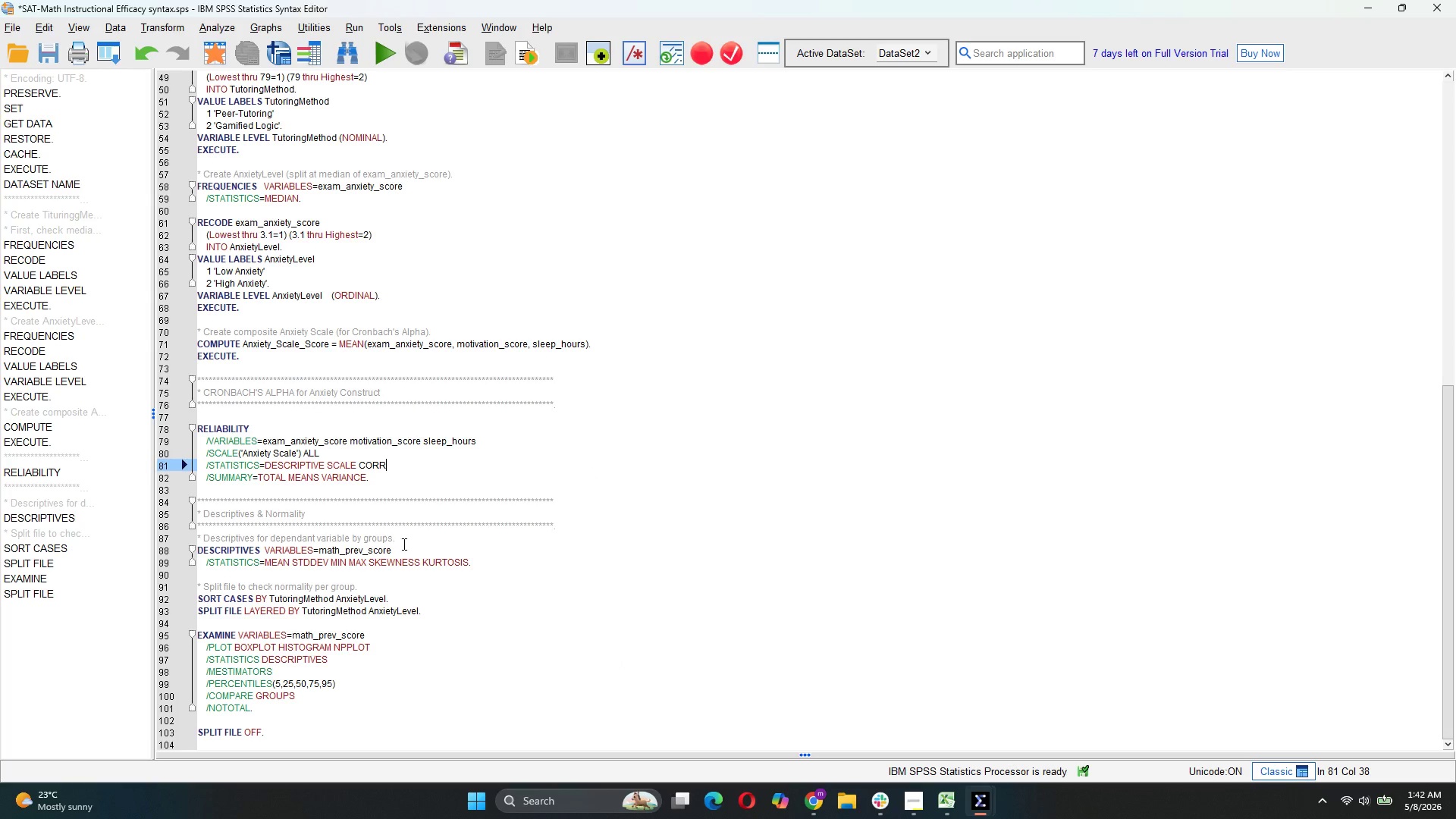 
scroll: coordinate [443, 596], scroll_direction: down, amount: 4.0
 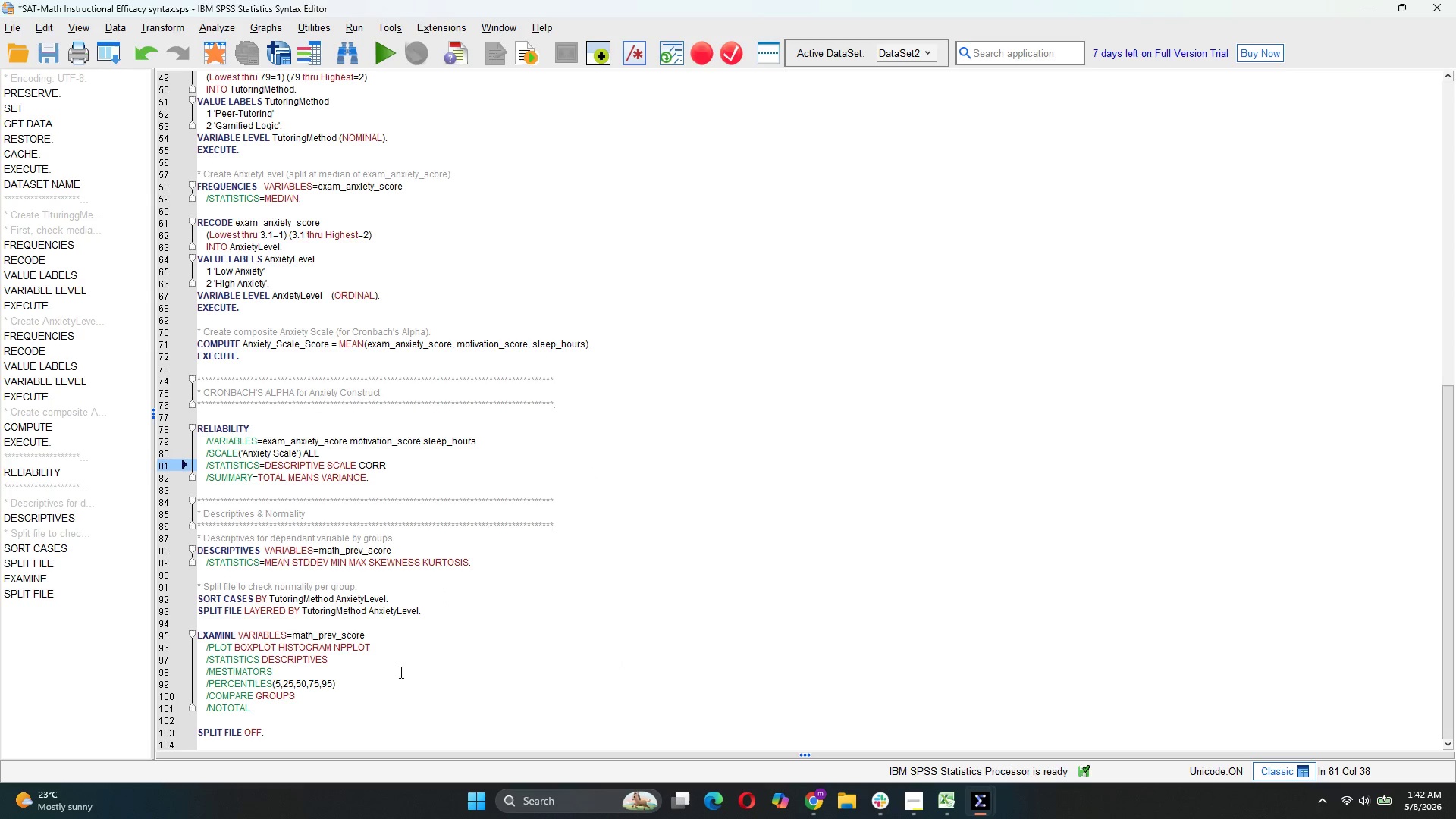 
left_click([337, 723])
 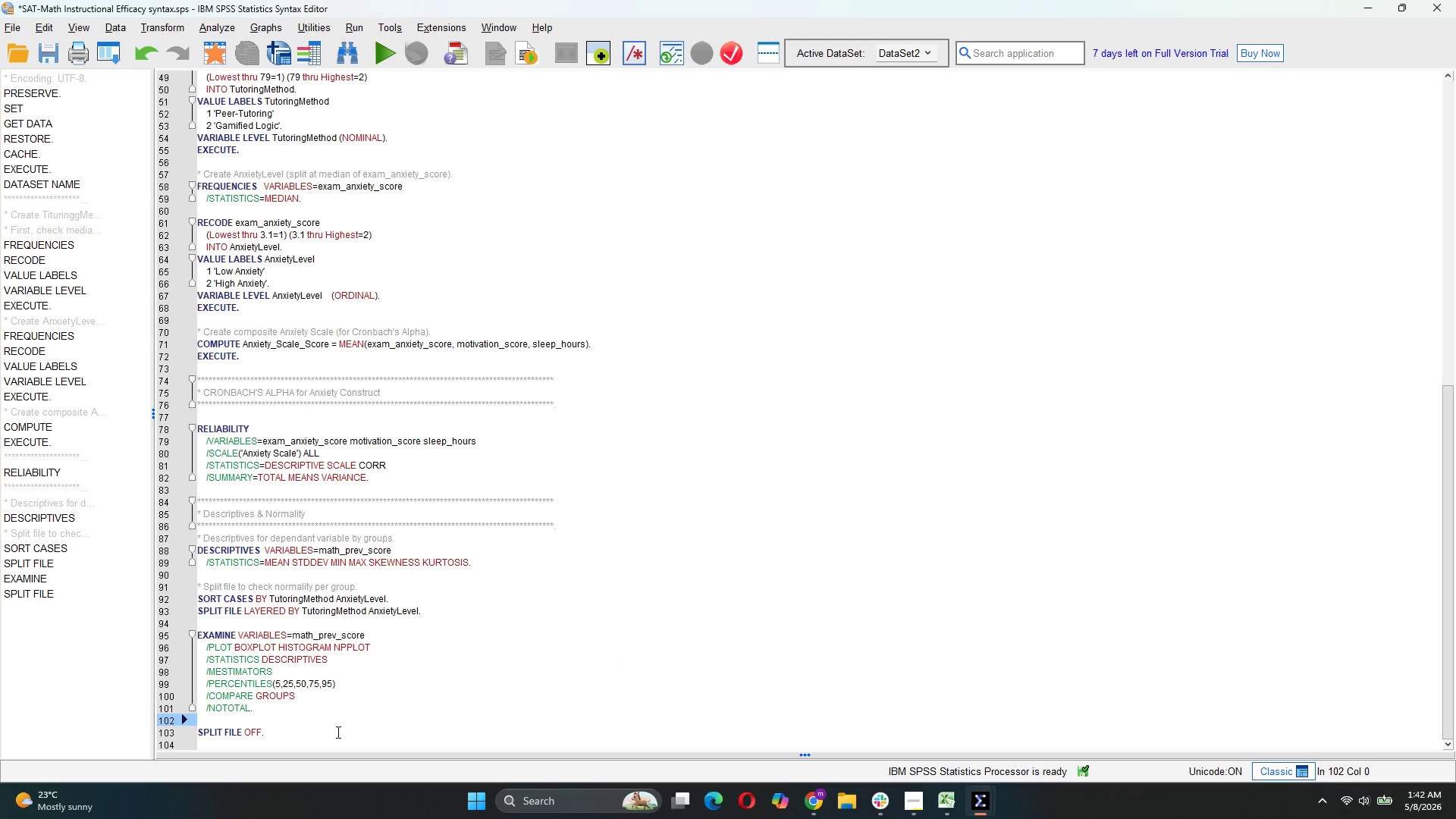 
left_click([337, 732])
 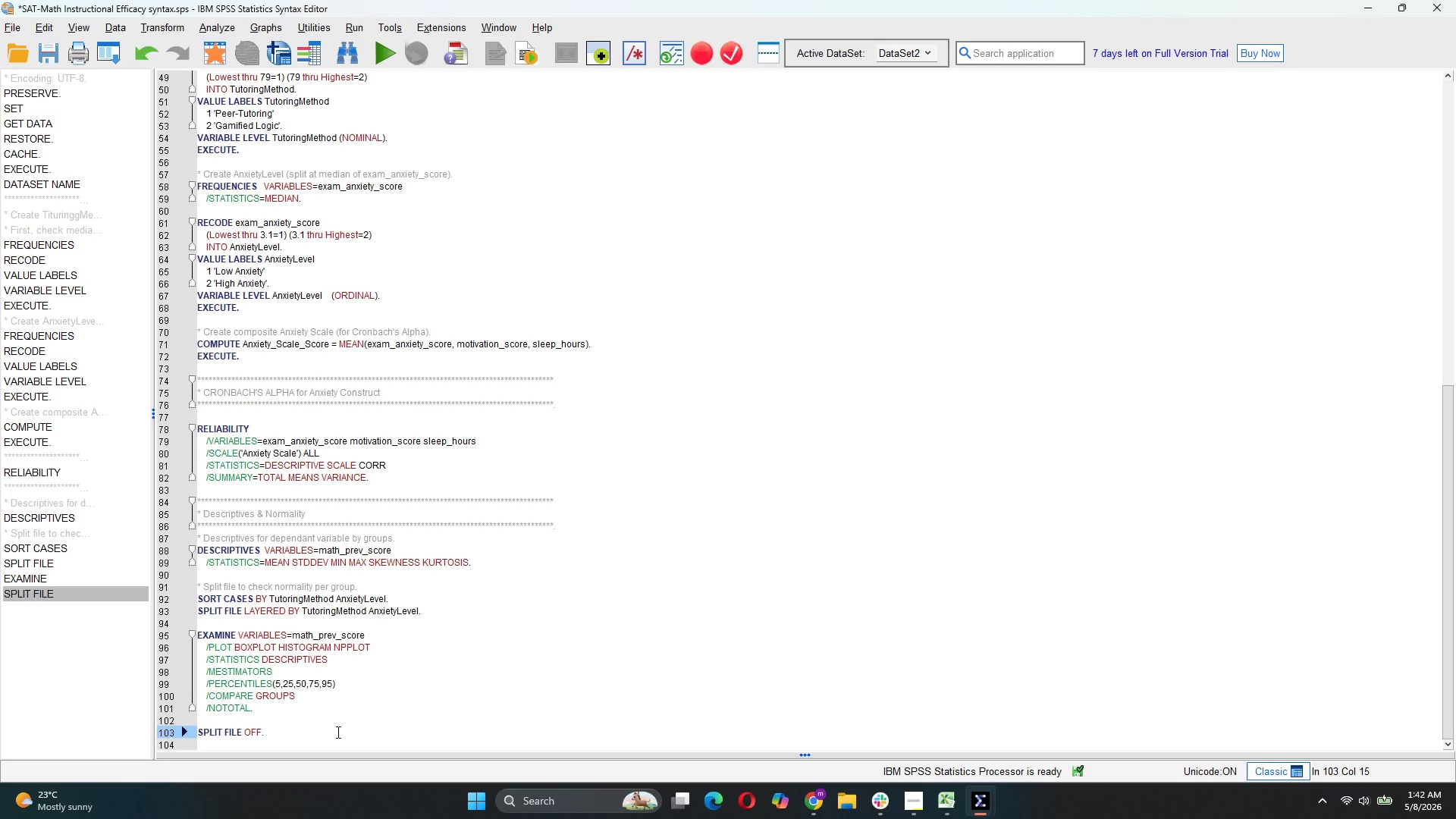 
key(Enter)
 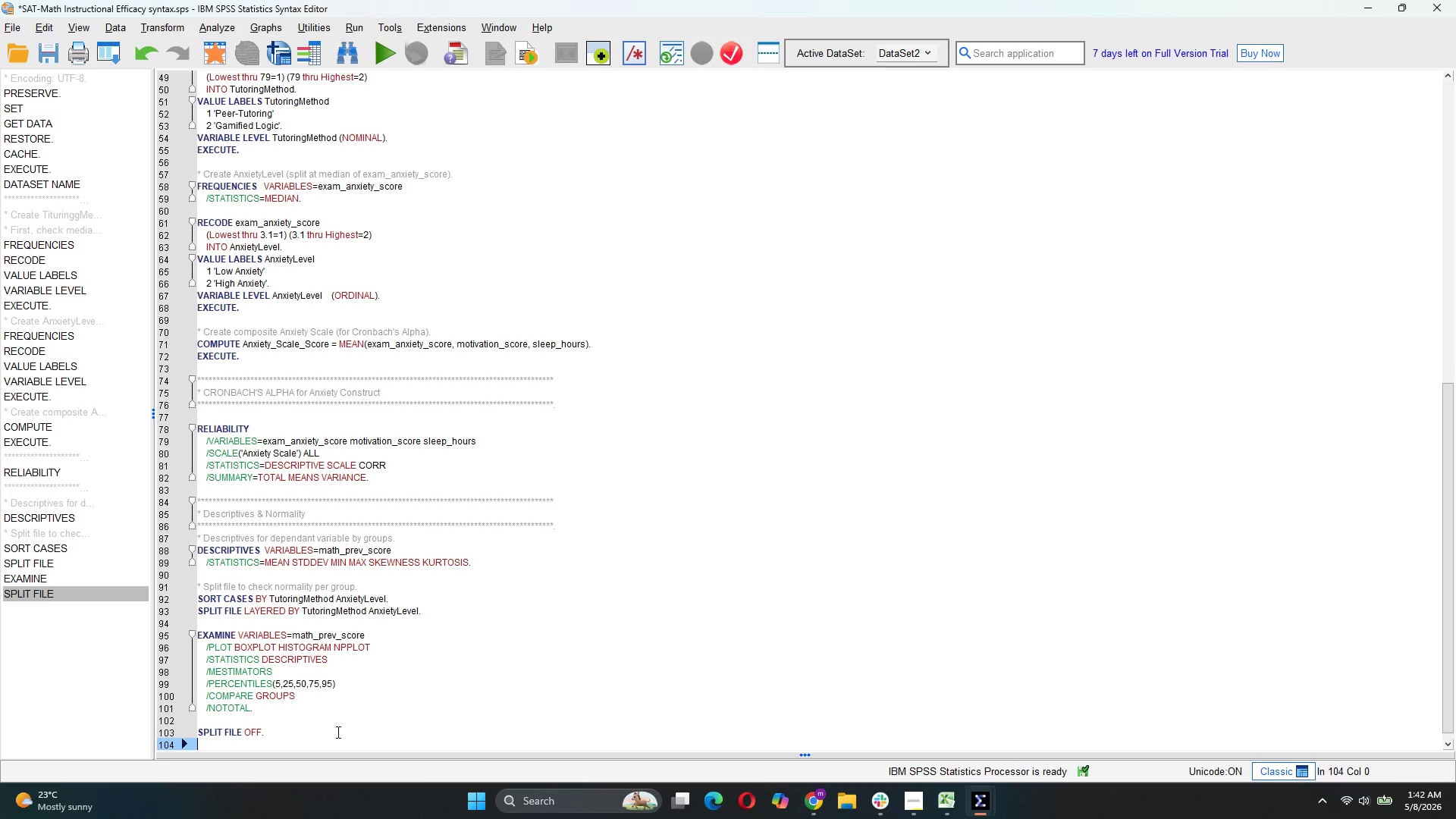 
key(Enter)
 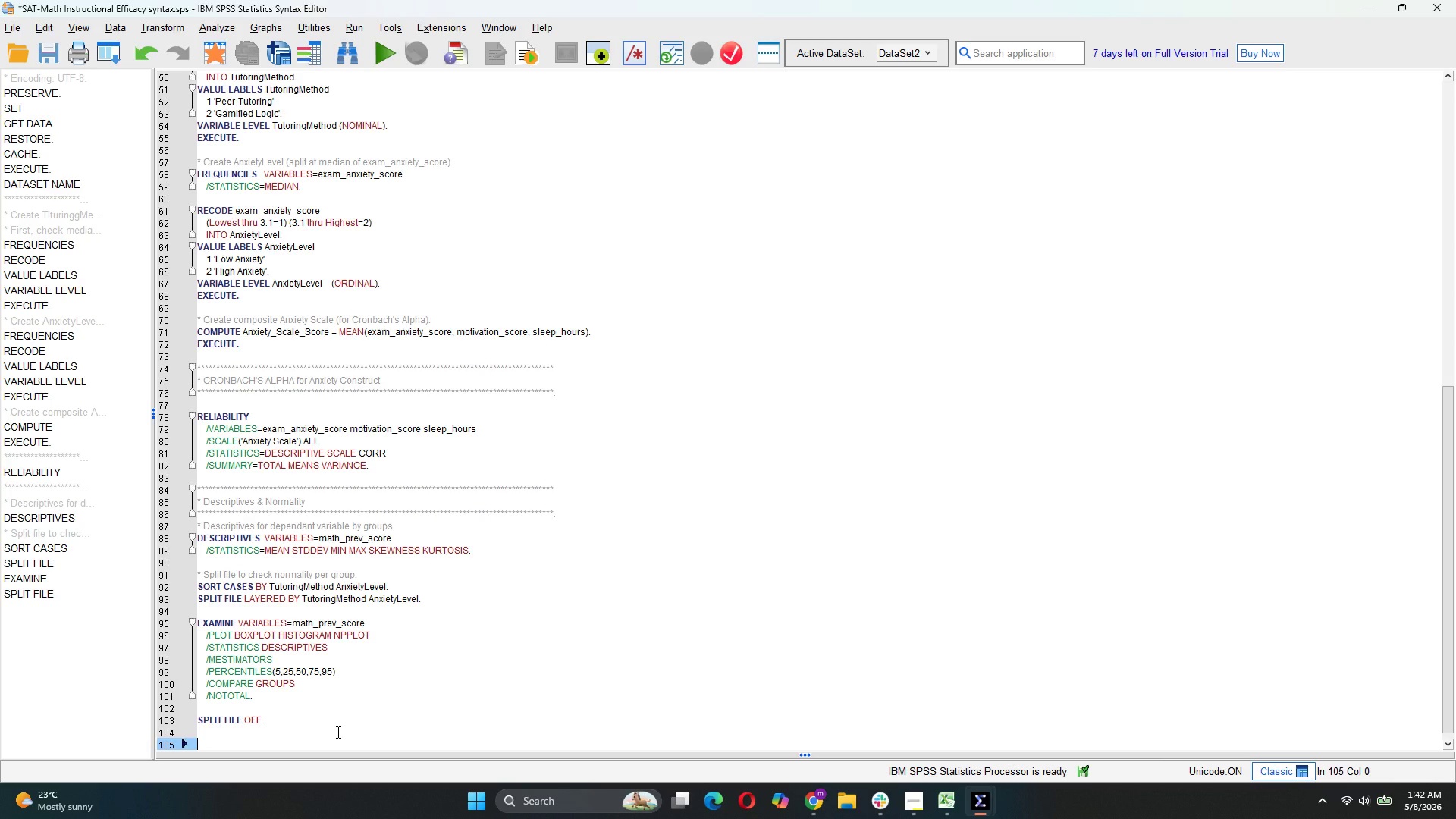 
wait(15.47)
 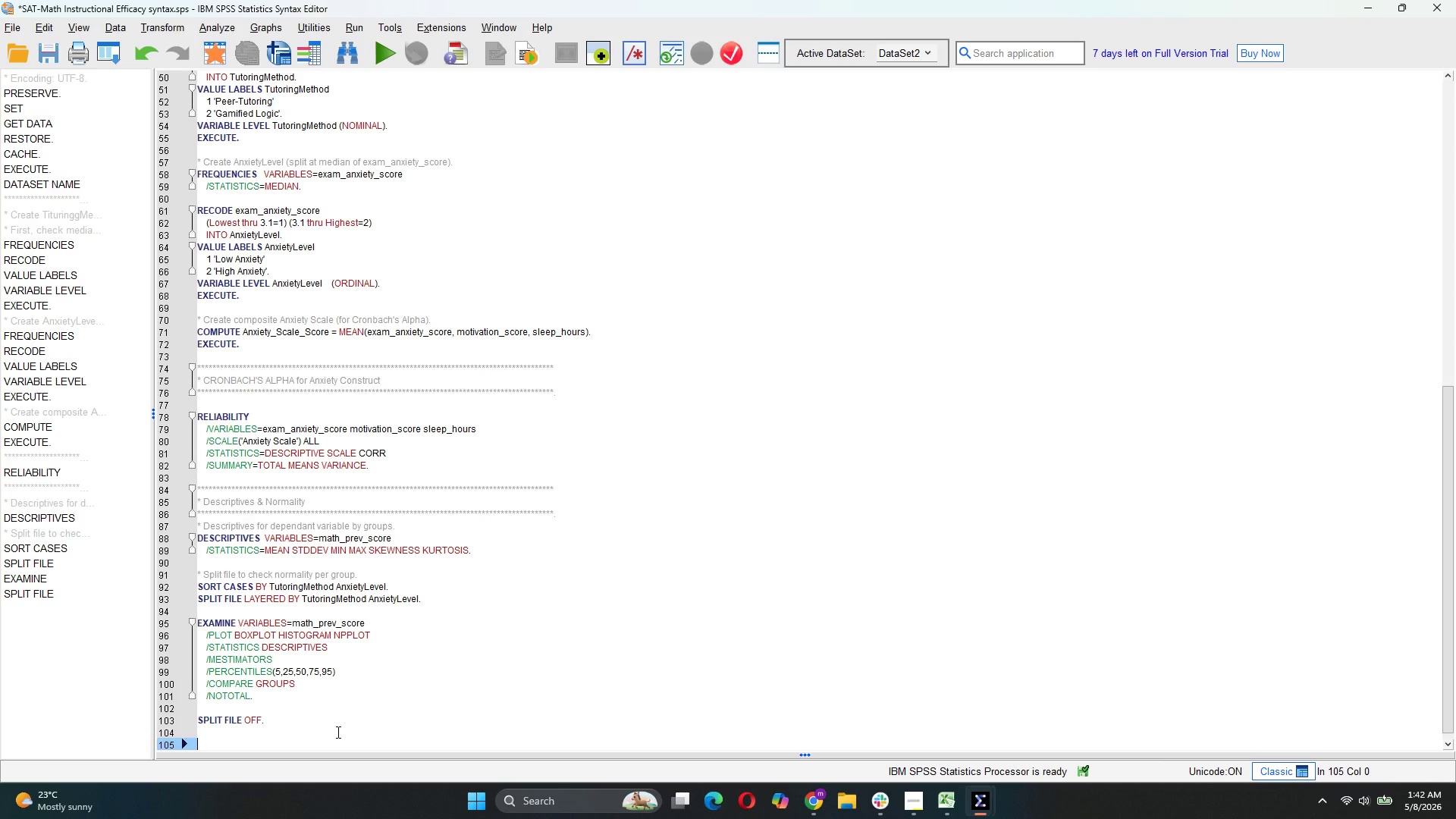 
left_click_drag(start_coordinate=[563, 510], to_coordinate=[193, 489])
 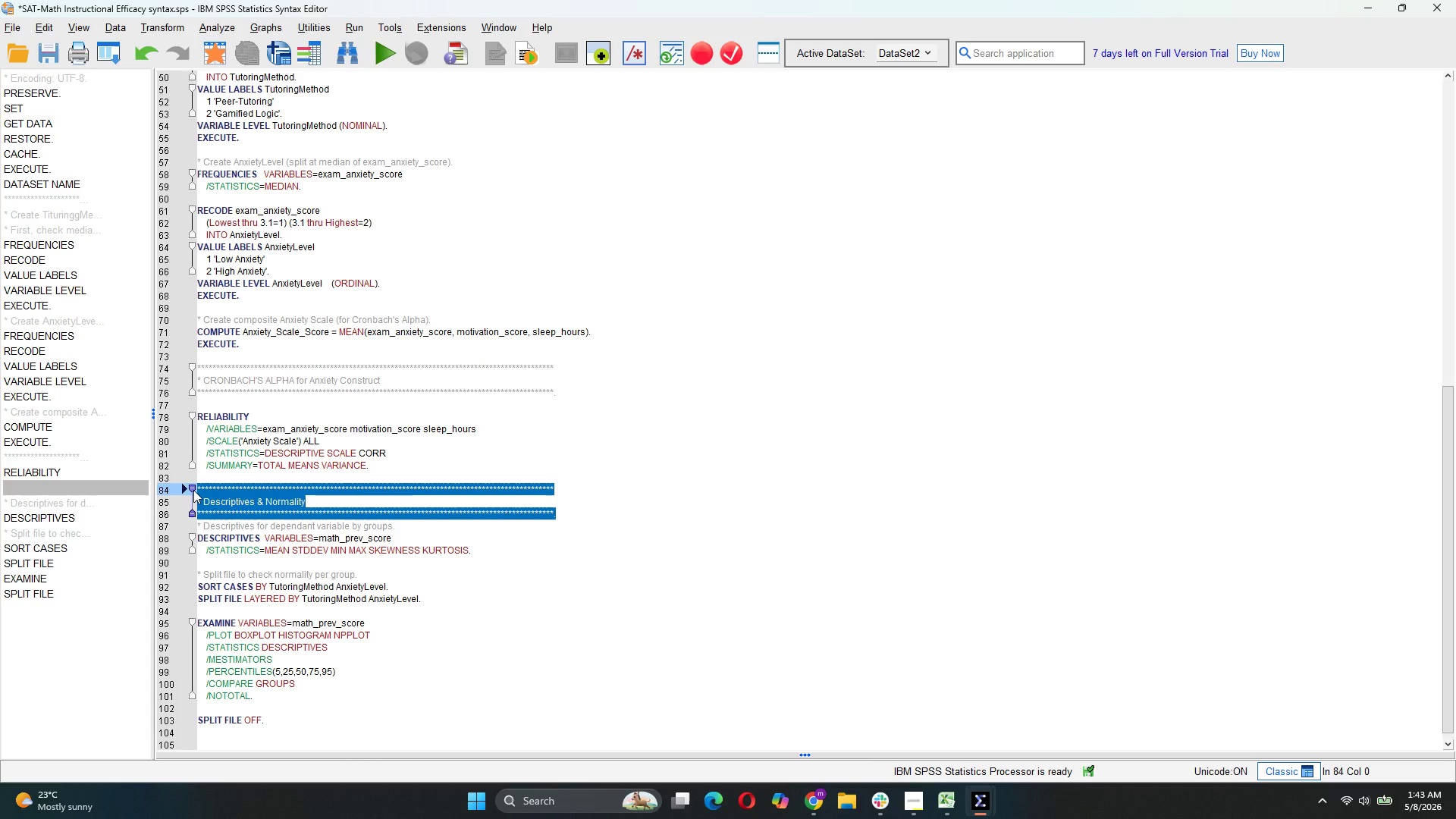 
key(Control+C)
 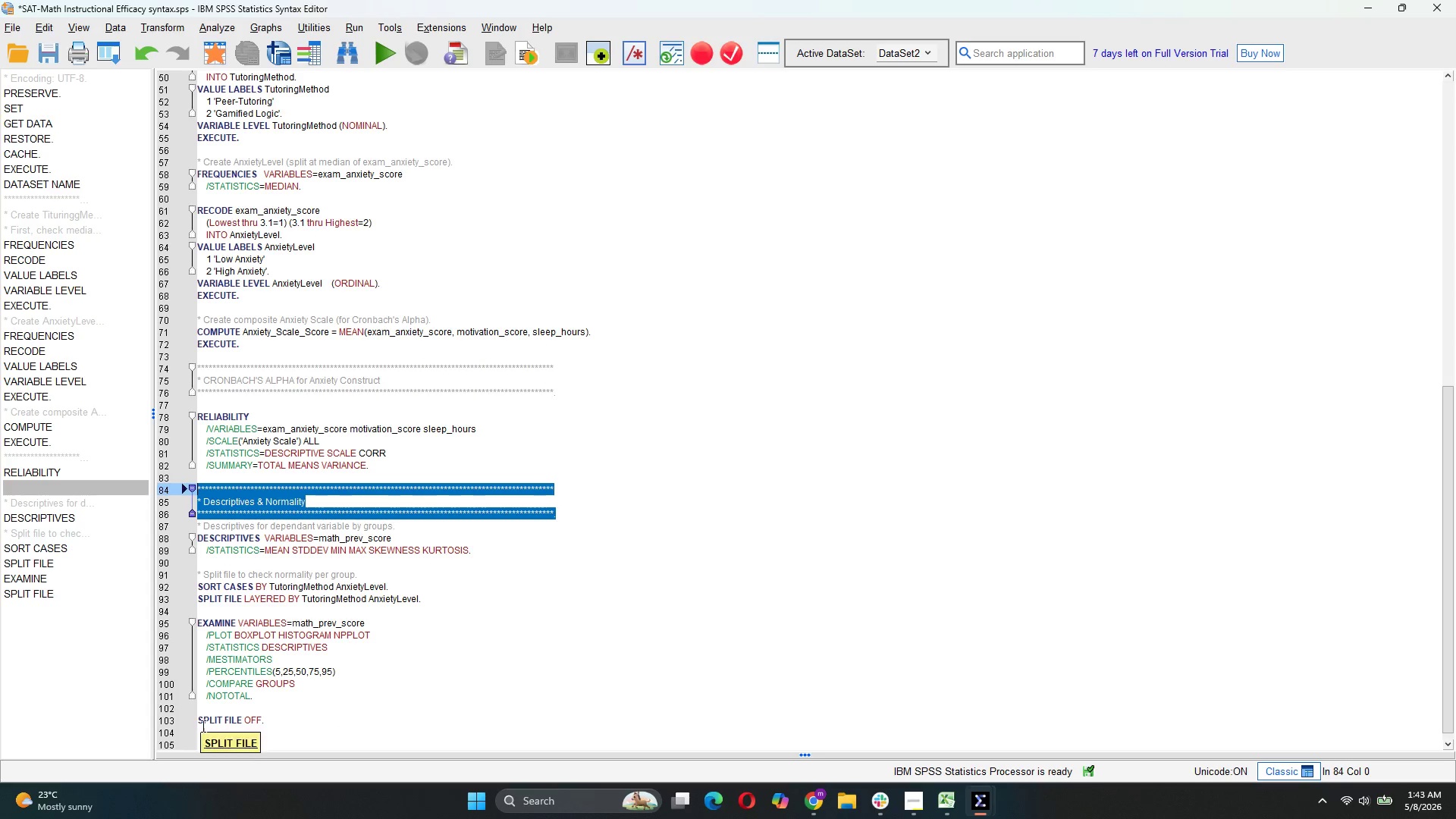 
left_click([208, 738])
 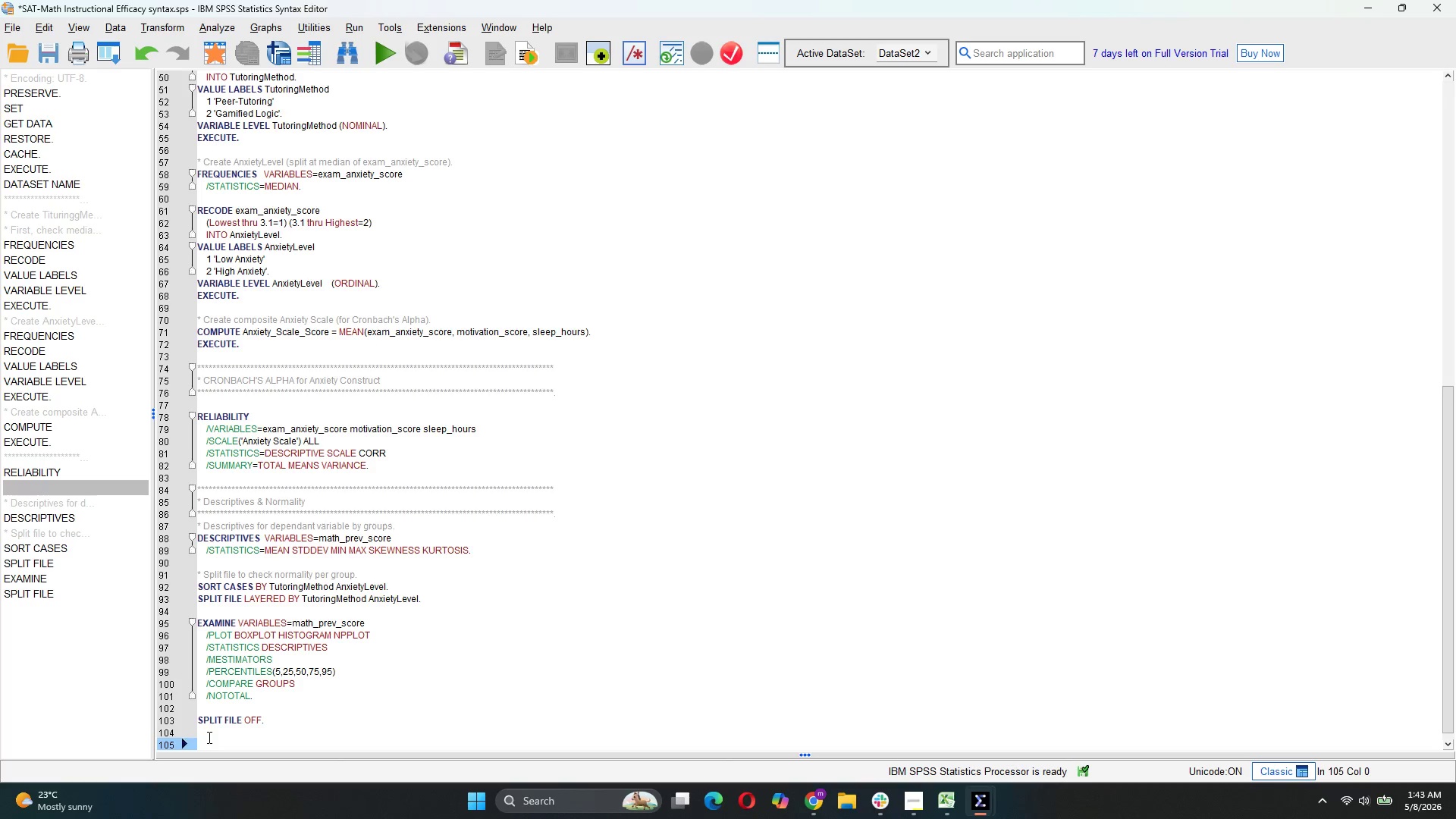 
key(Control+V)
 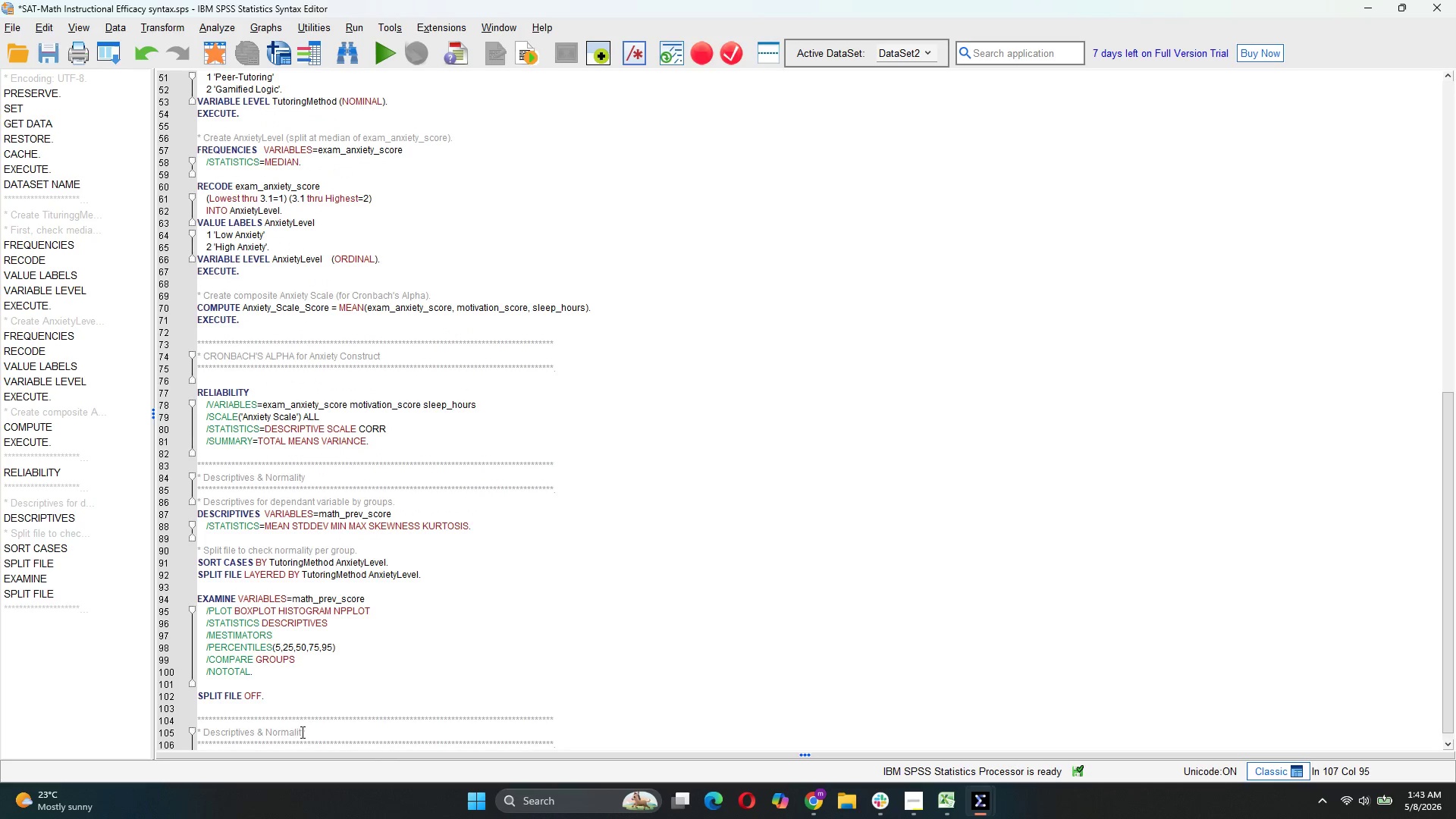 
left_click_drag(start_coordinate=[313, 733], to_coordinate=[206, 736])
 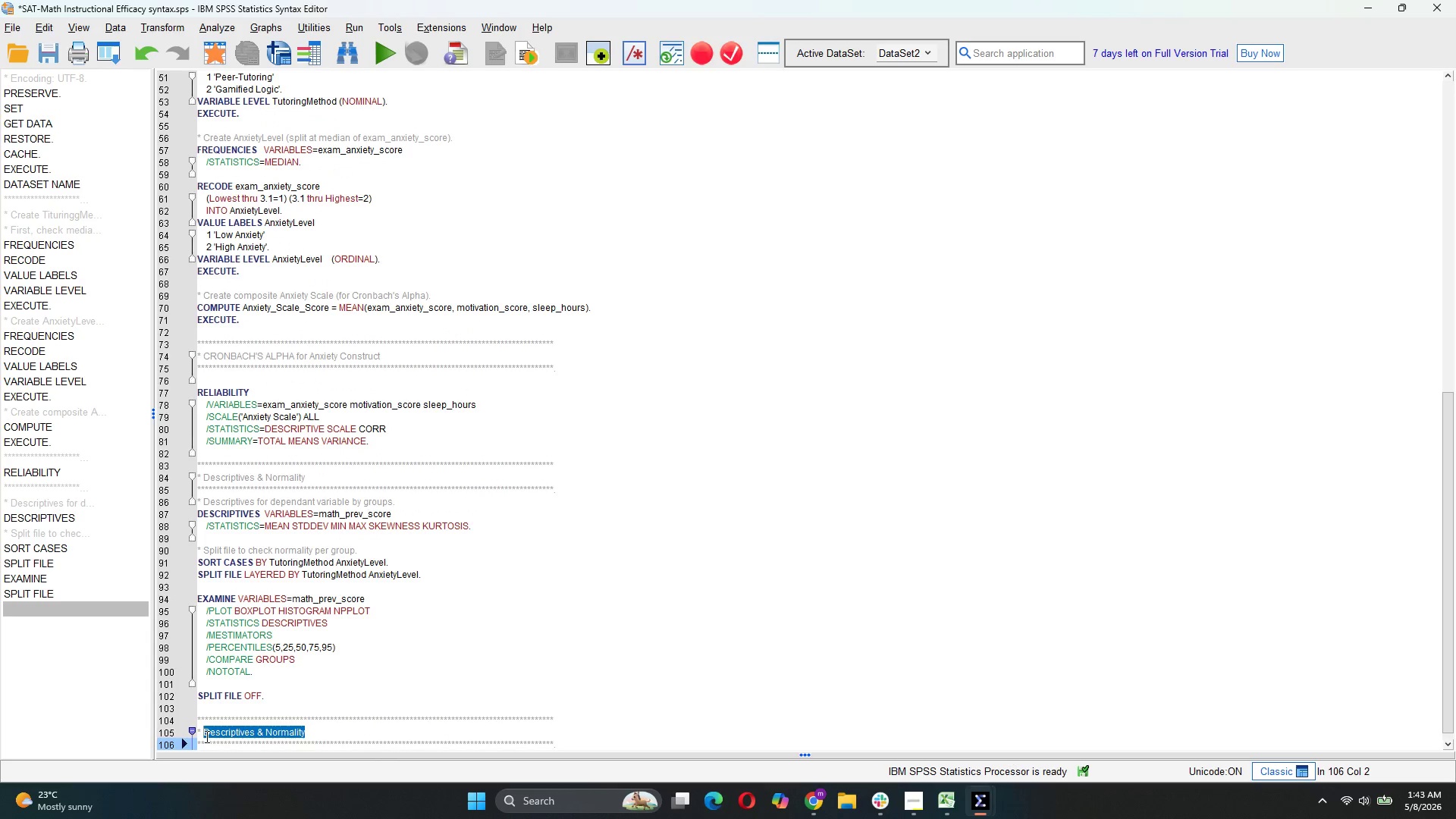 
type(Factorial ANOVA)
 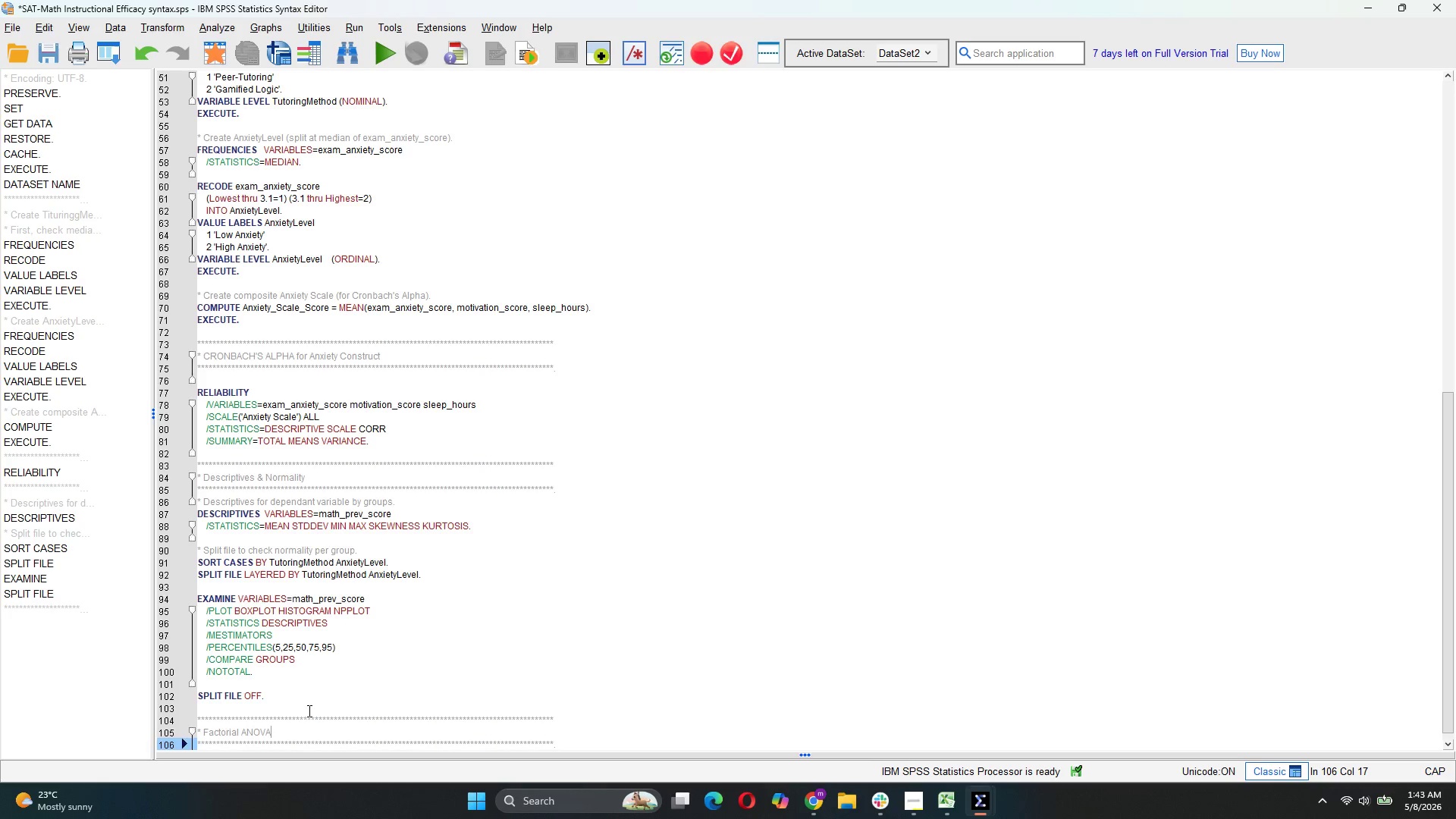 
scroll: coordinate [356, 697], scroll_direction: down, amount: 5.0
 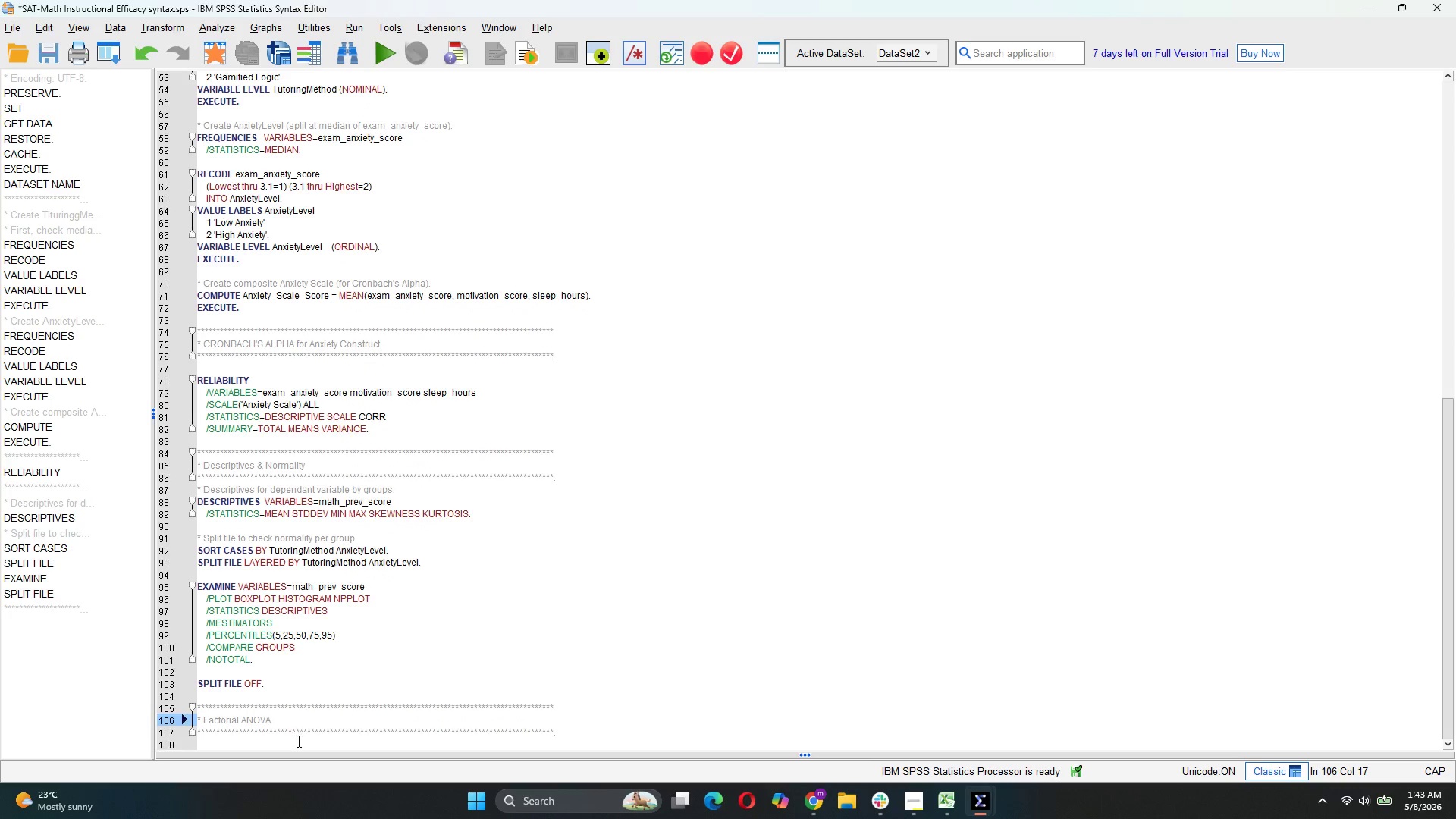 
left_click([297, 745])
 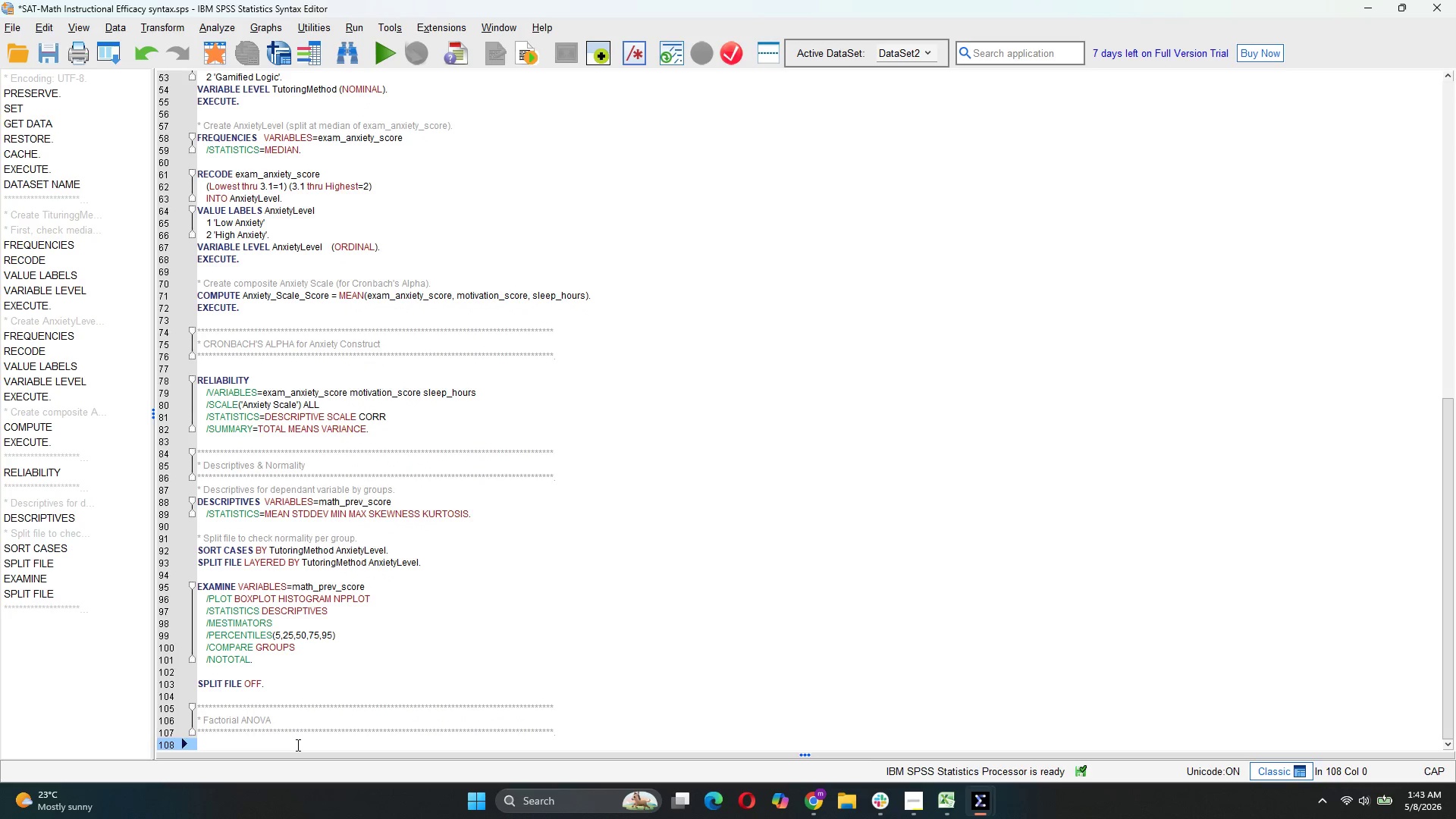 
type(UNIANOVA math)
 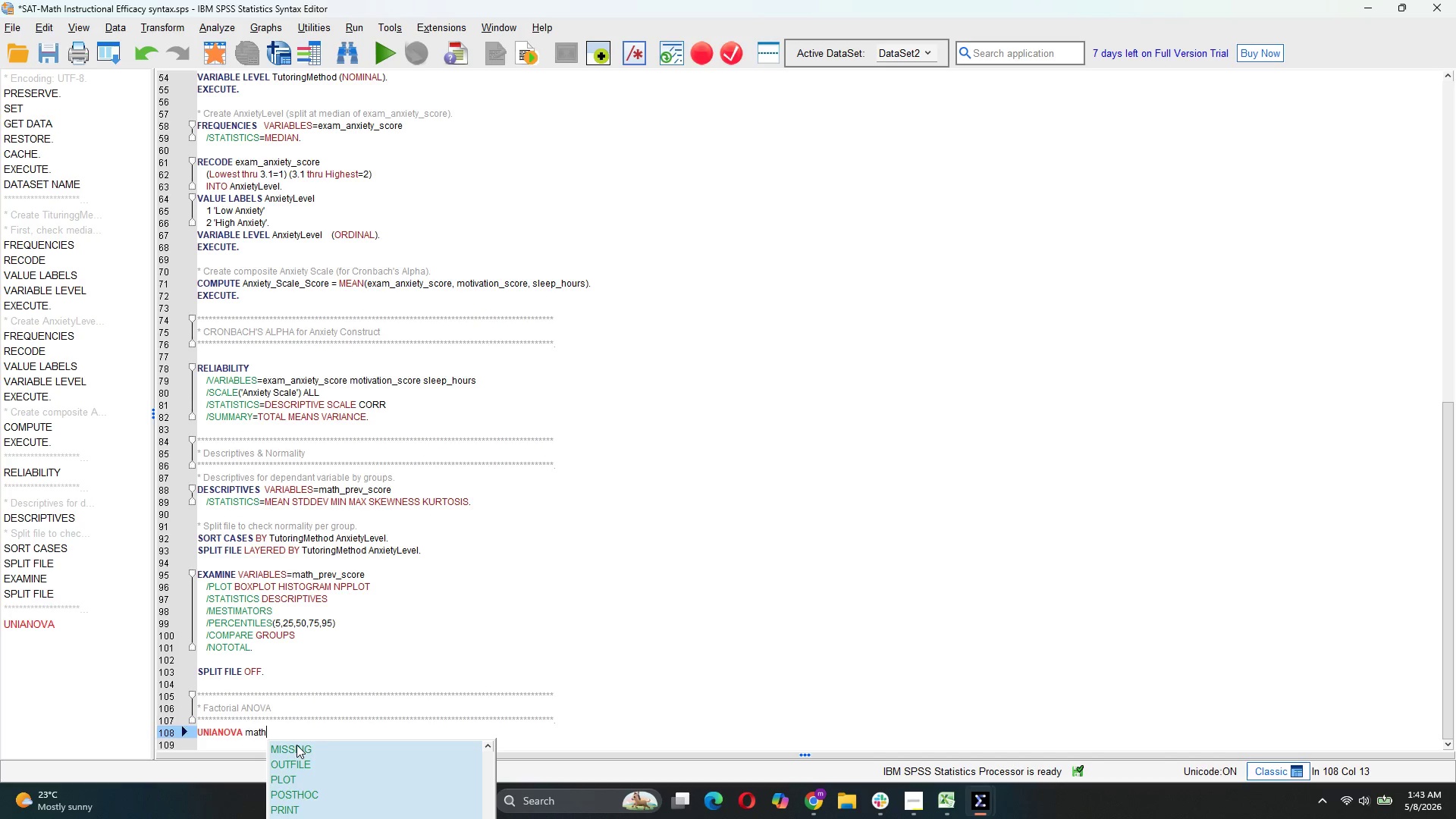 
key(Unknown)
 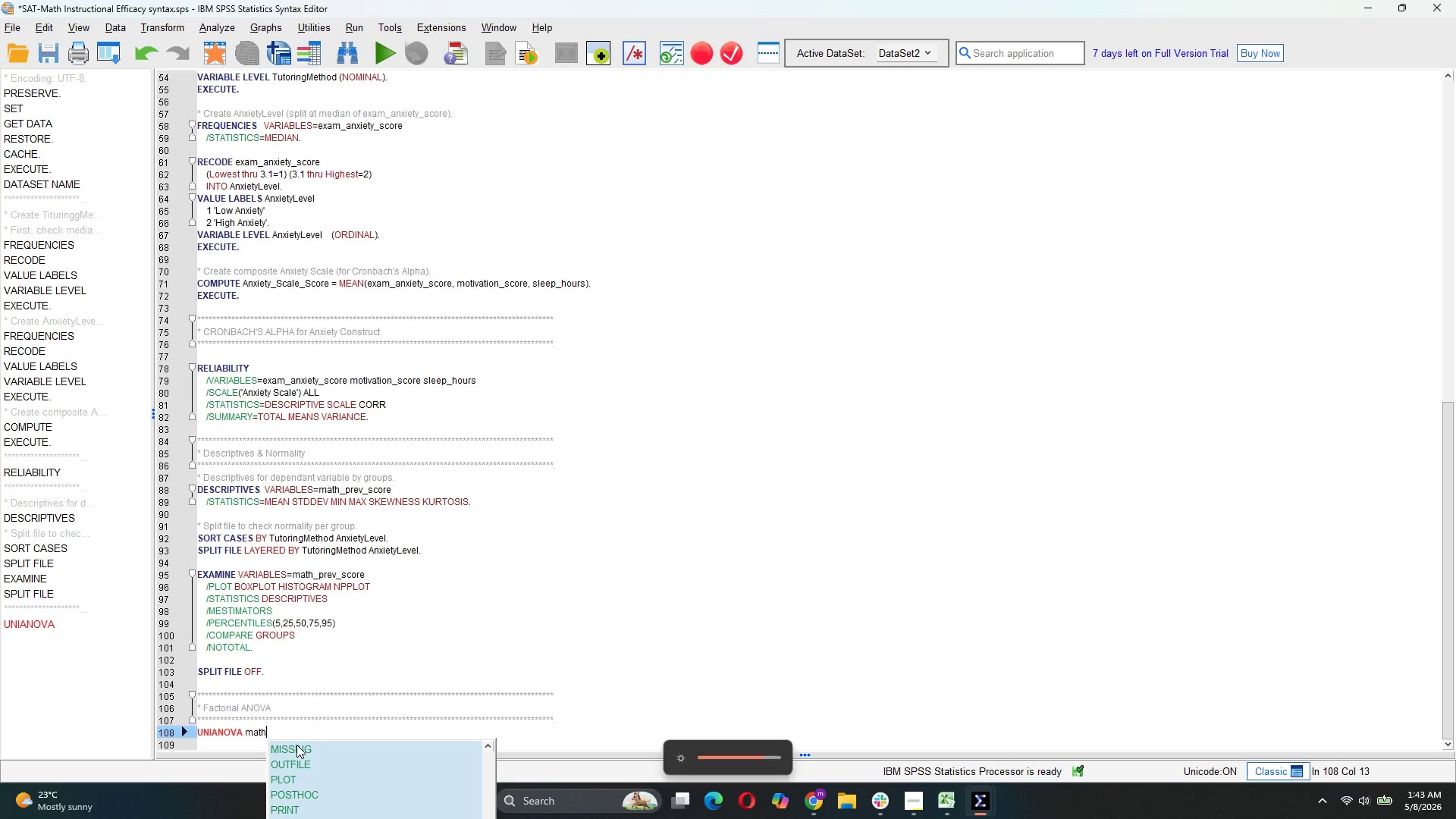 
key(Unknown)
 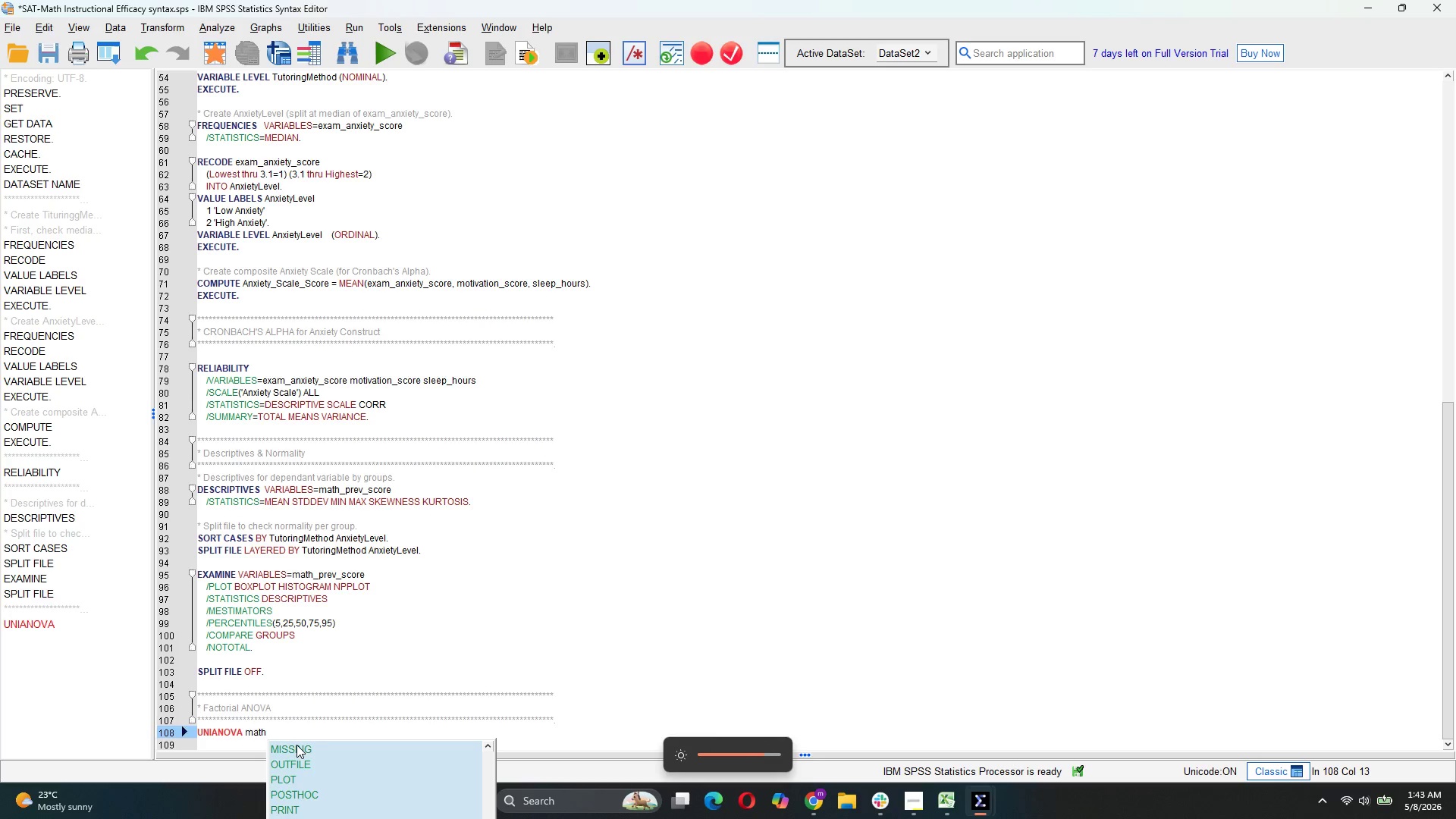 
key(Unknown)
 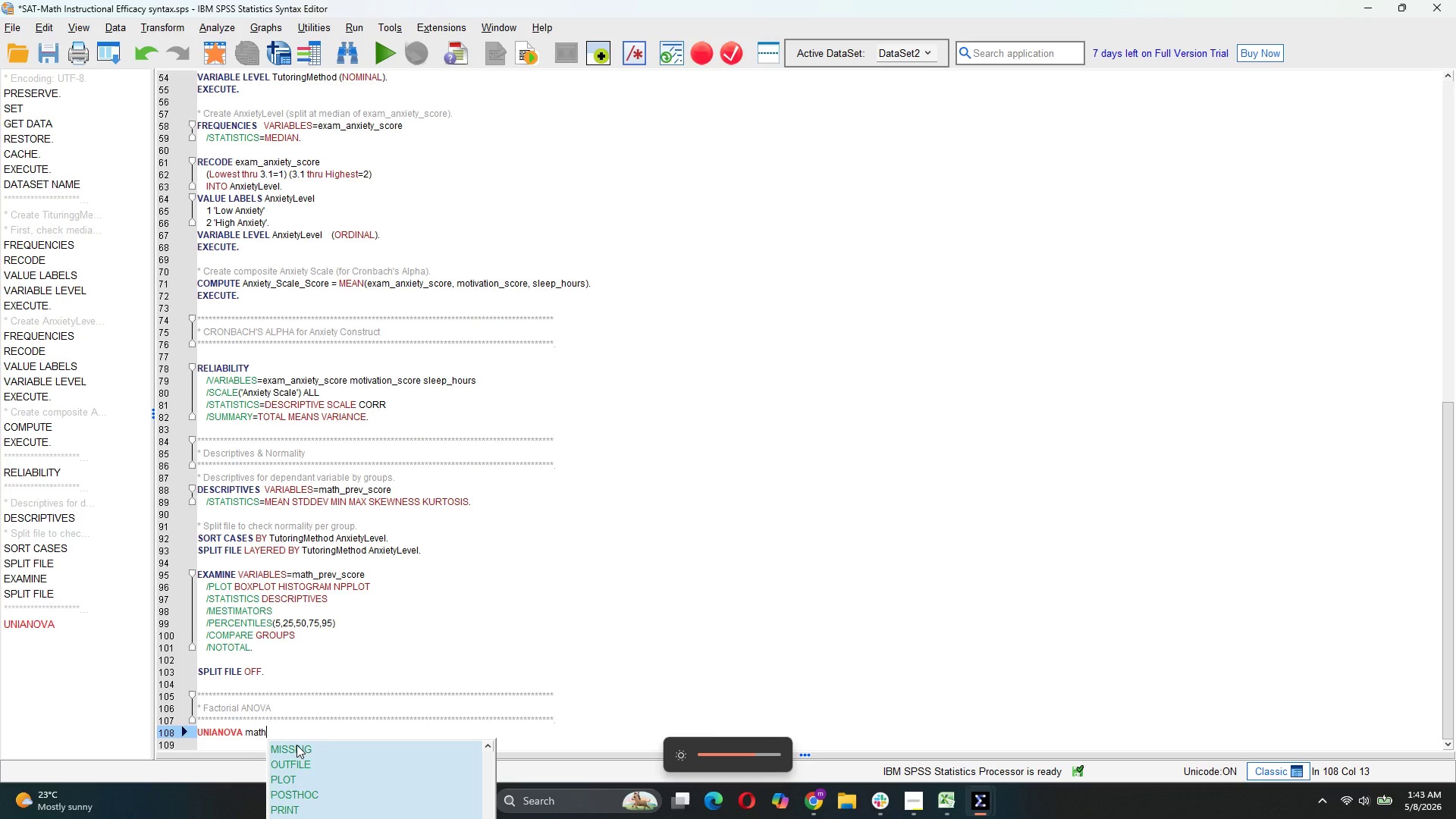 
type(_orev)
key(Backspace)
key(Backspace)
key(Backspace)
key(Backspace)
type(prev_score BY TutoringMethod AnxietyLevel)
 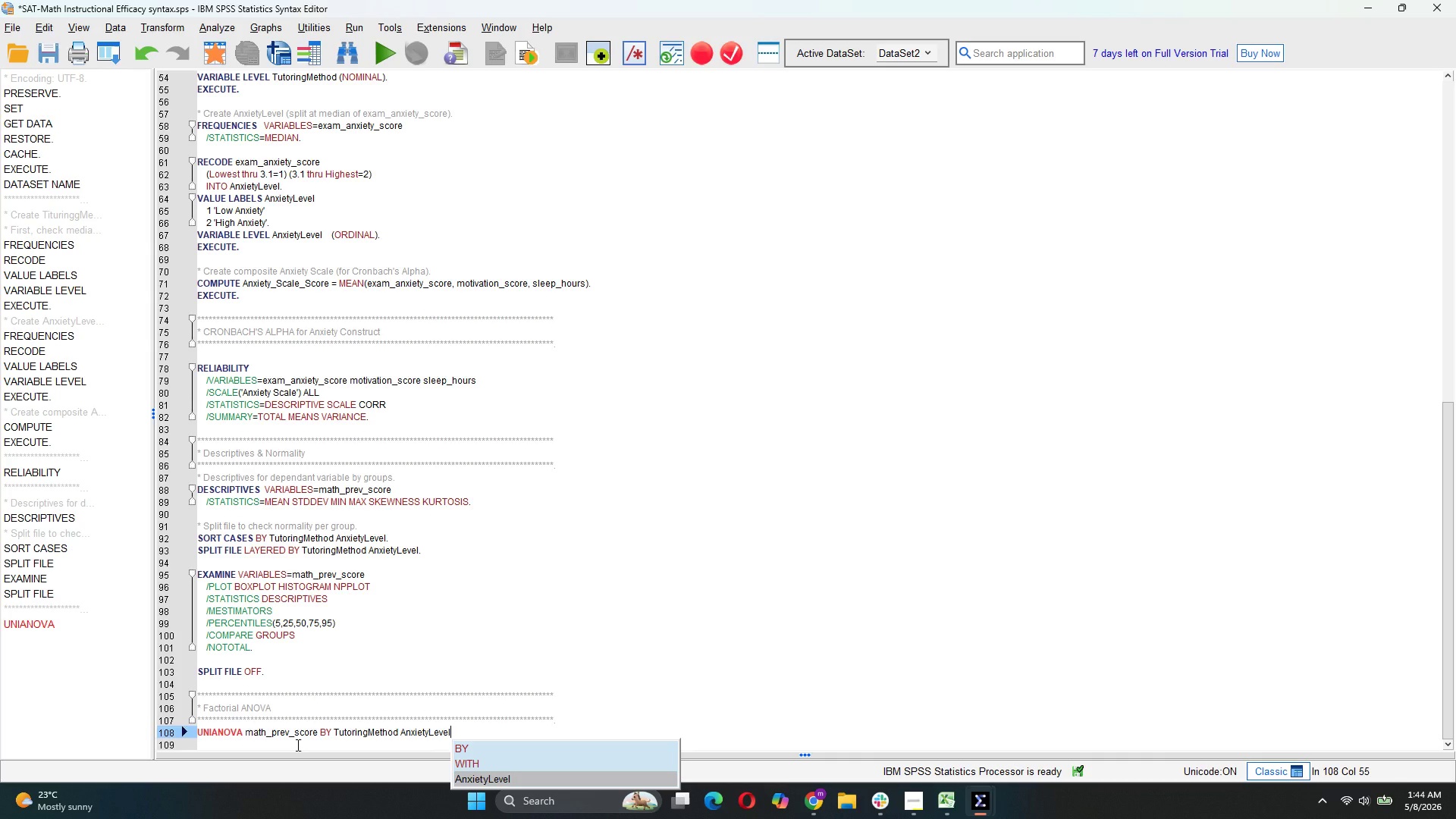 
key(Enter)
 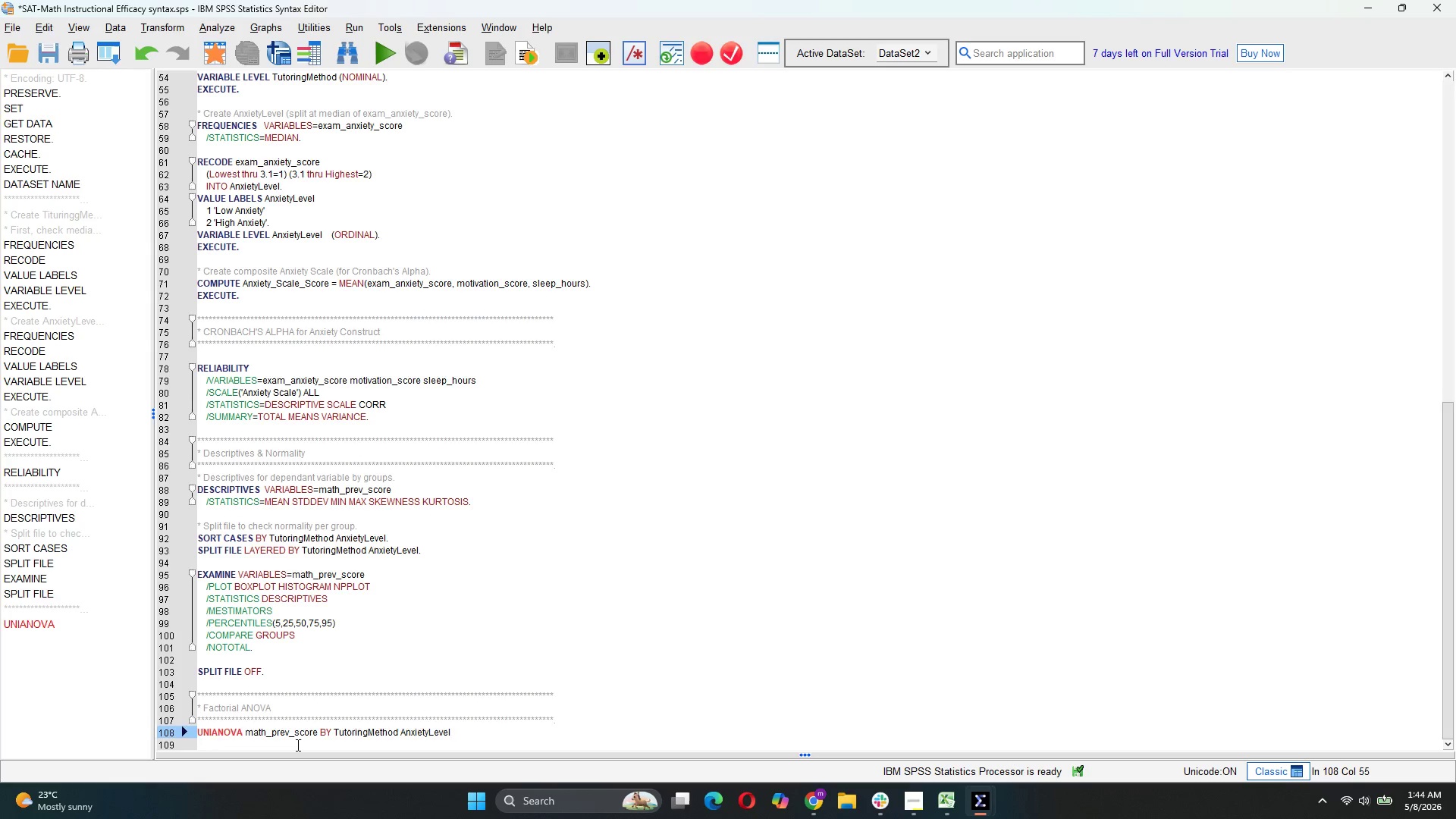 
key(Enter)
 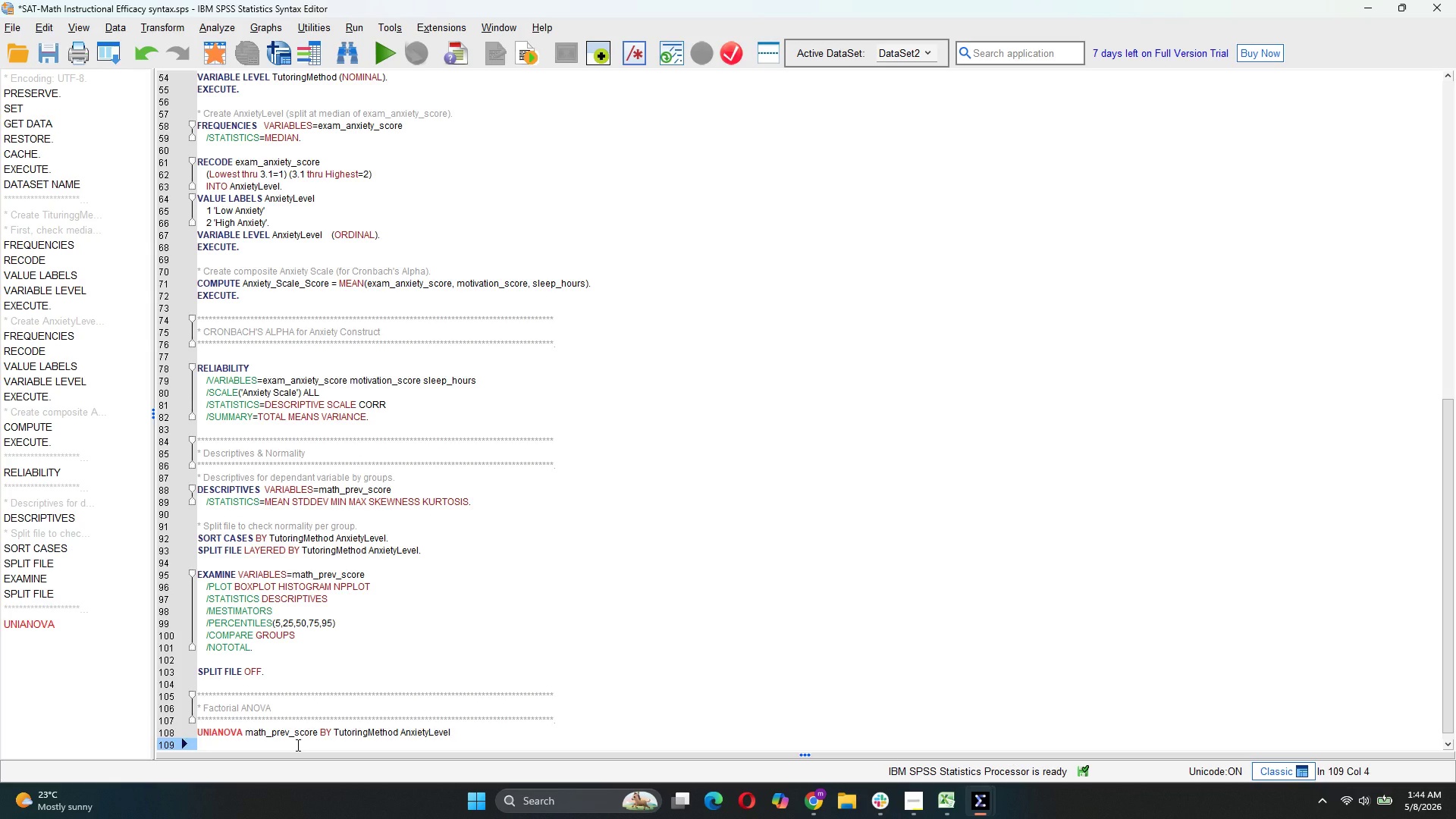 
type(/METHOD=SSTYPE(3))
 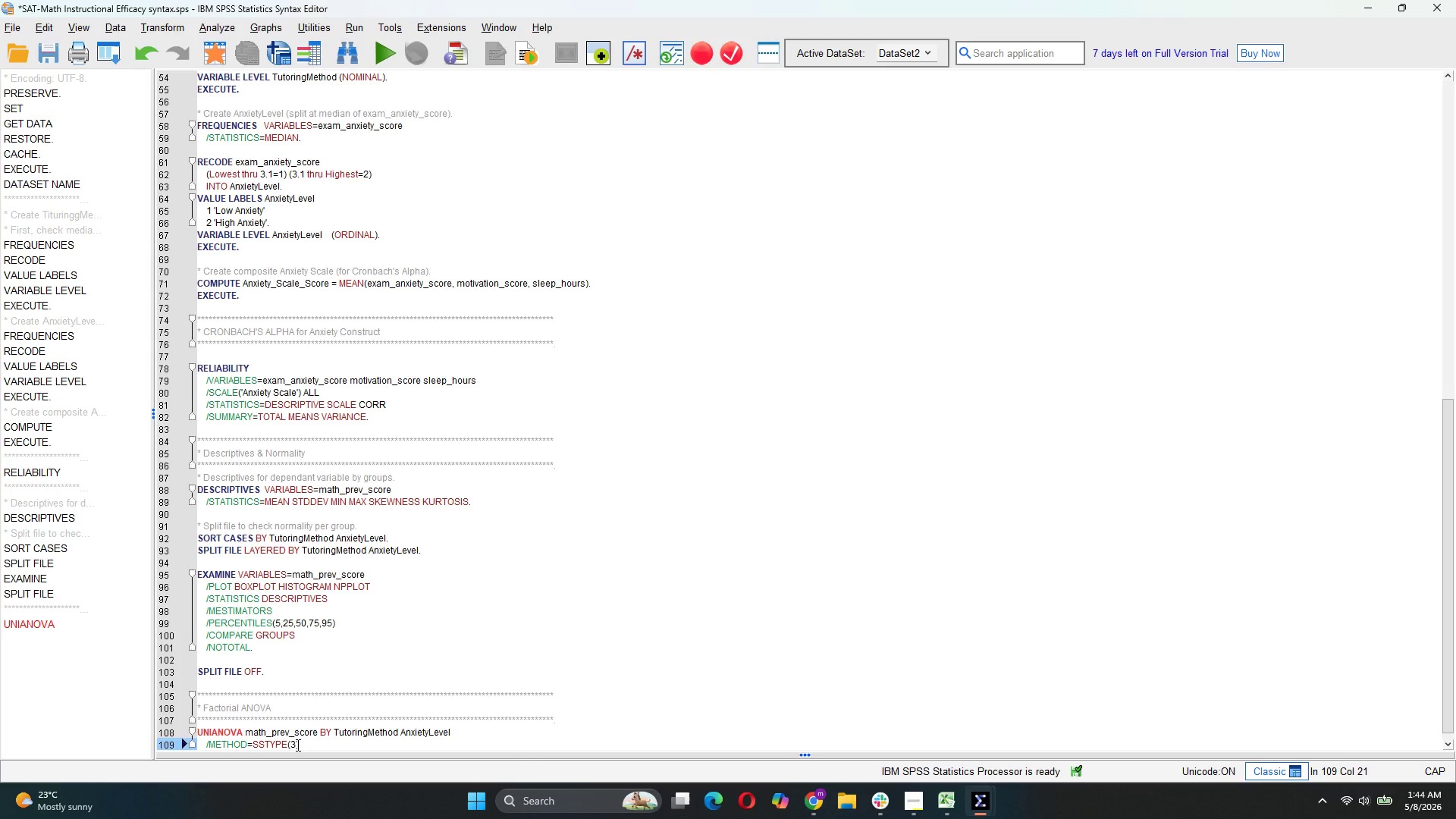 
key(Enter)
 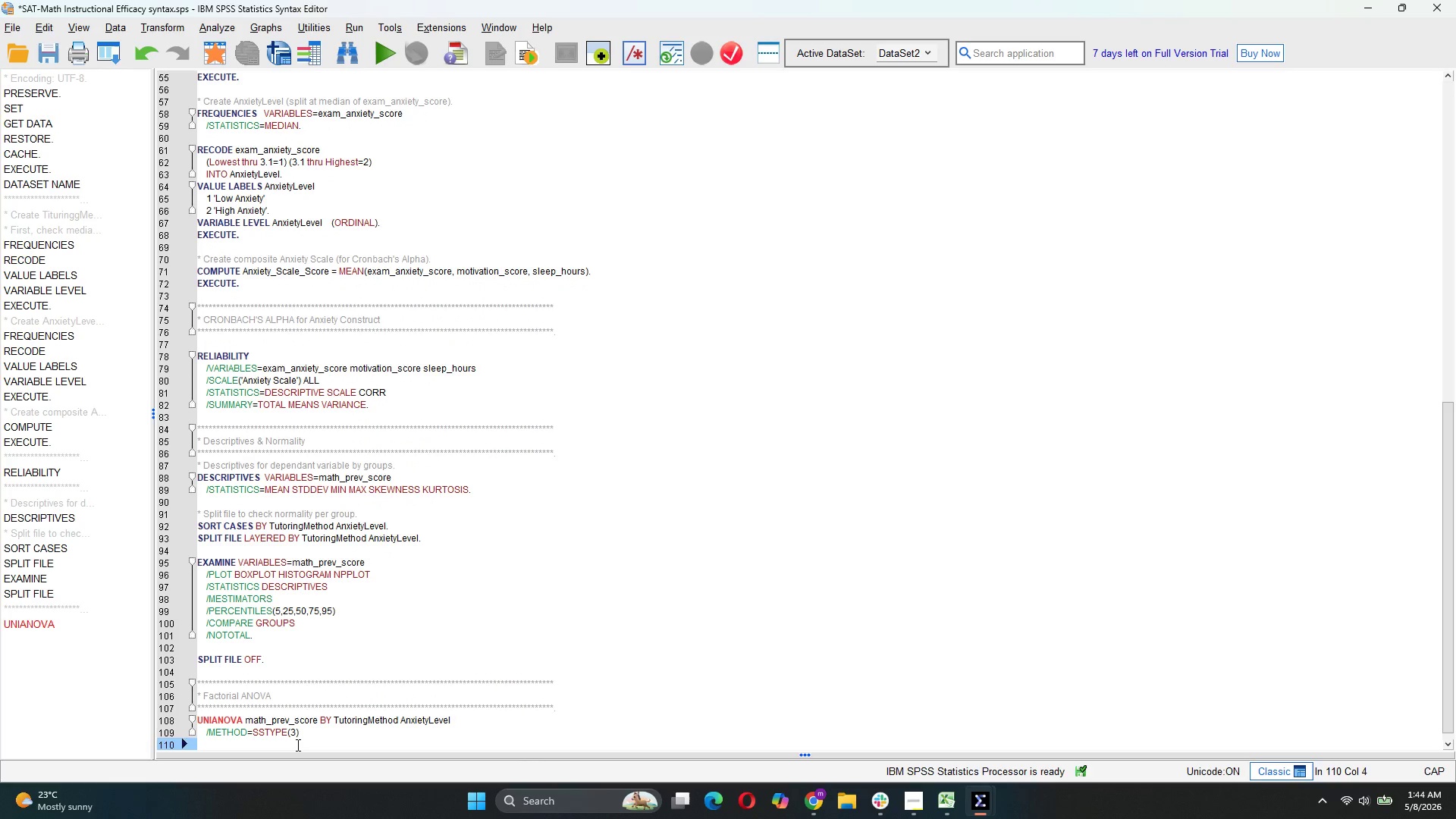 
type(/INTERCEPT=INCLUDE)
 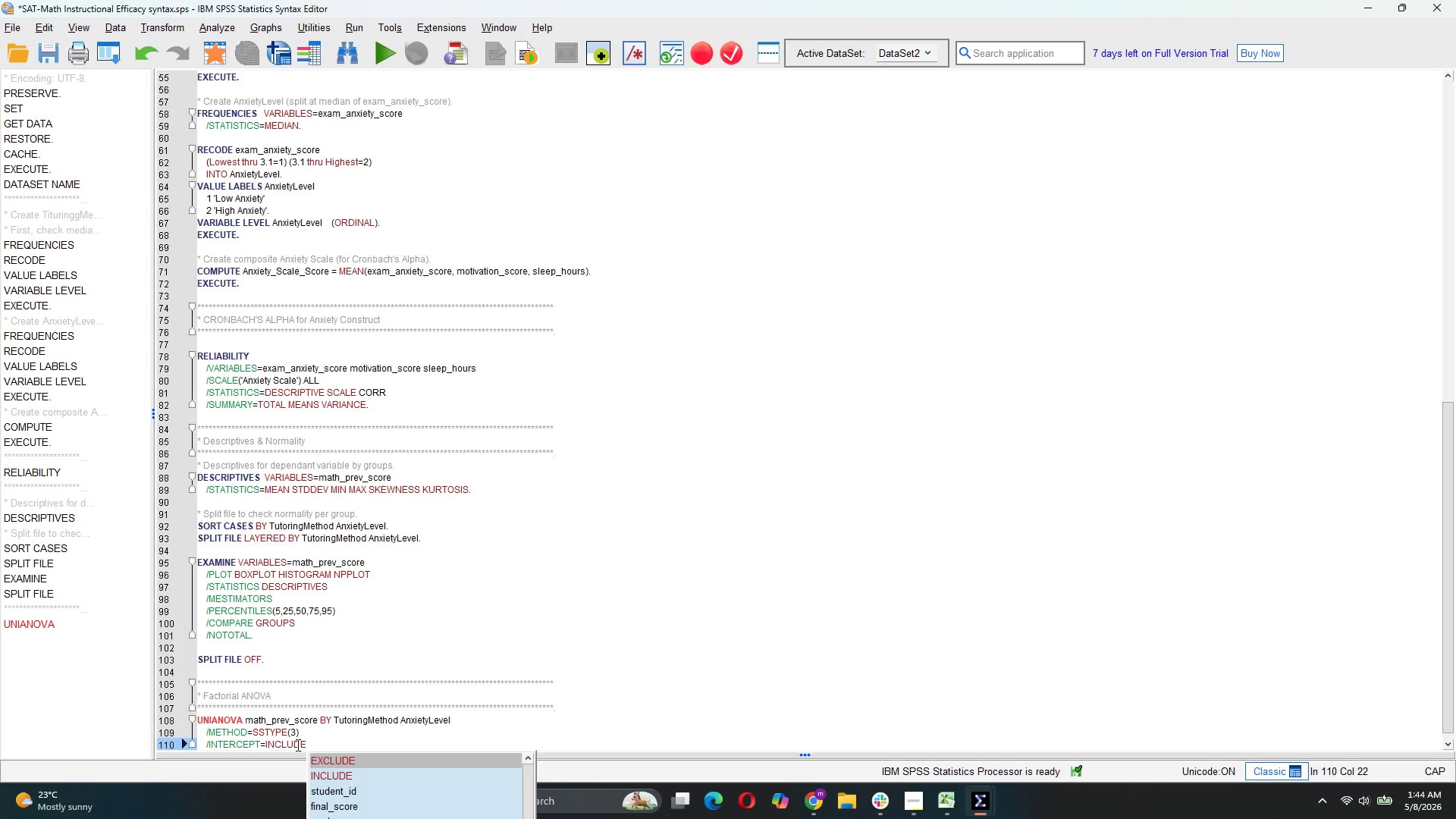 
key(Enter)
 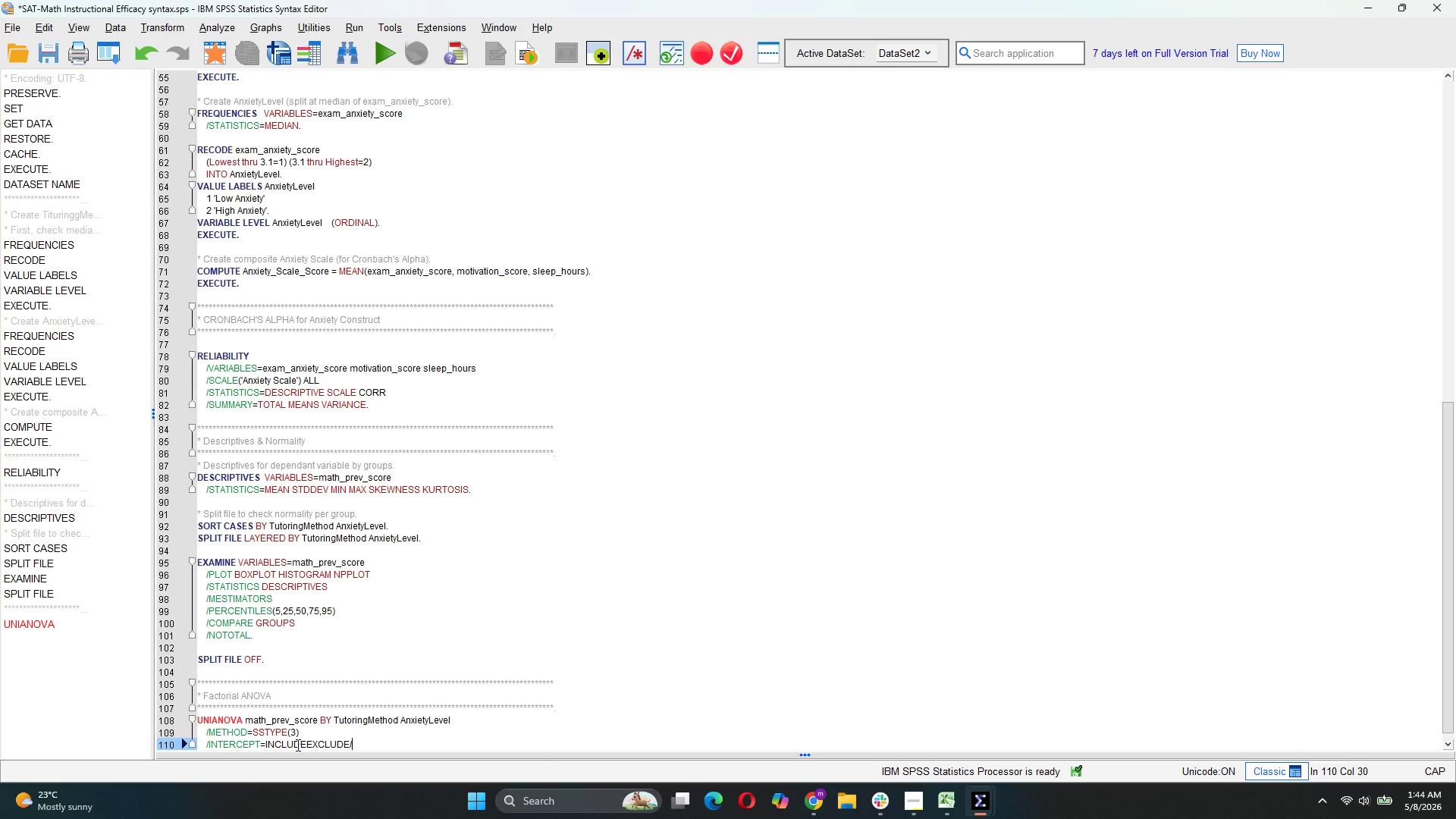 
key(Slash)
 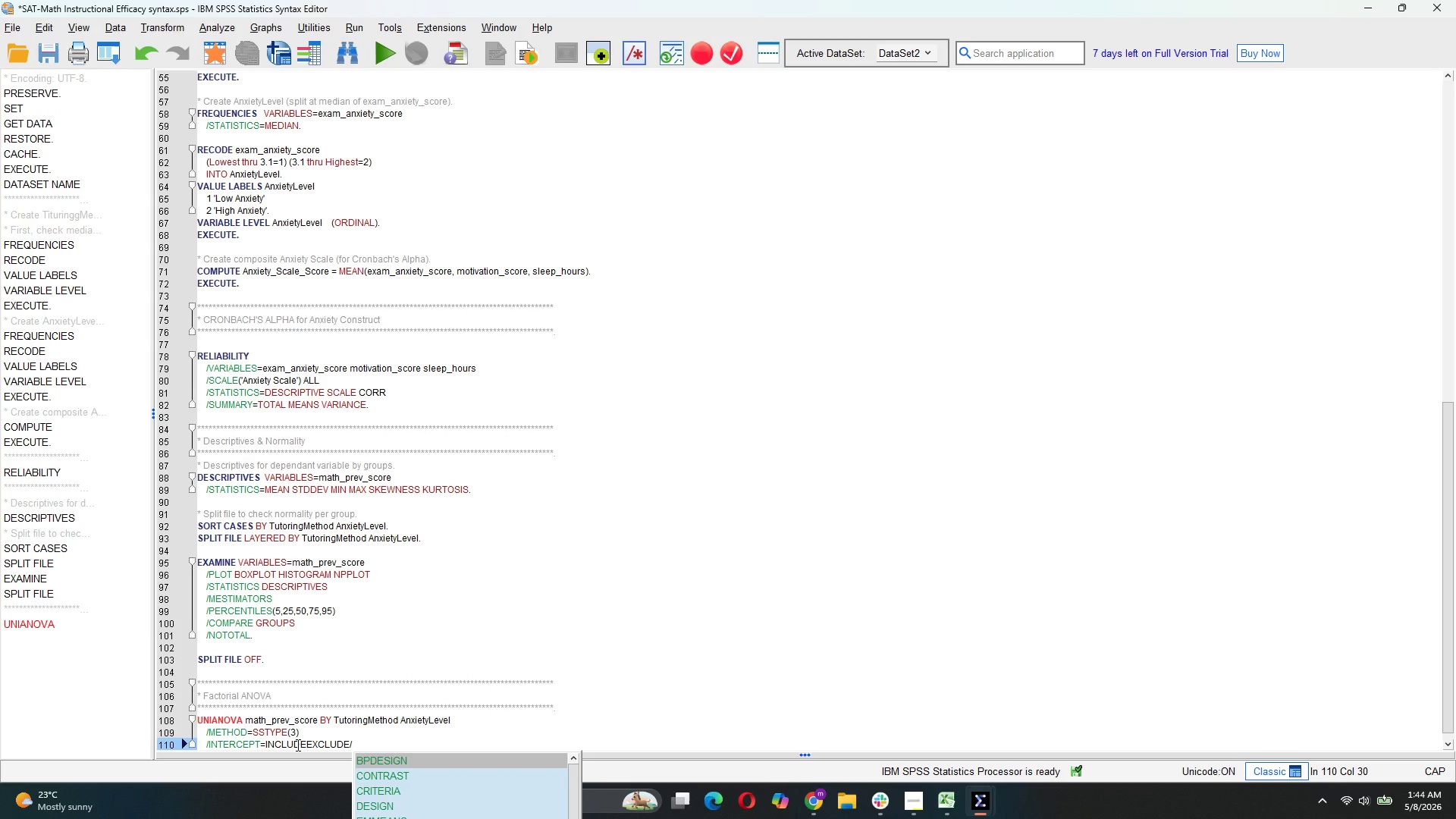 
key(Backspace)
 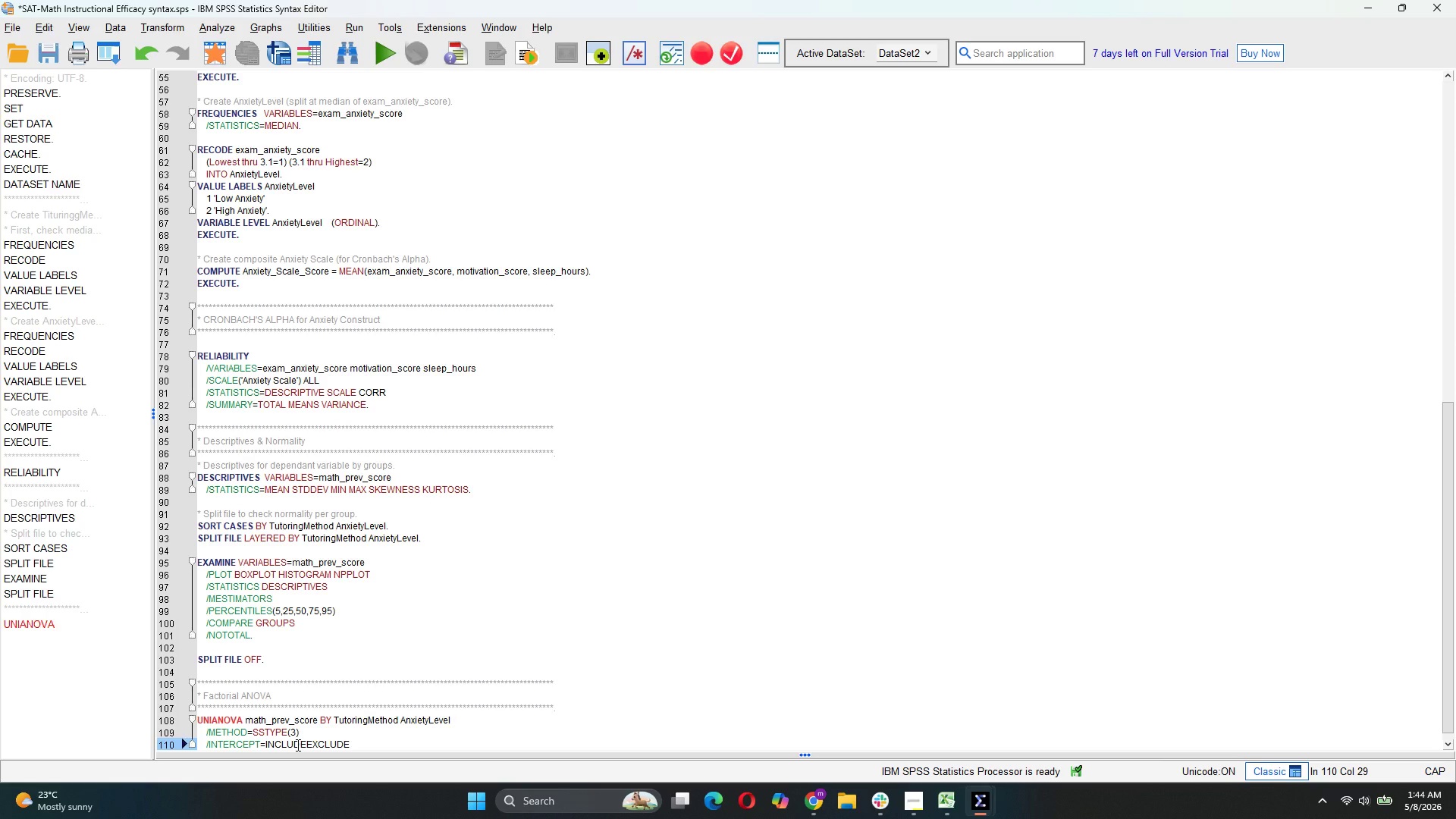 
key(Backspace)
 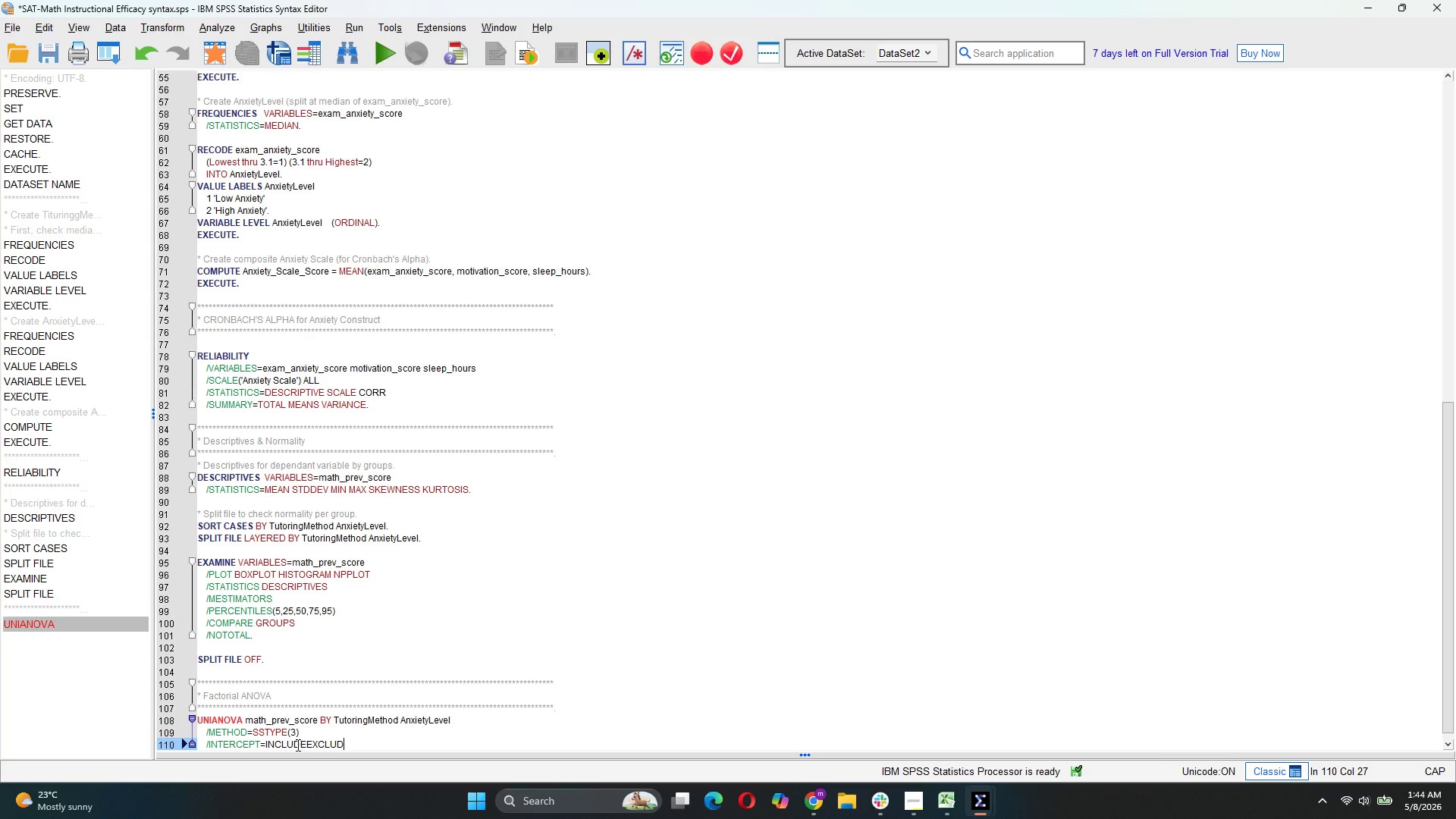 
key(Backspace)
 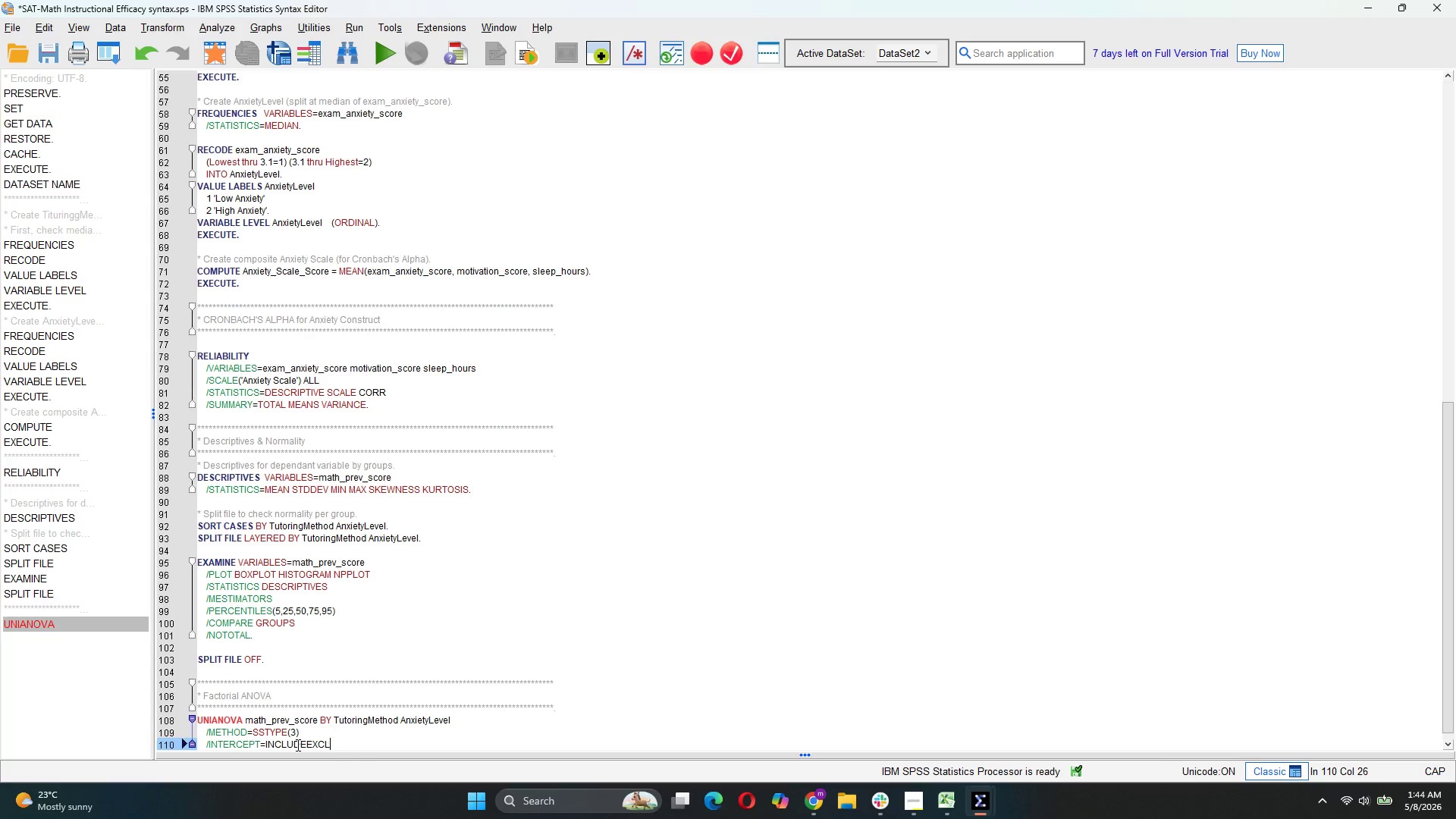 
key(Backspace)
 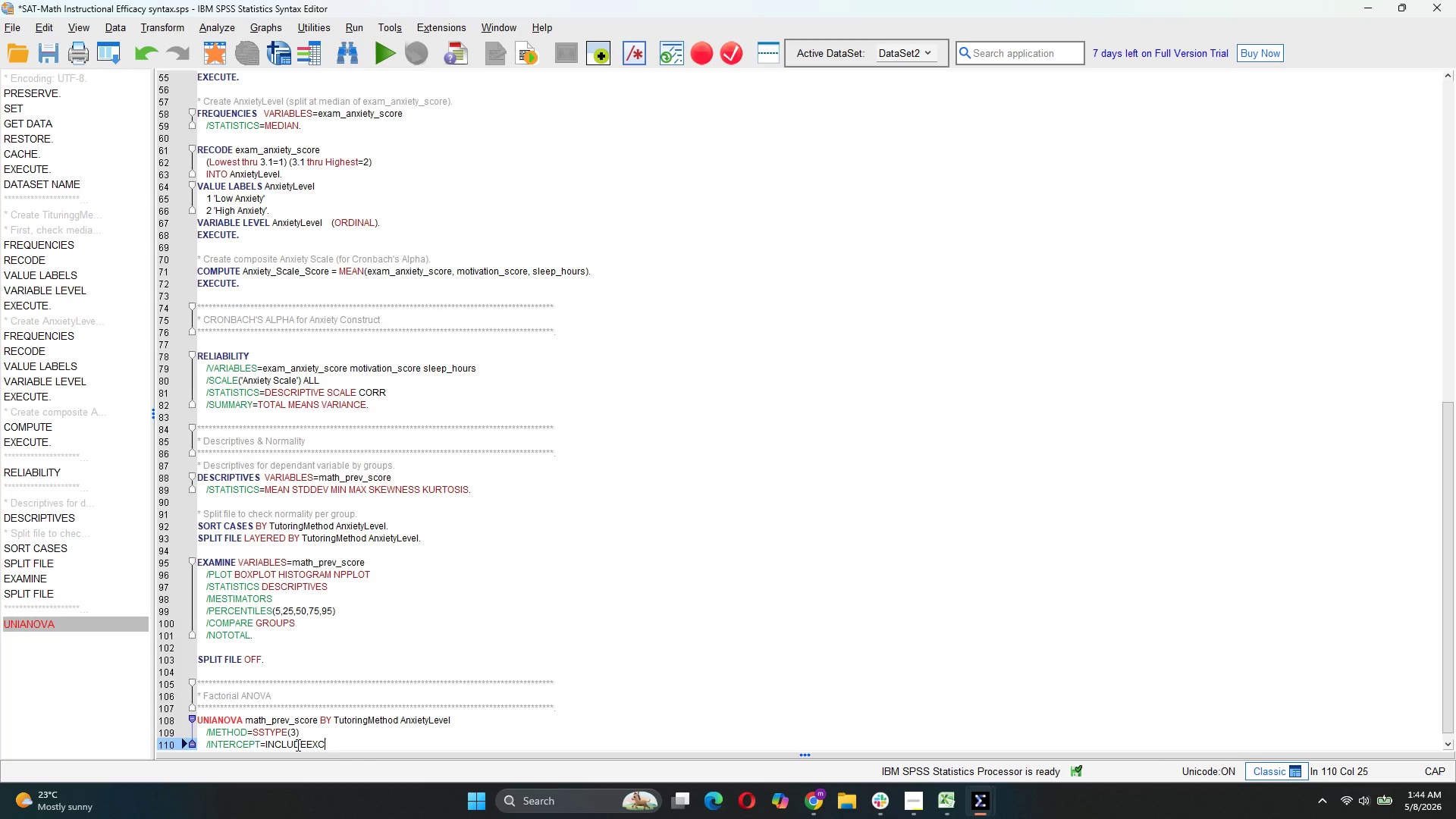 
key(Backspace)
 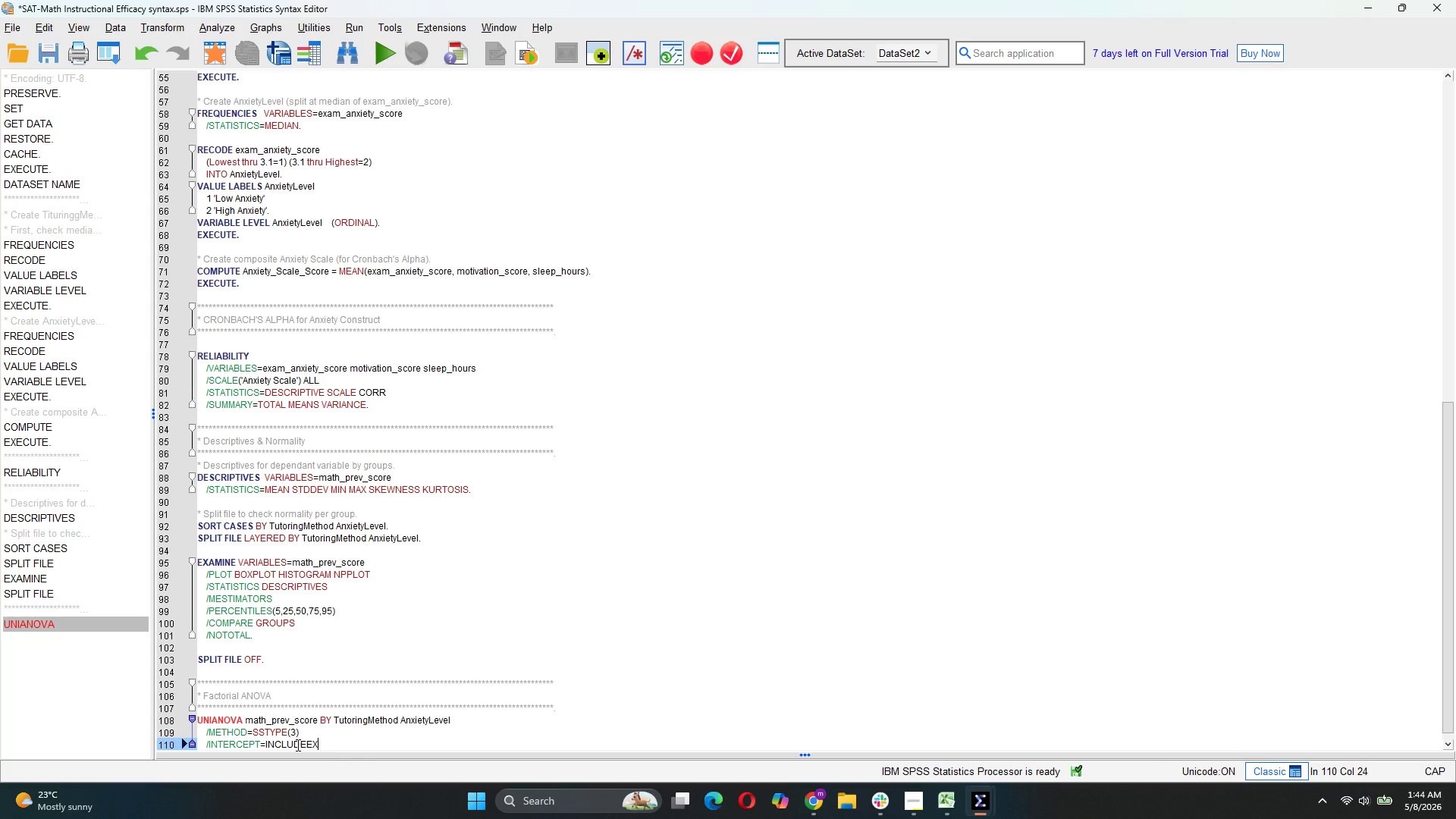 
key(Backspace)
 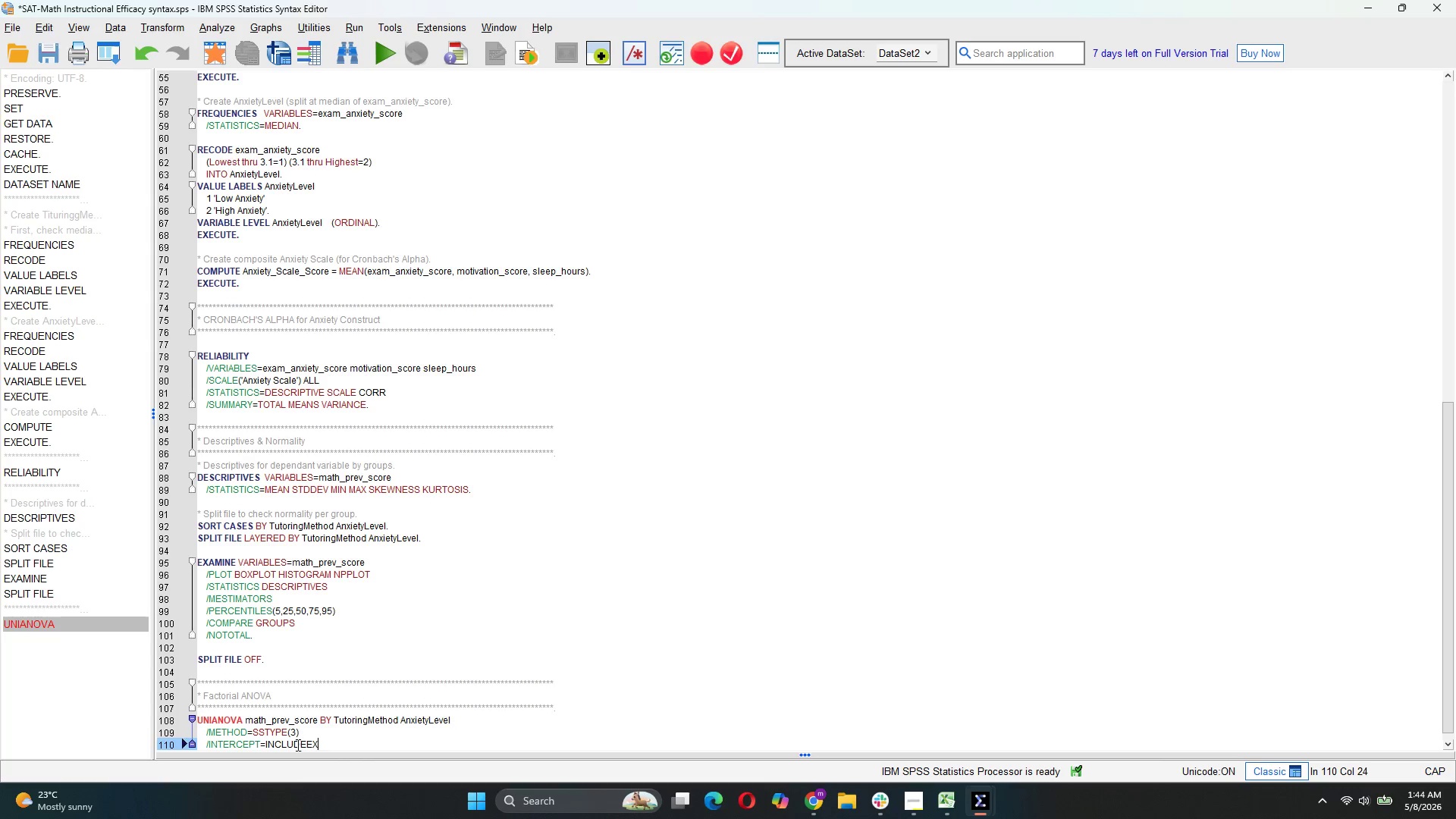 
key(Backspace)
 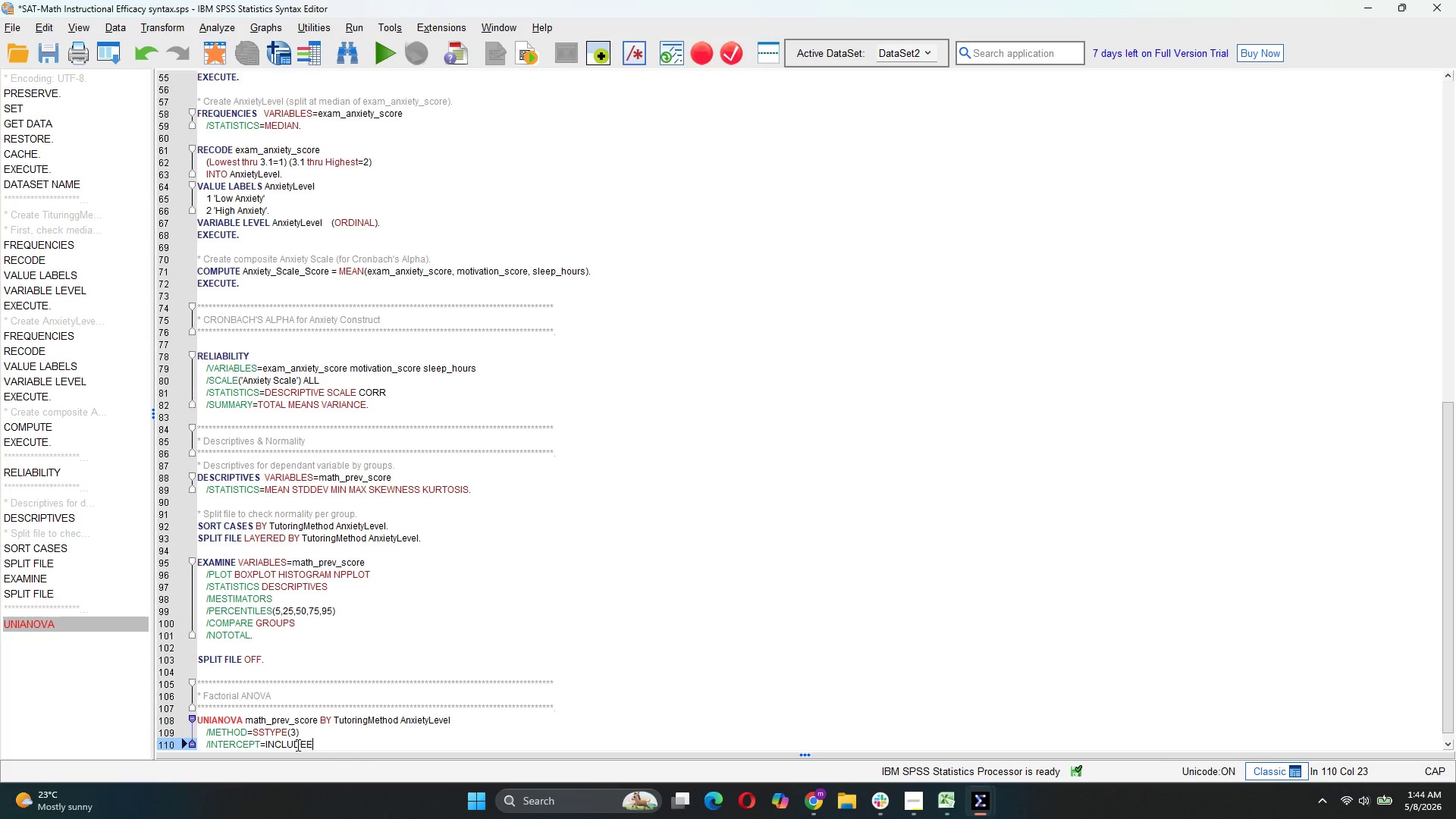 
key(Backspace)
 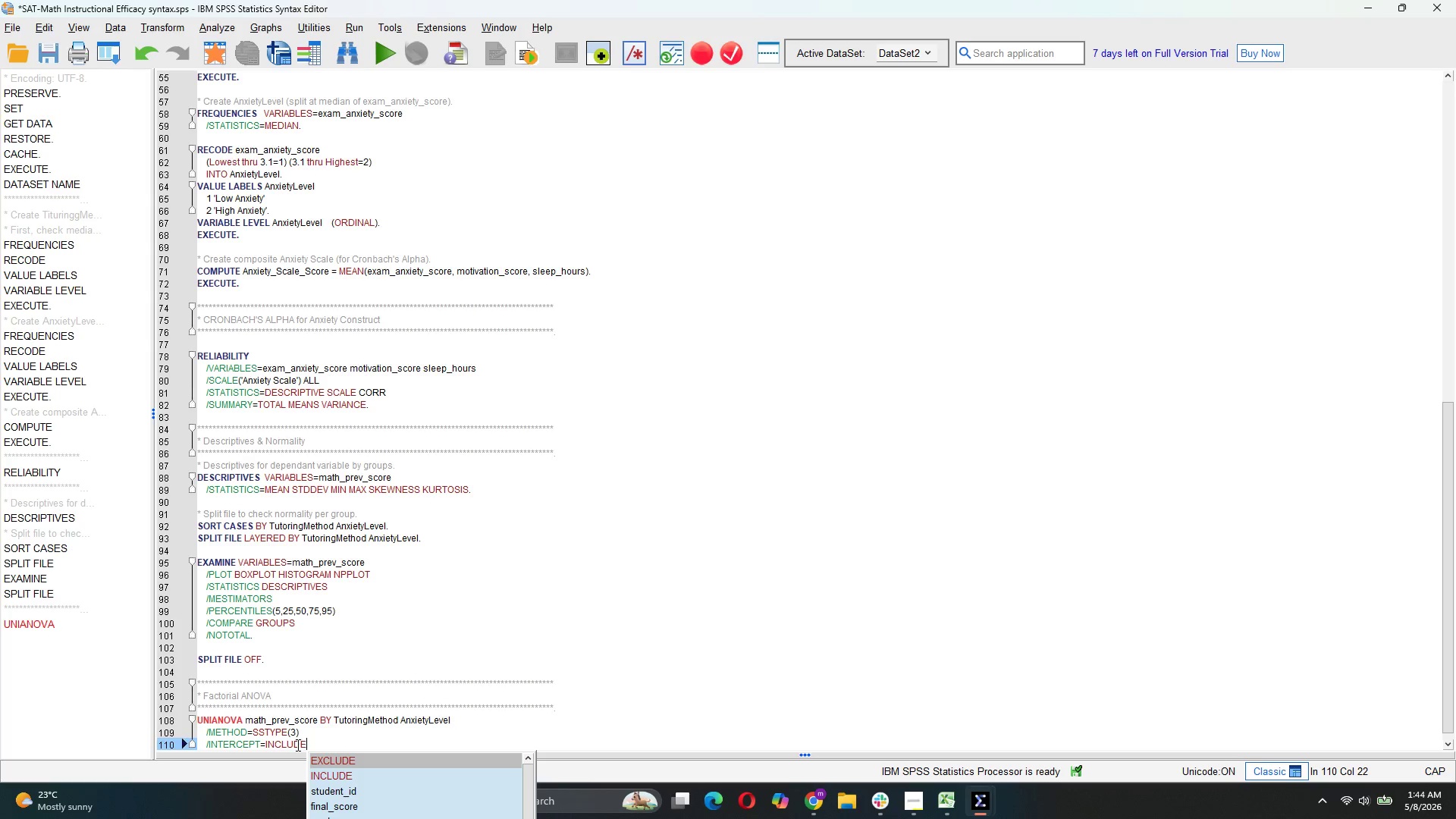 
key(ArrowRight)
 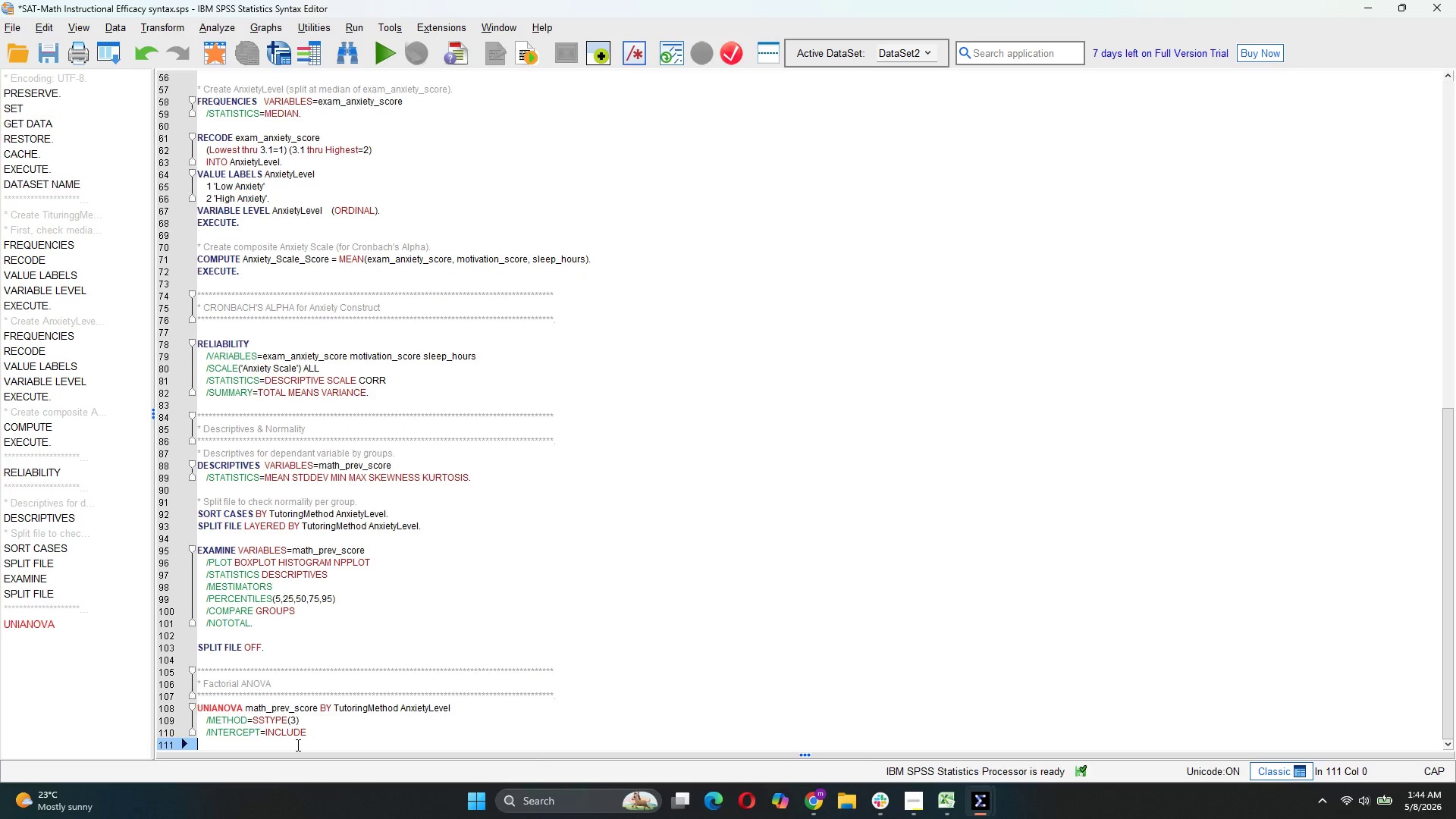 
type(   /PLOT=PROFILE(TutoringMethod*AnxietyLevel))
 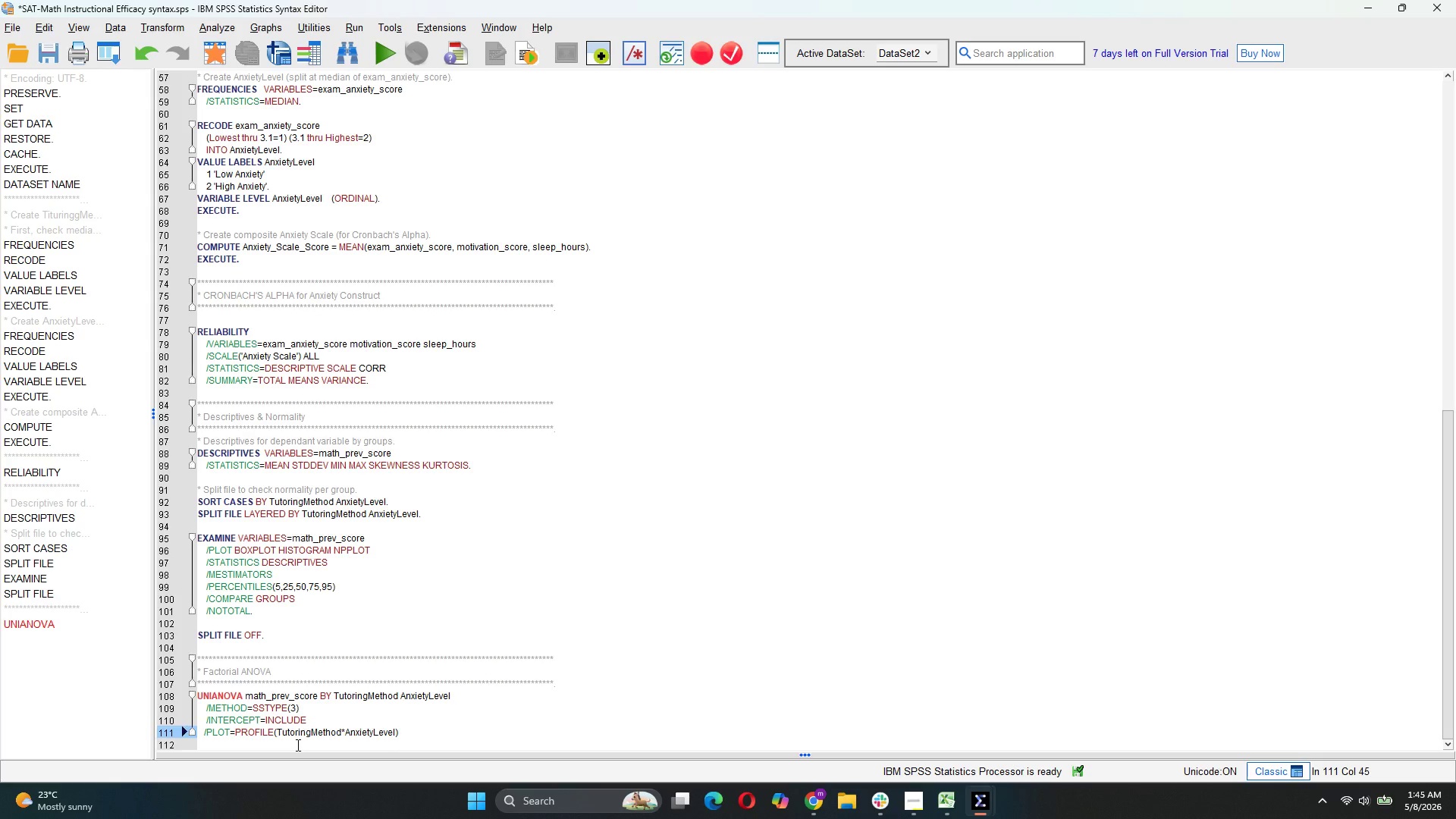 
key(Enter)
 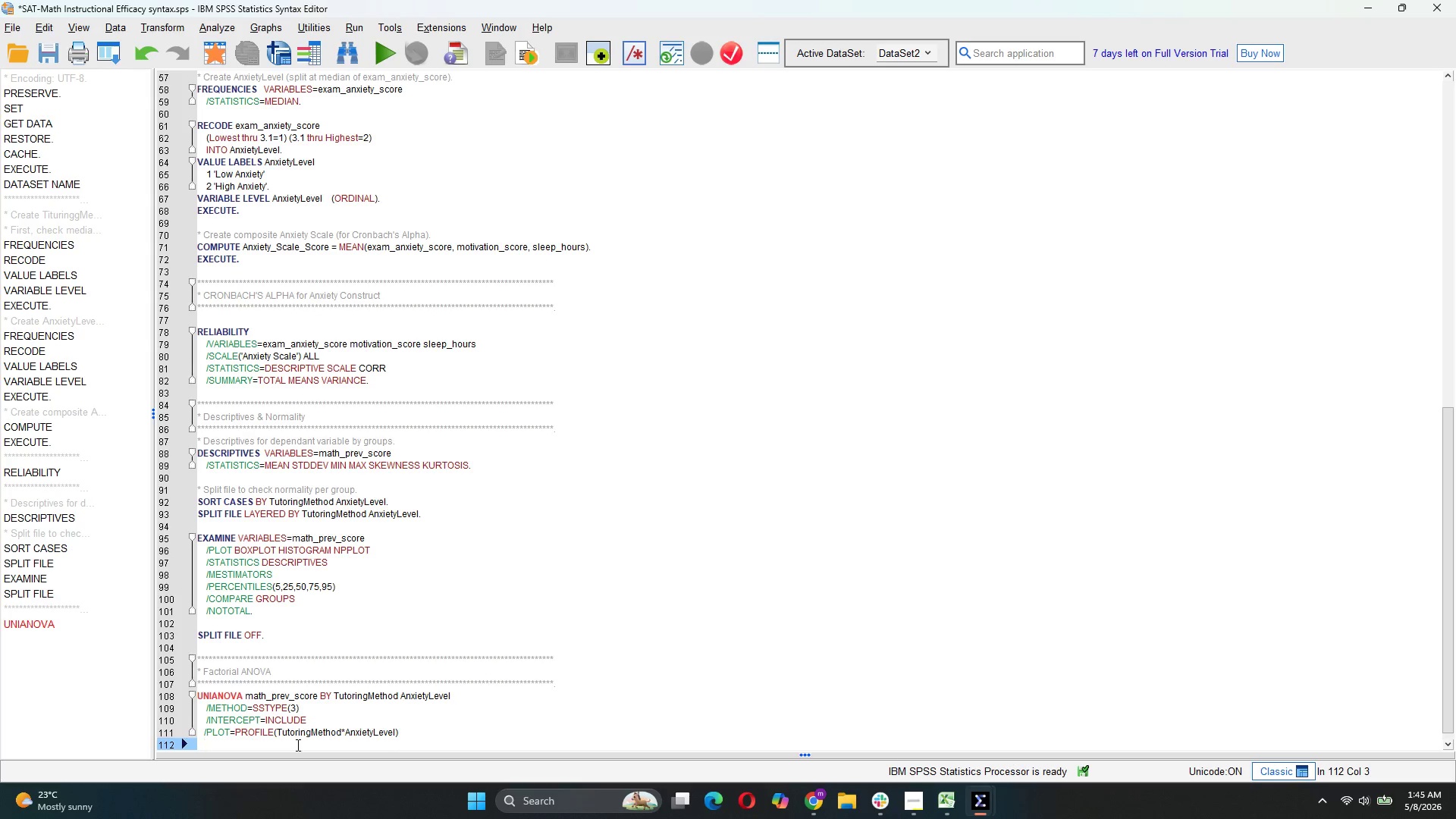 
type(/EMMEANS=TABLES()
 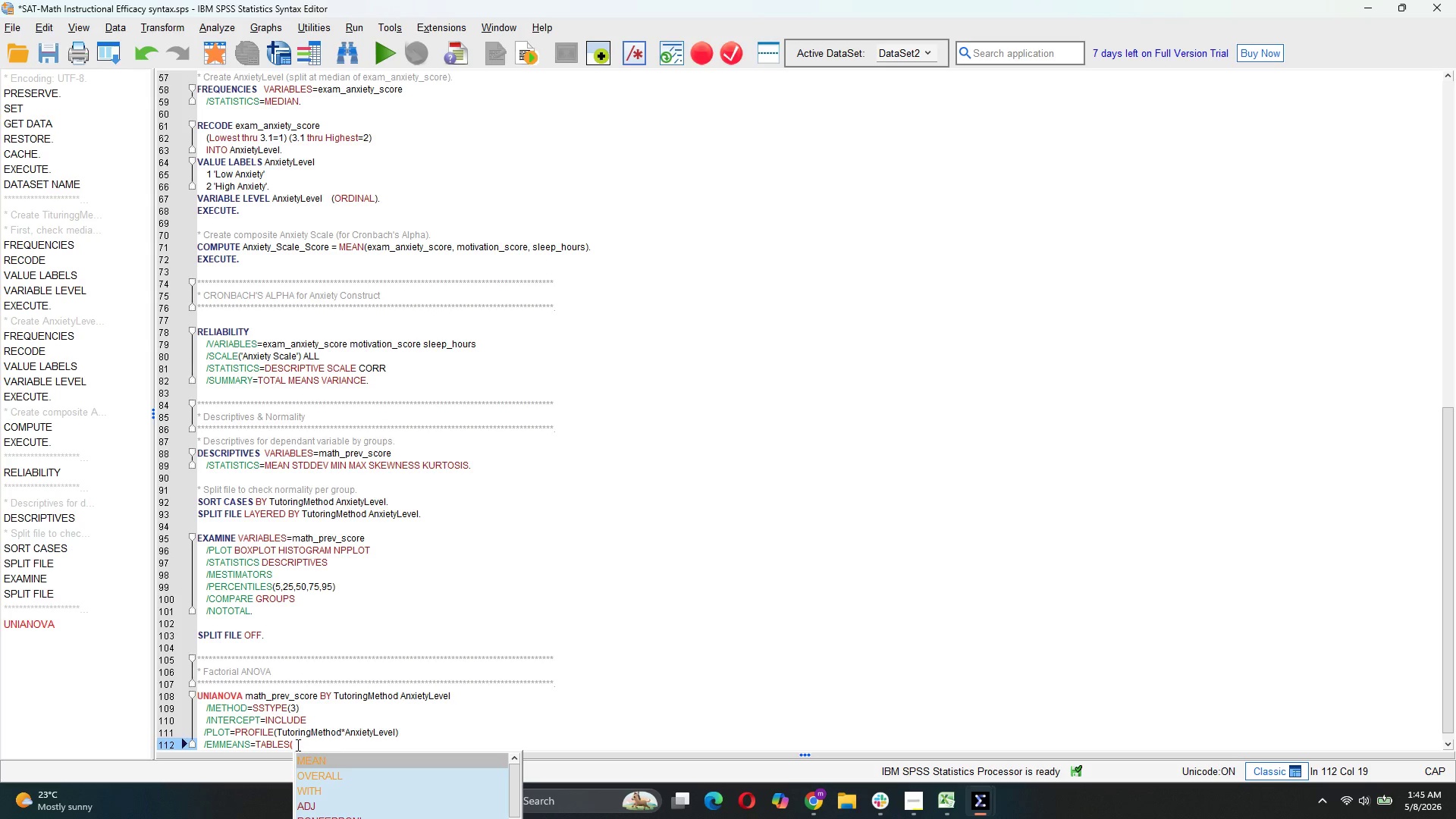 
type(TutoringMethod)COMPARE)
 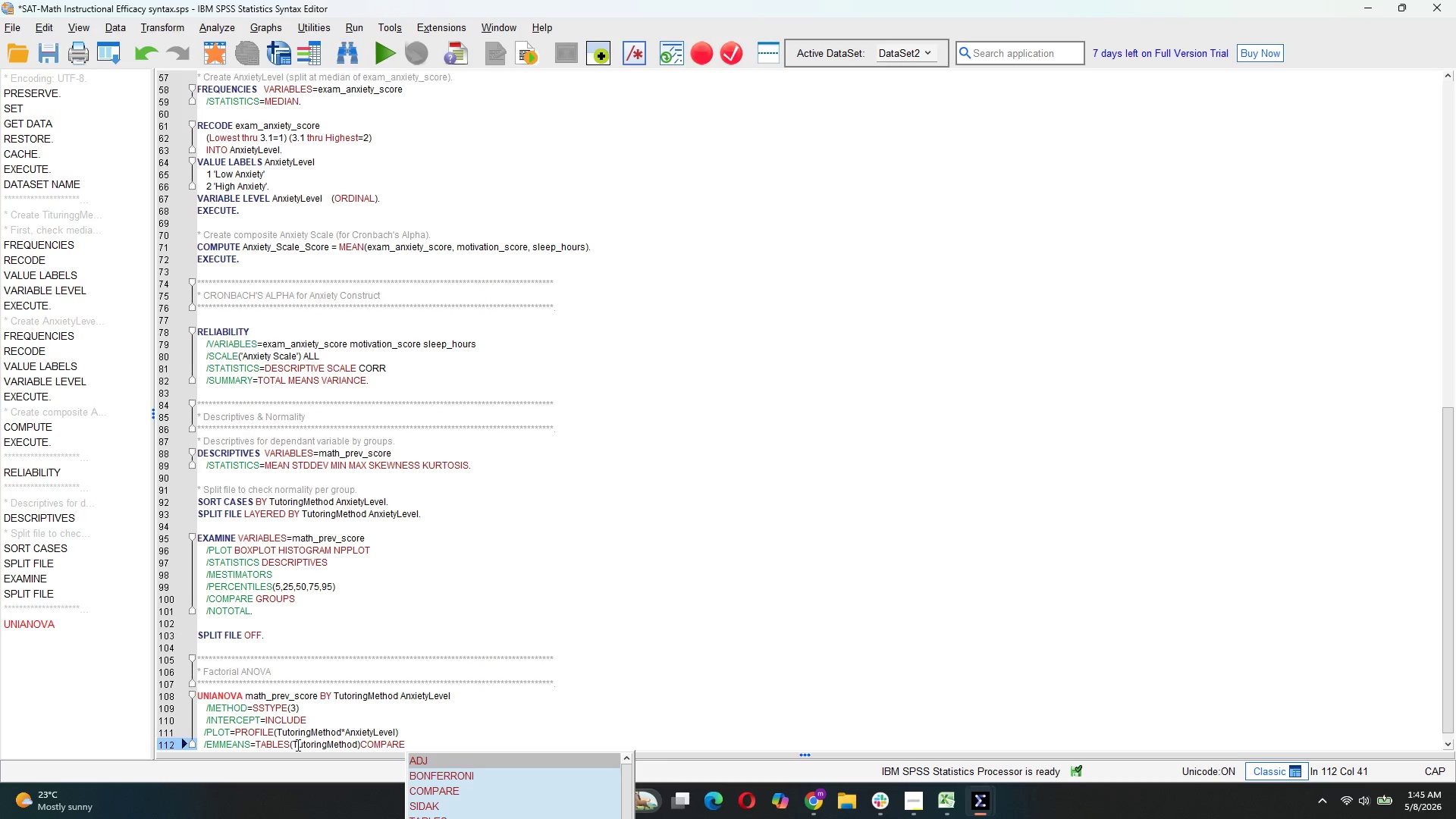 
left_click([360, 742])
 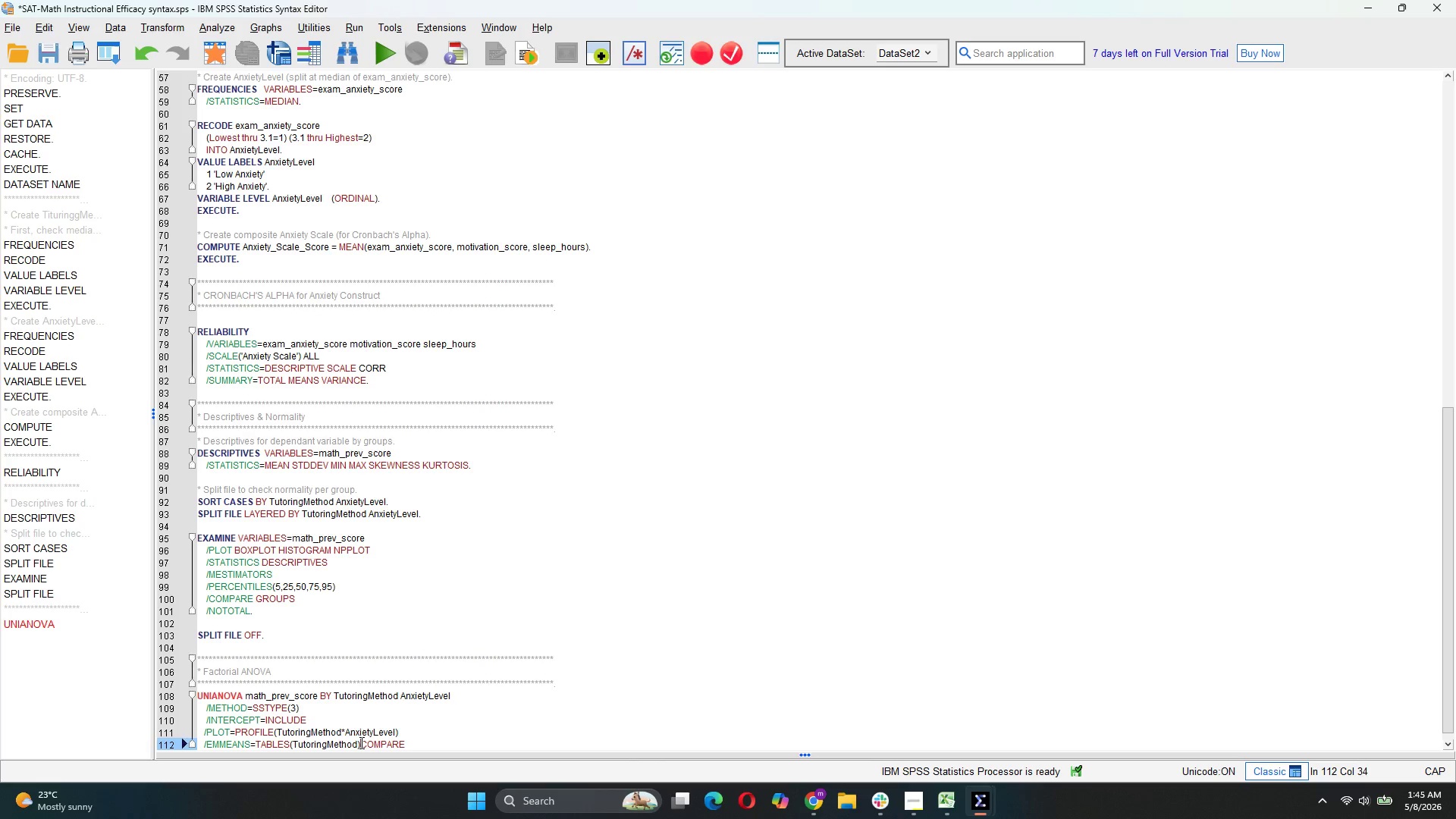 
key(Space)
 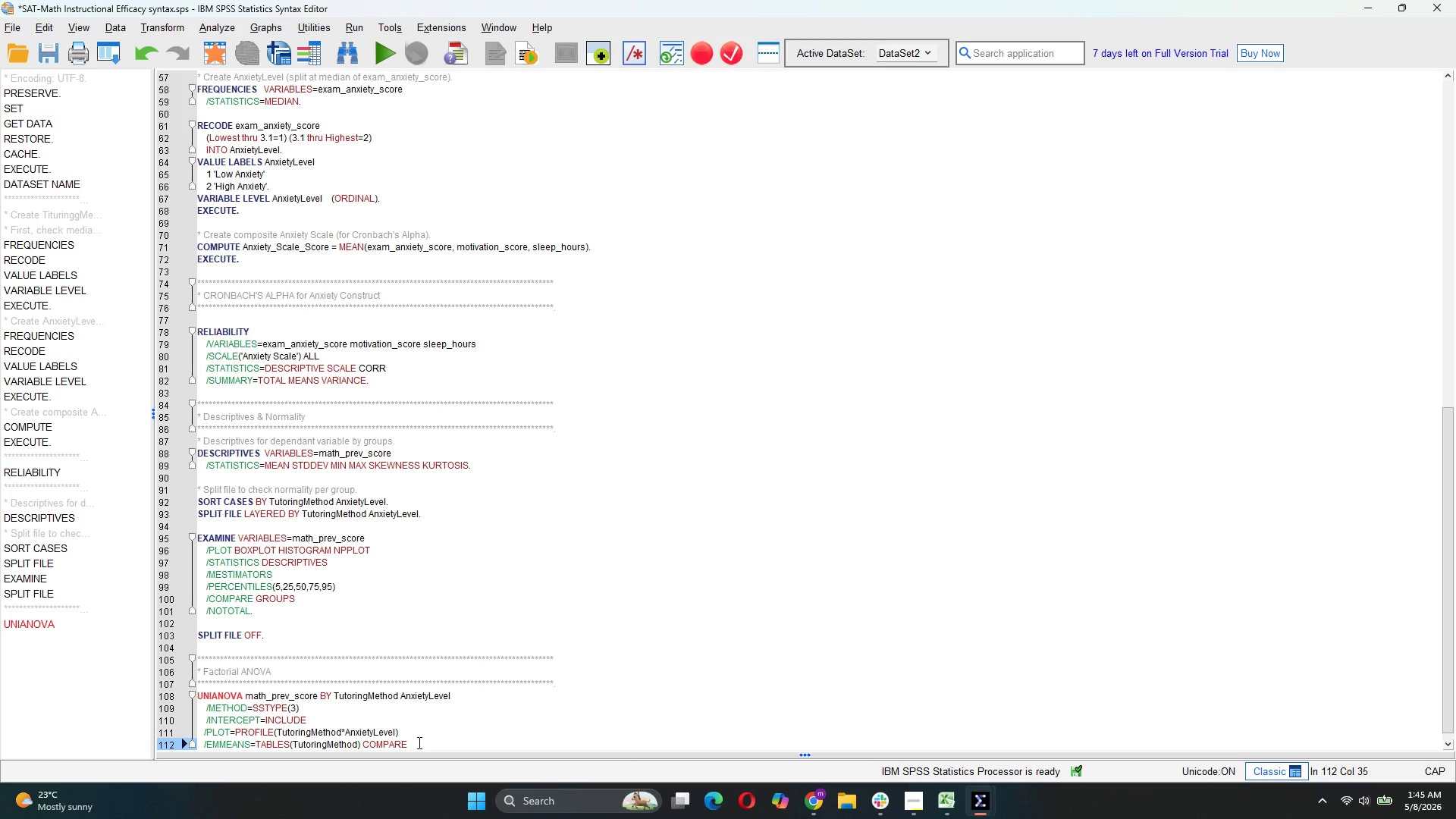 
left_click([418, 742])
 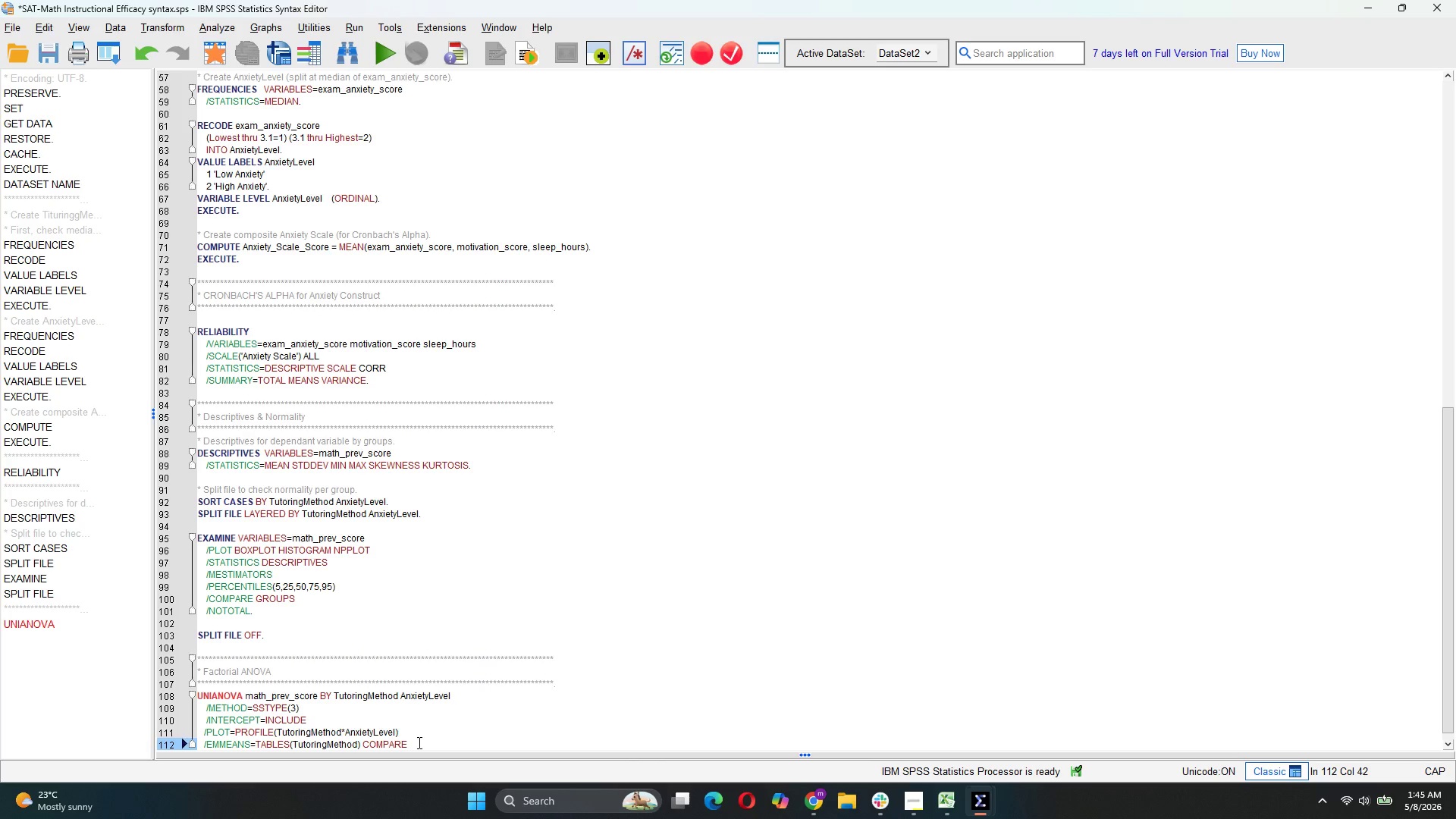 
type( ADJ(BONFERRONI))
 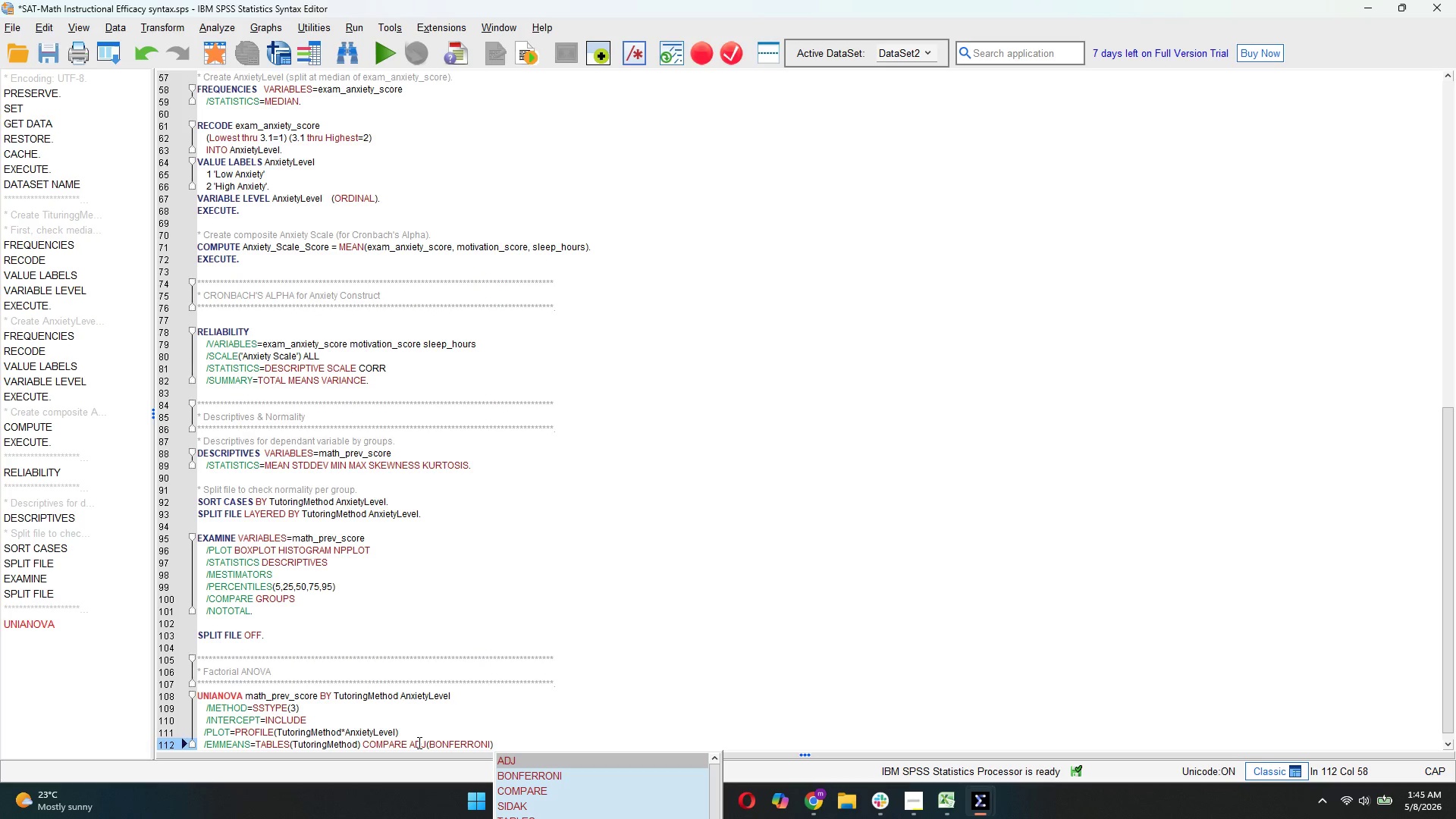 
key(Enter)
 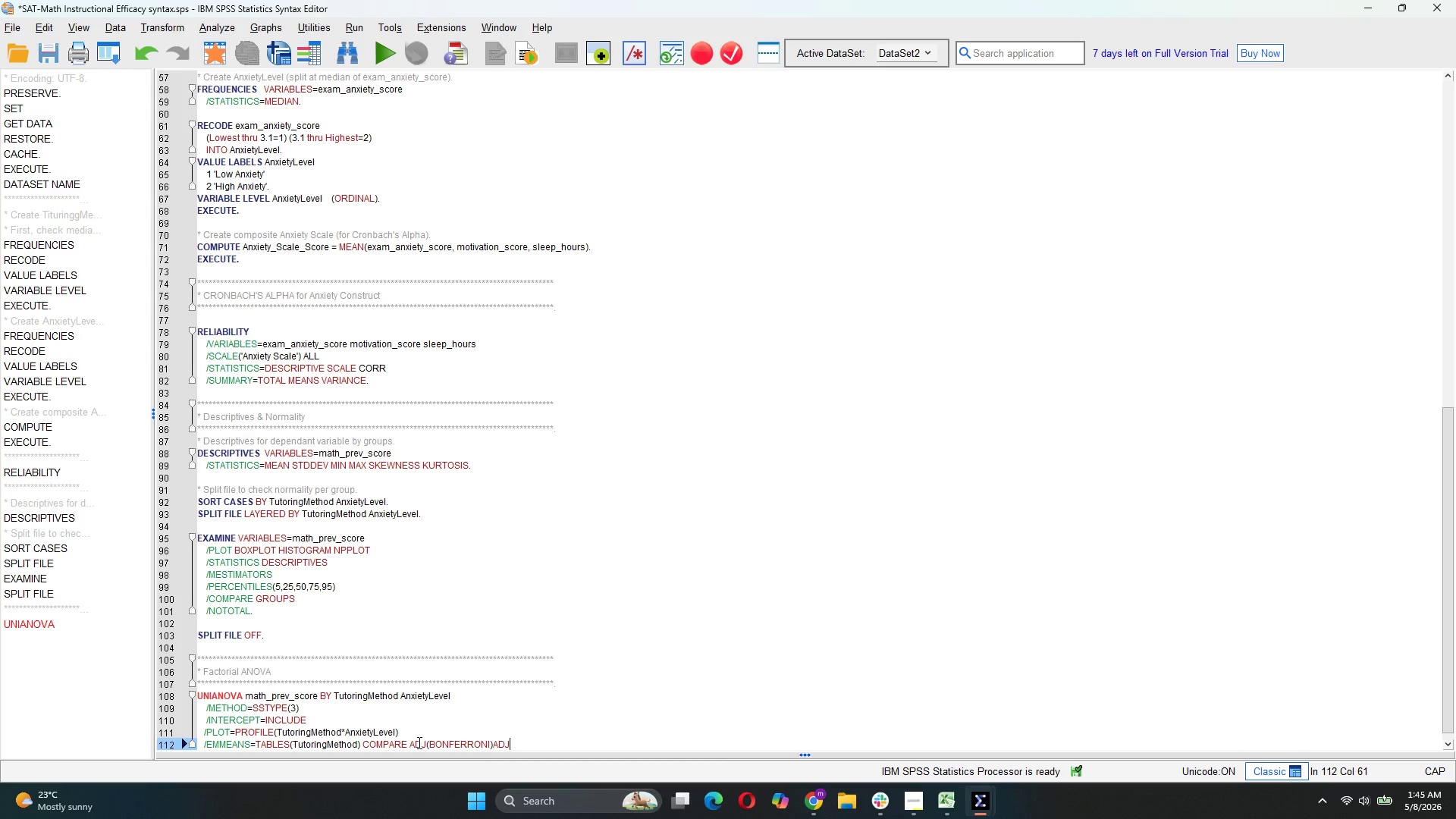 
key(Backspace)
 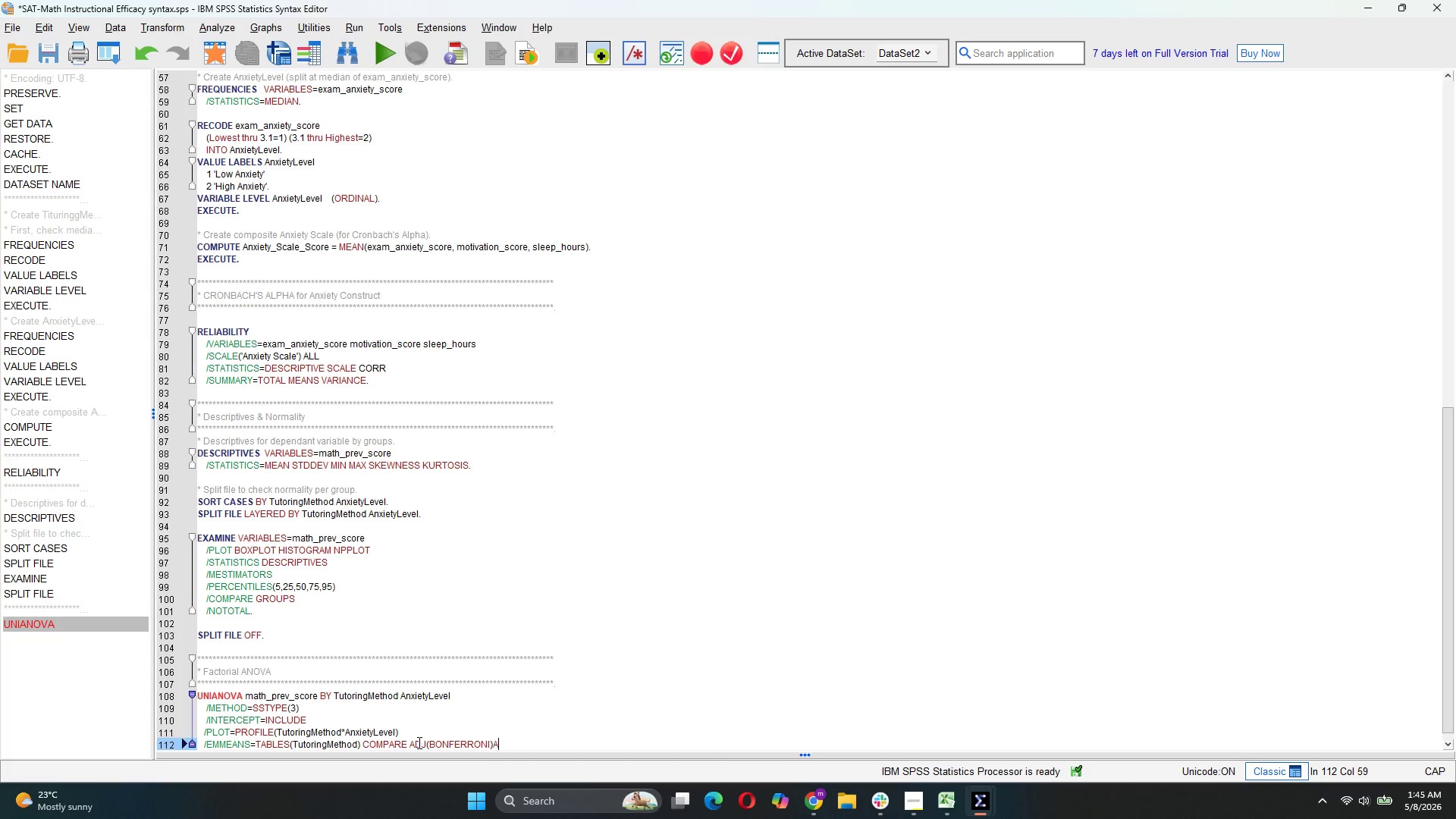 
key(Backspace)
 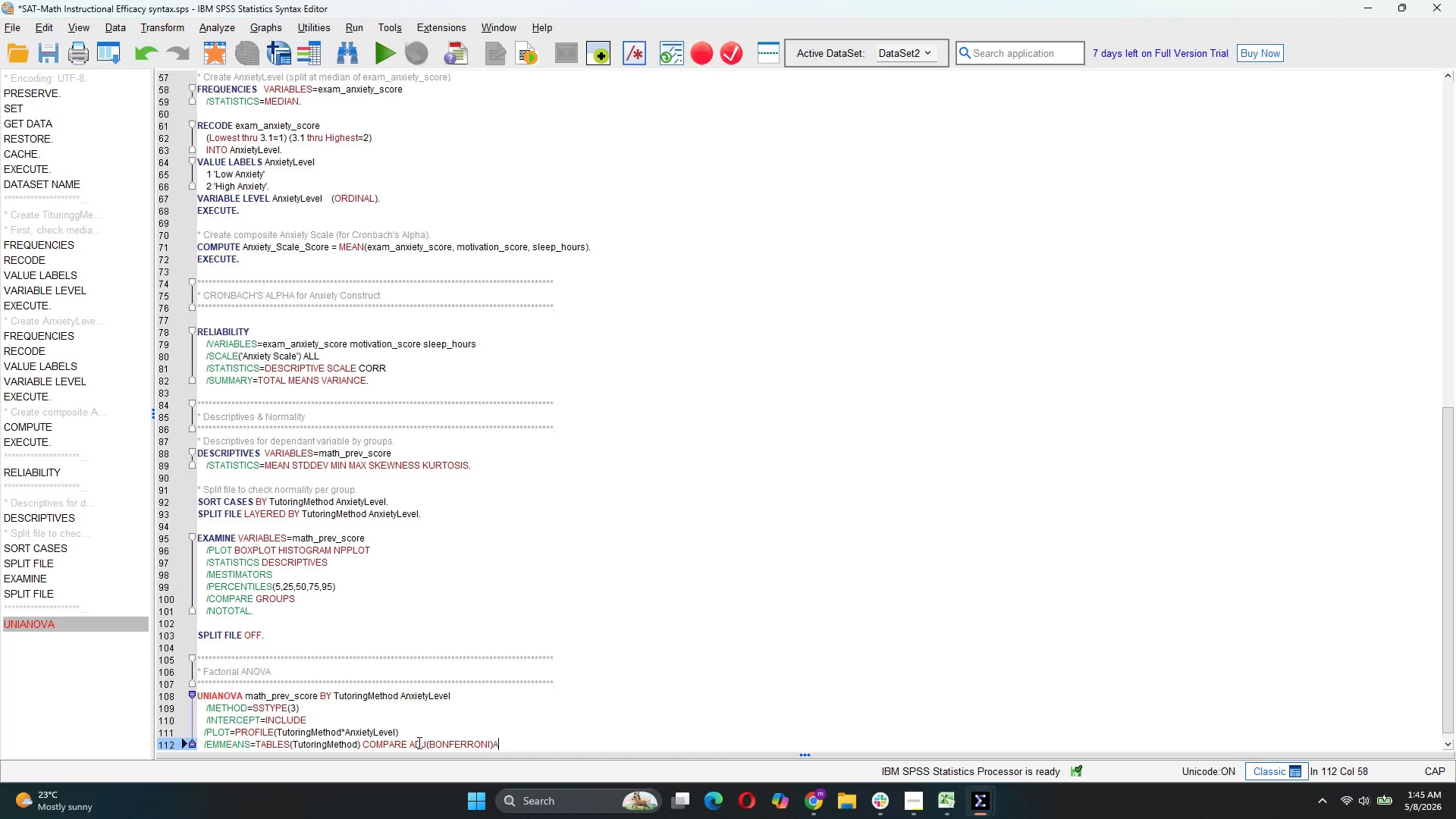 
key(Backspace)
 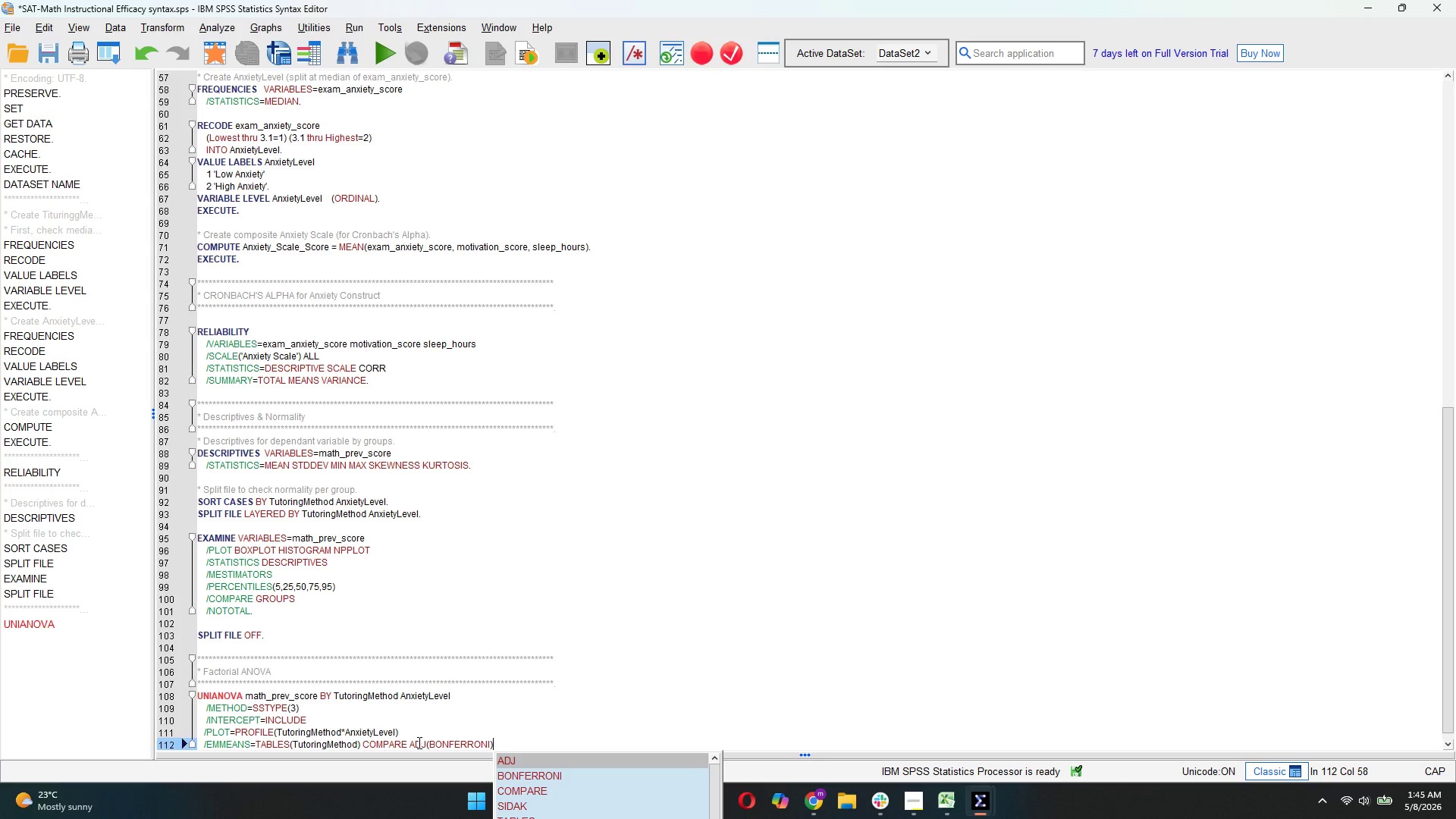 
key(ArrowRight)
 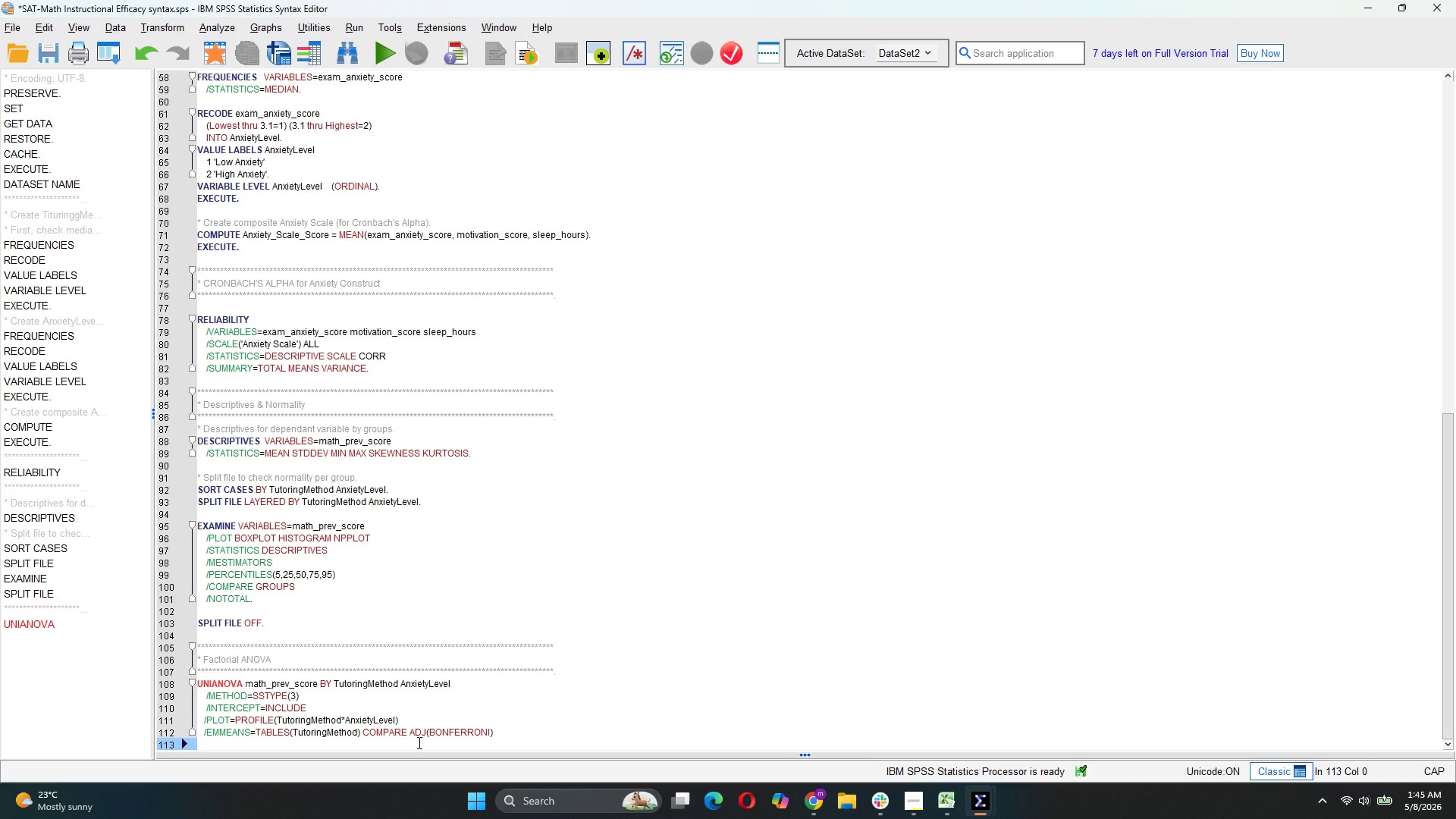 
key(Space)
 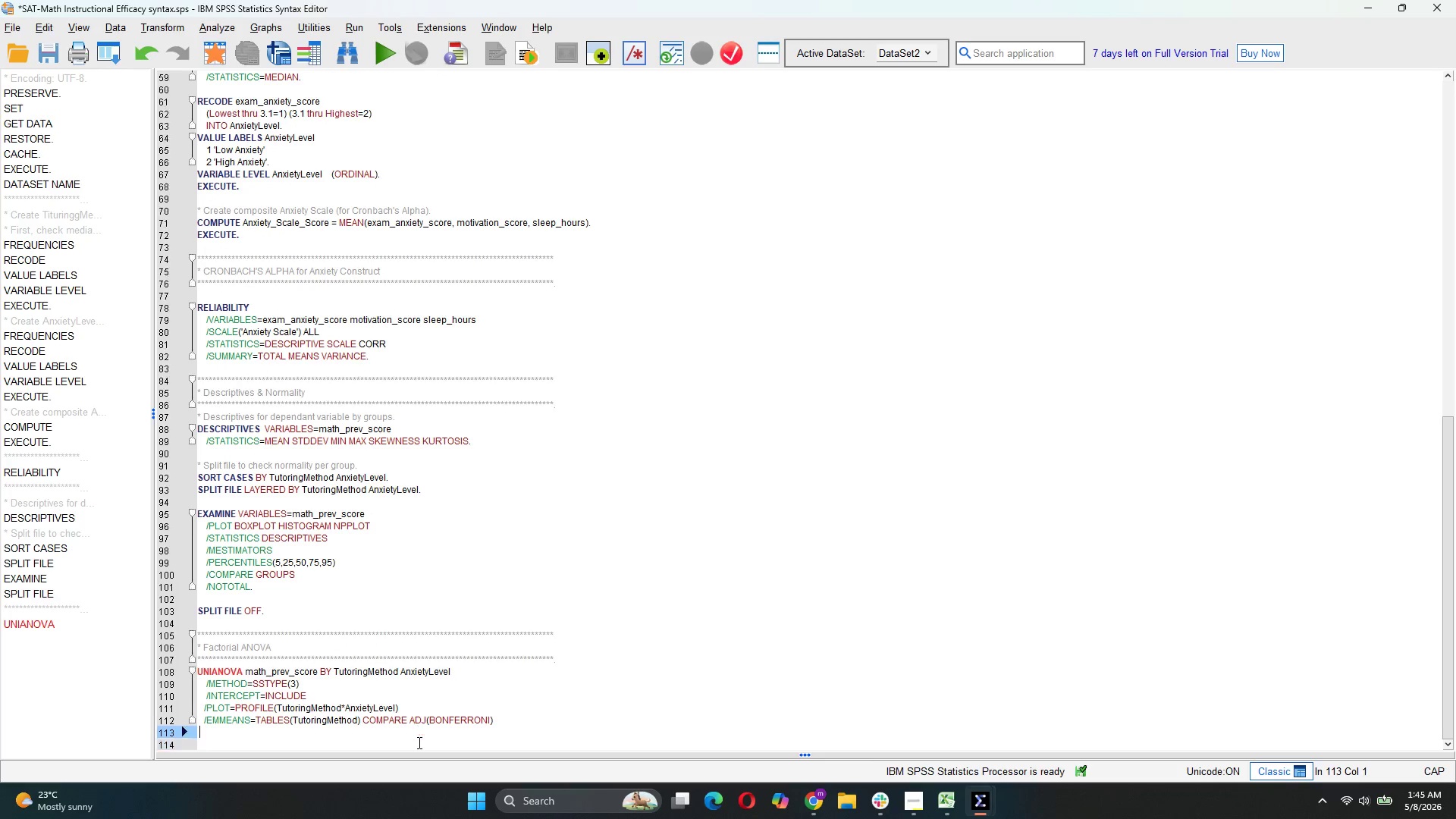 
key(Space)
 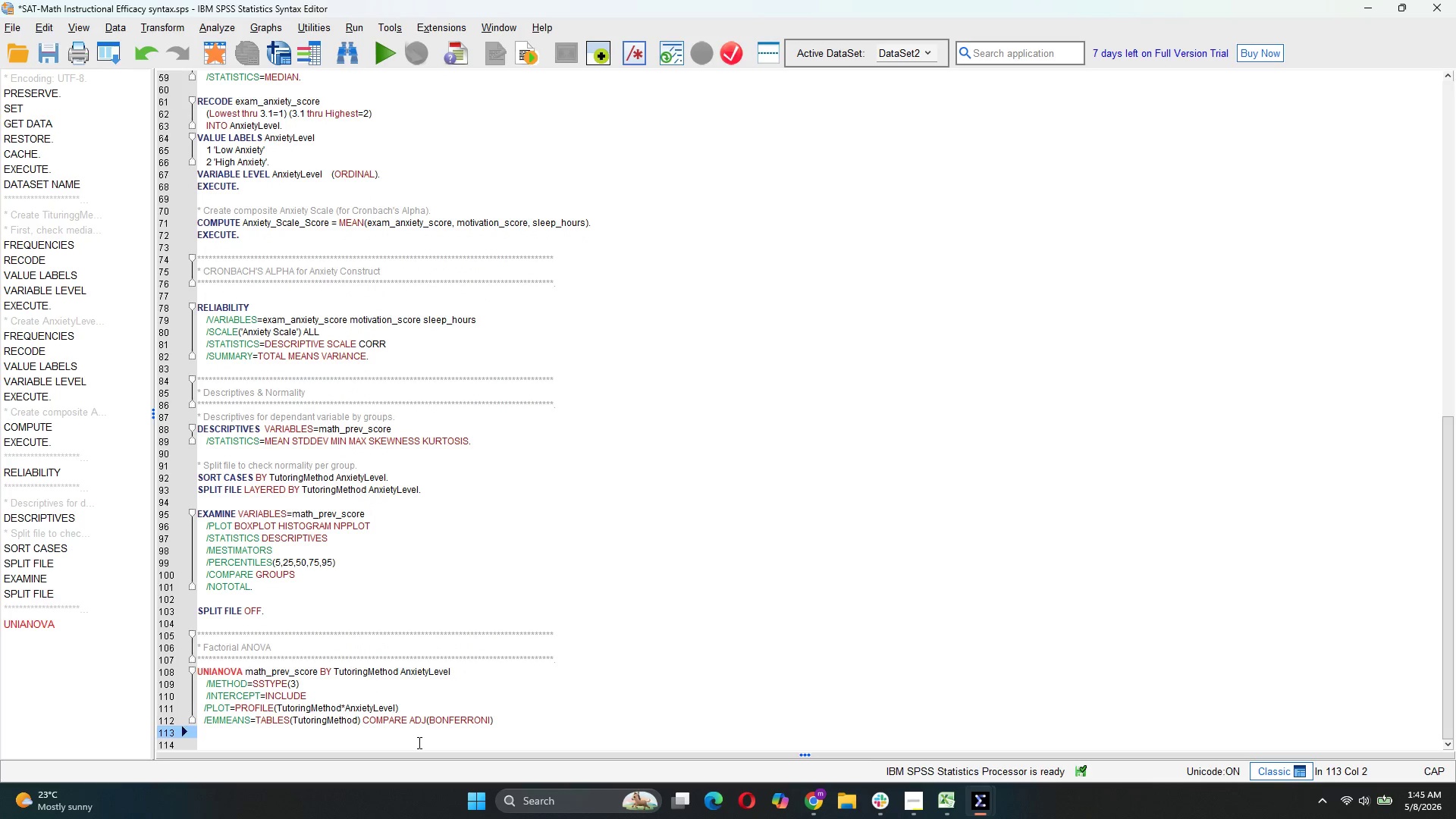 
key(Space)
 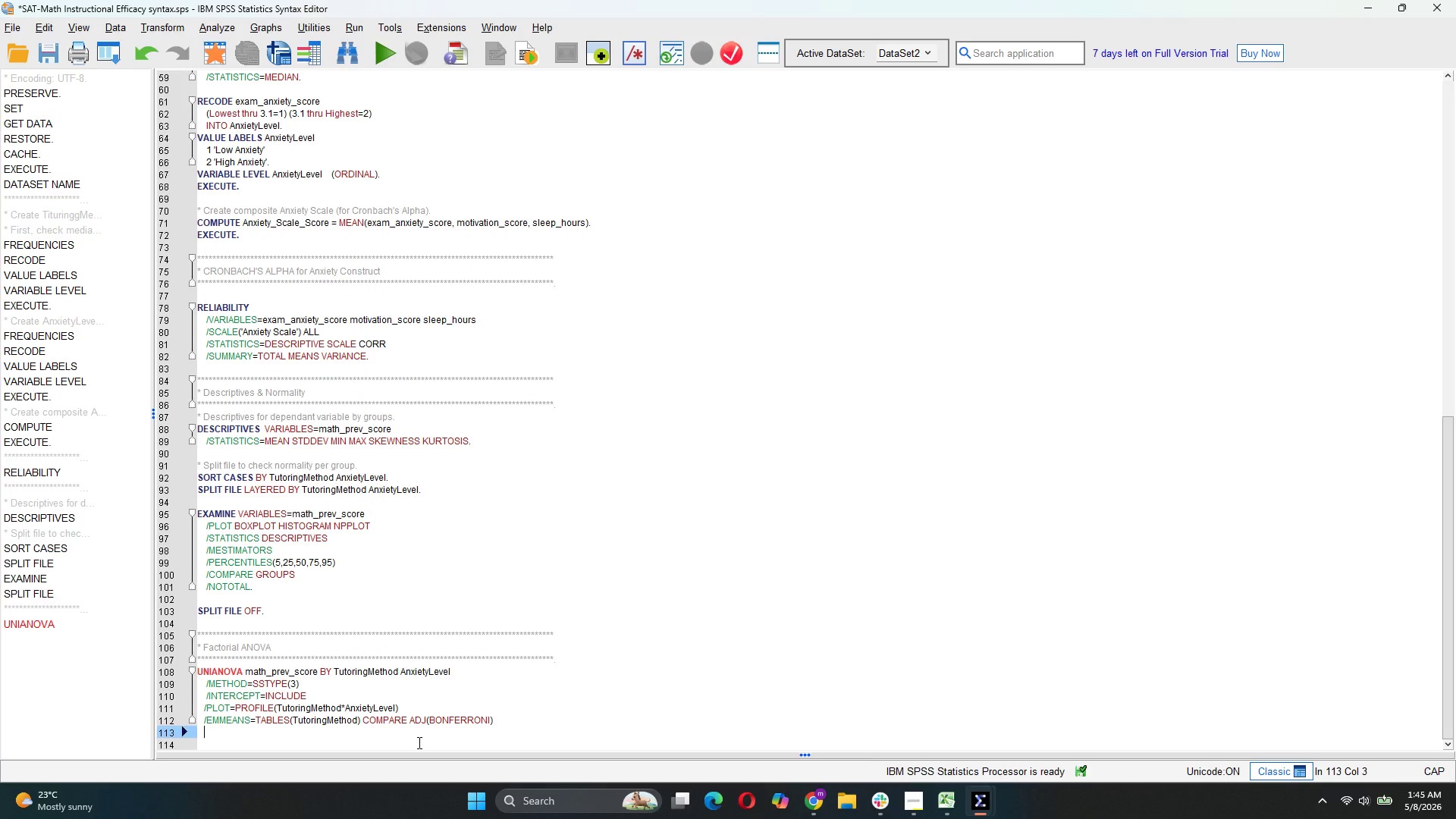 
key(Slash)
 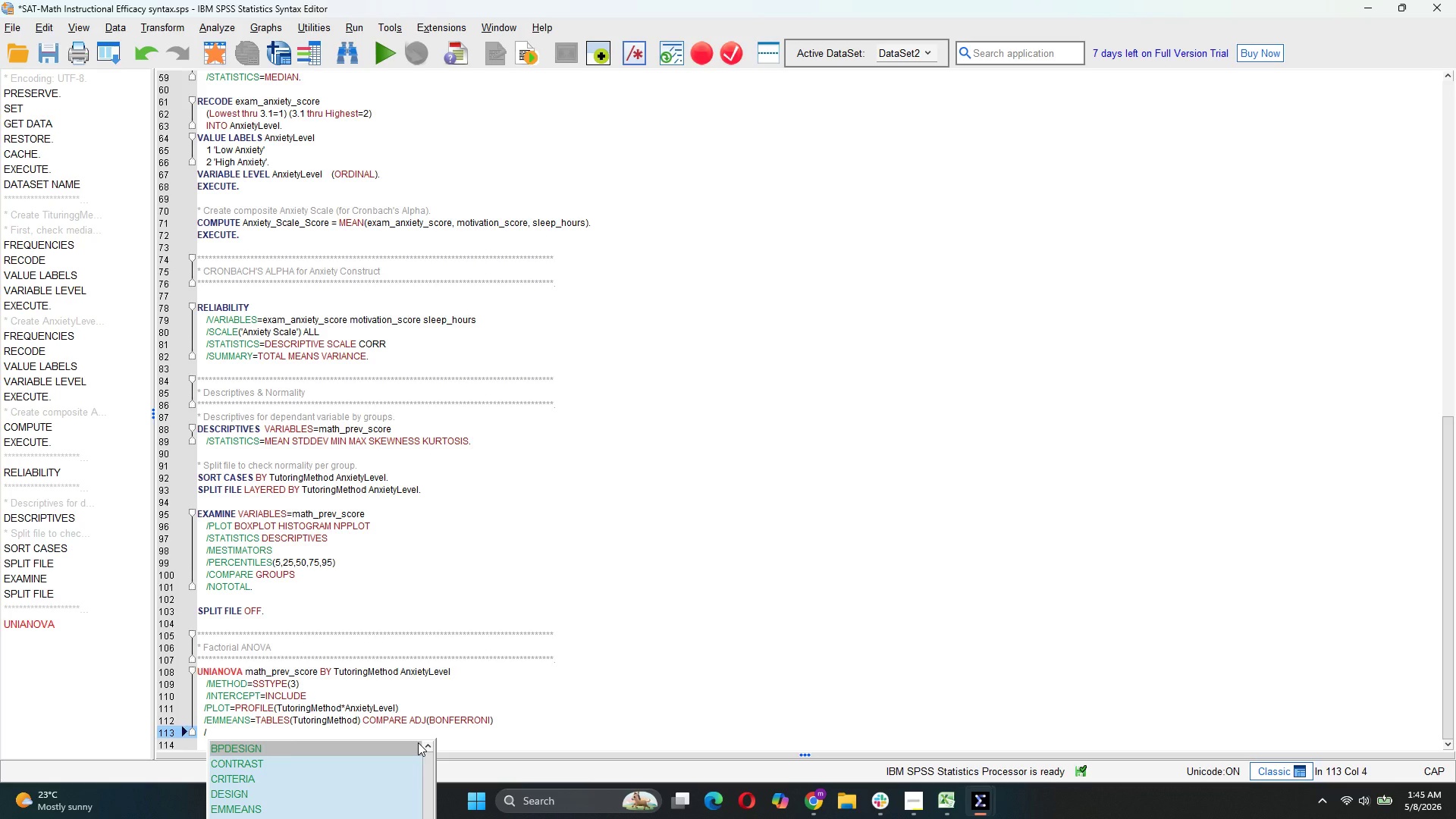 
key(ArrowDown)
 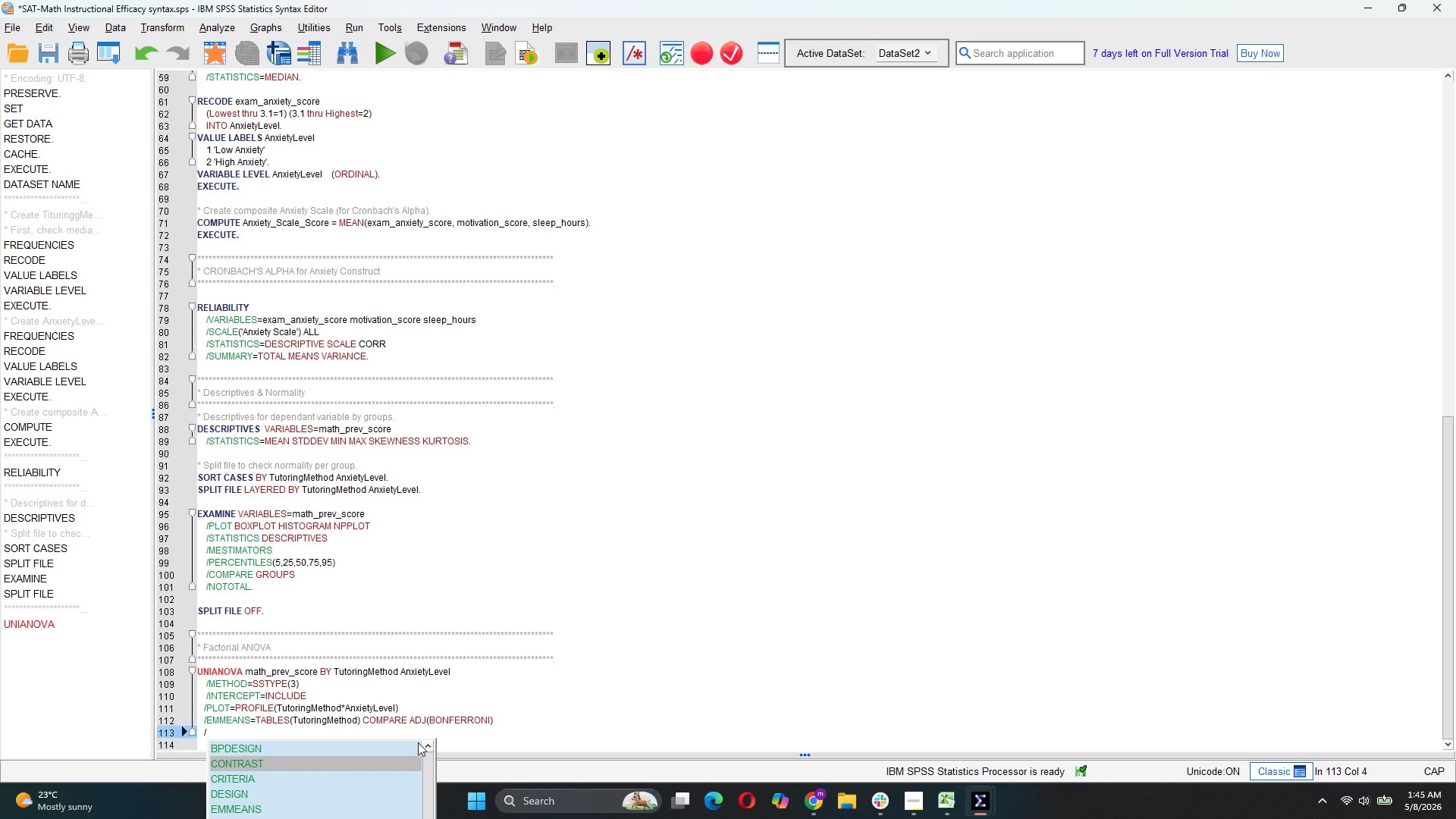 
key(ArrowDown)
 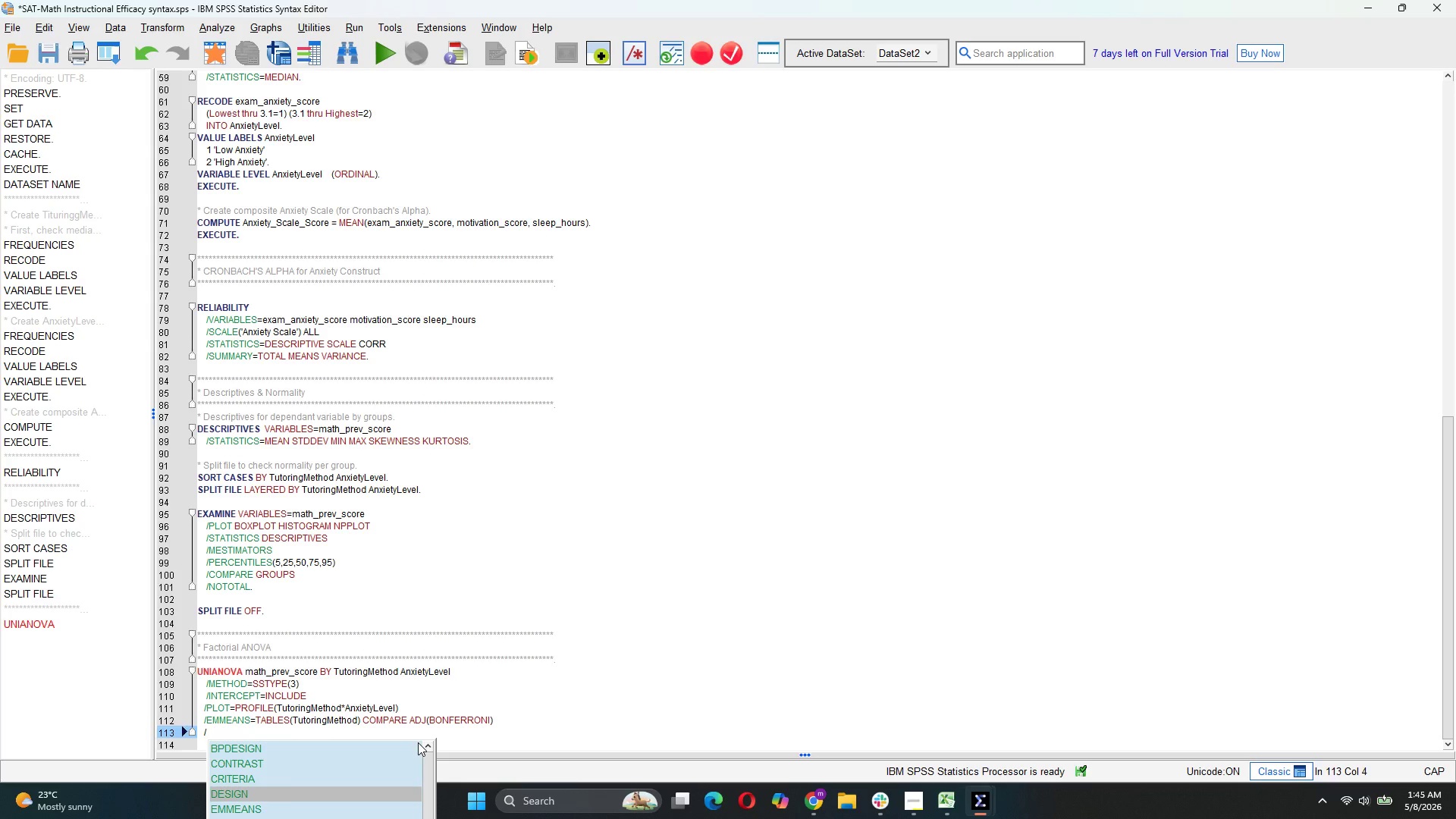 
key(ArrowDown)
 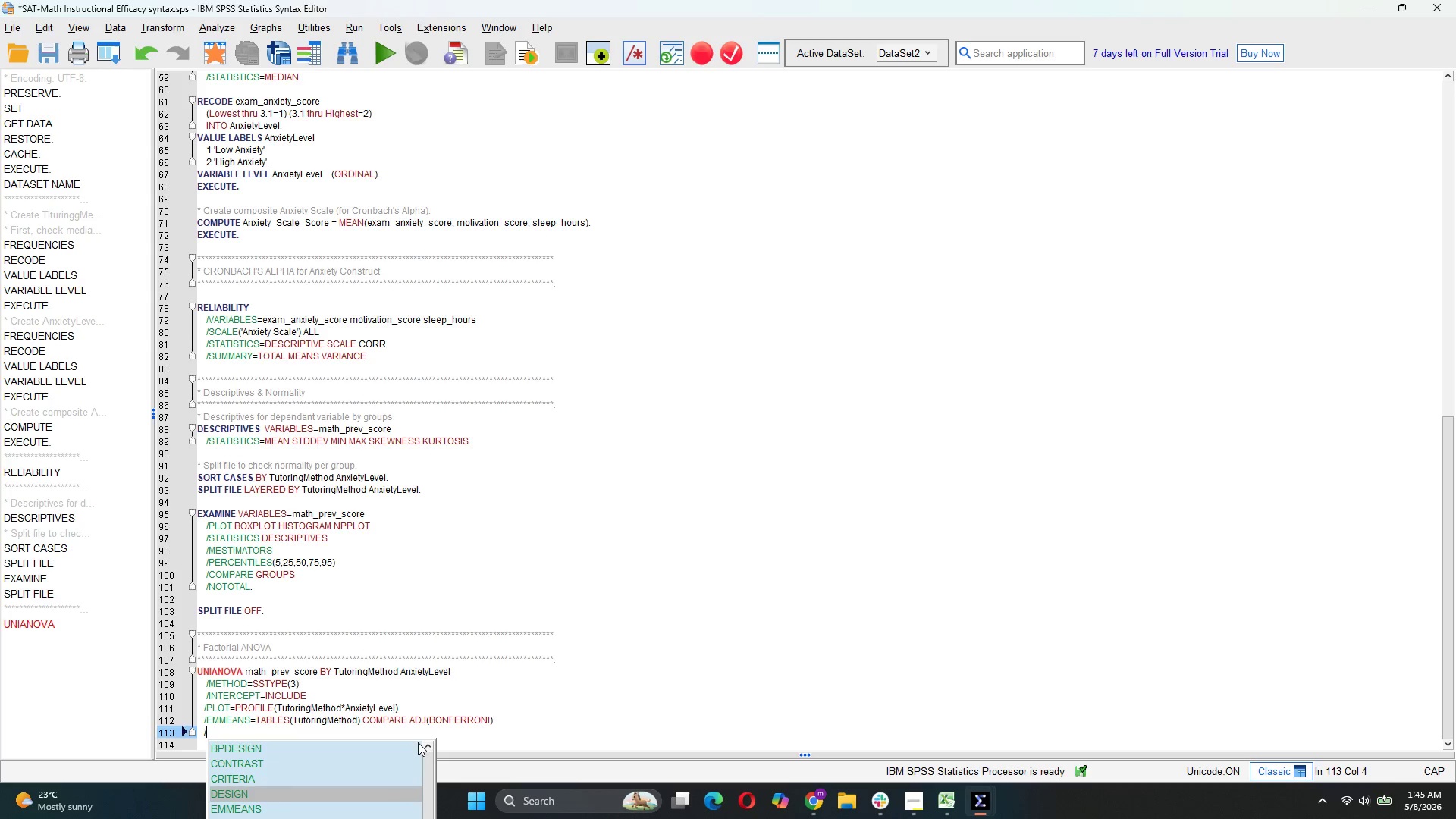 
key(ArrowDown)
 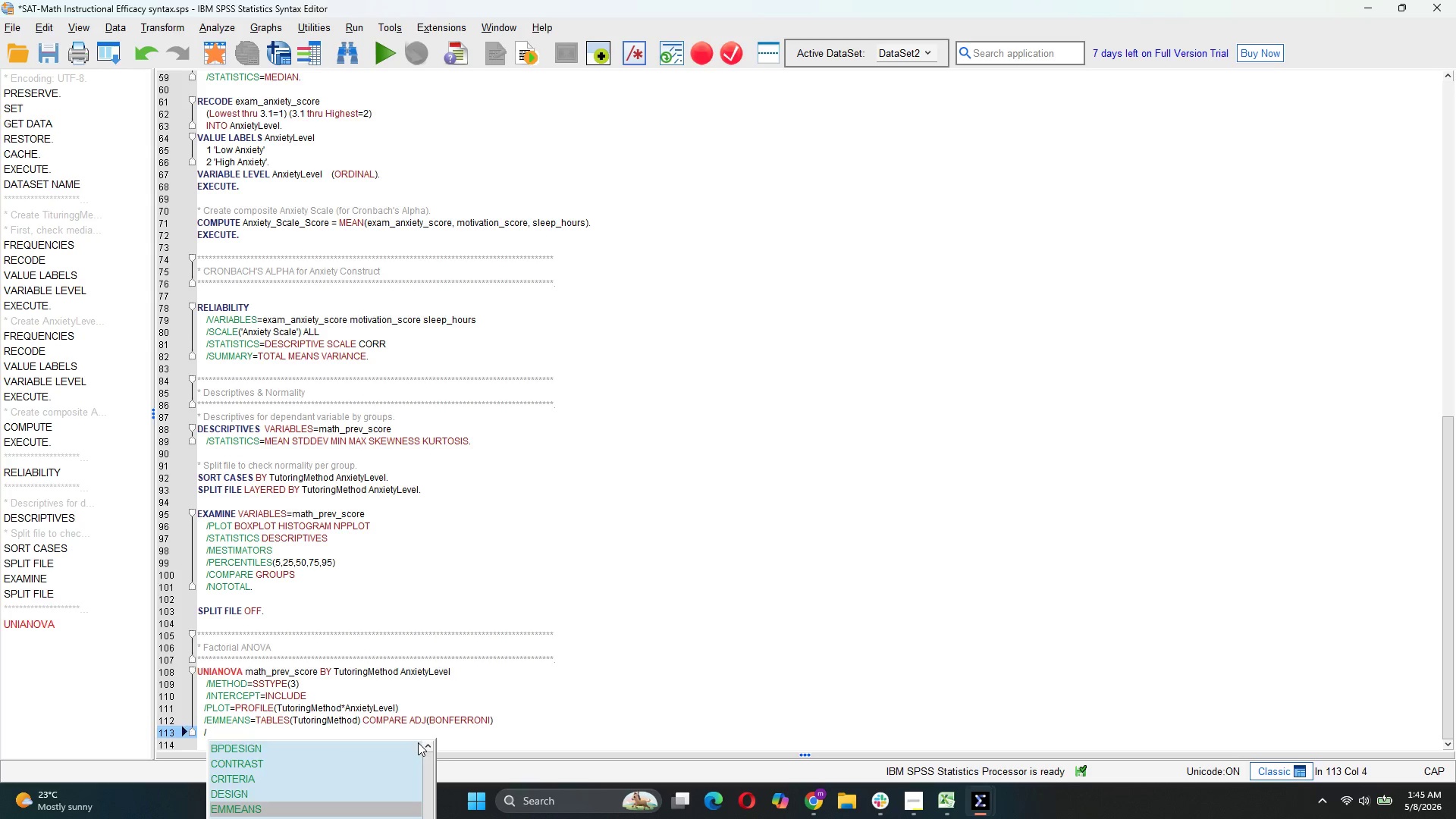 
key(Tab)
key(Backspace)
key(Backspace)
key(Backspace)
type(=TABLES()
 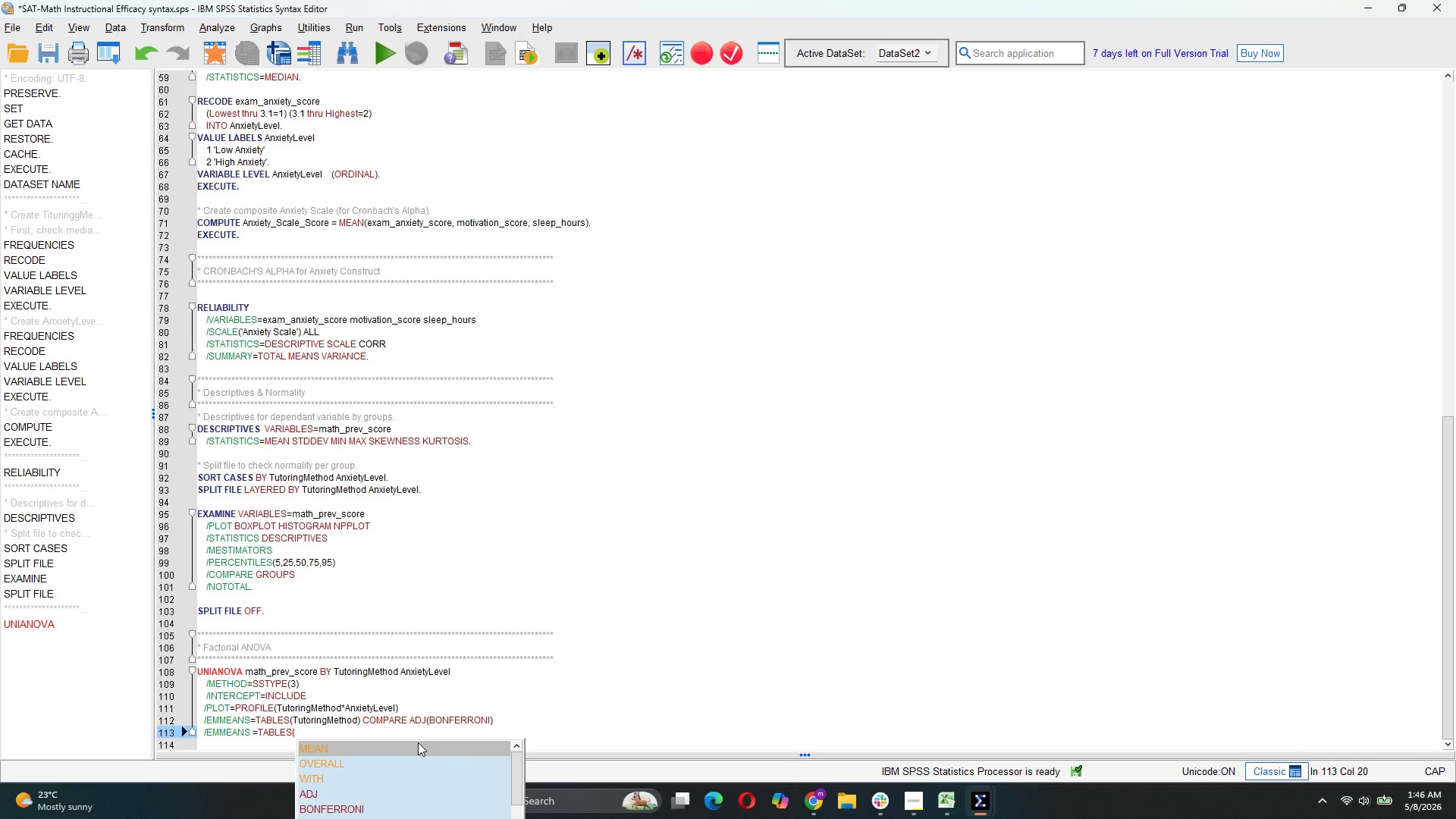 
type(AnxietyLevel) COMPARE)
 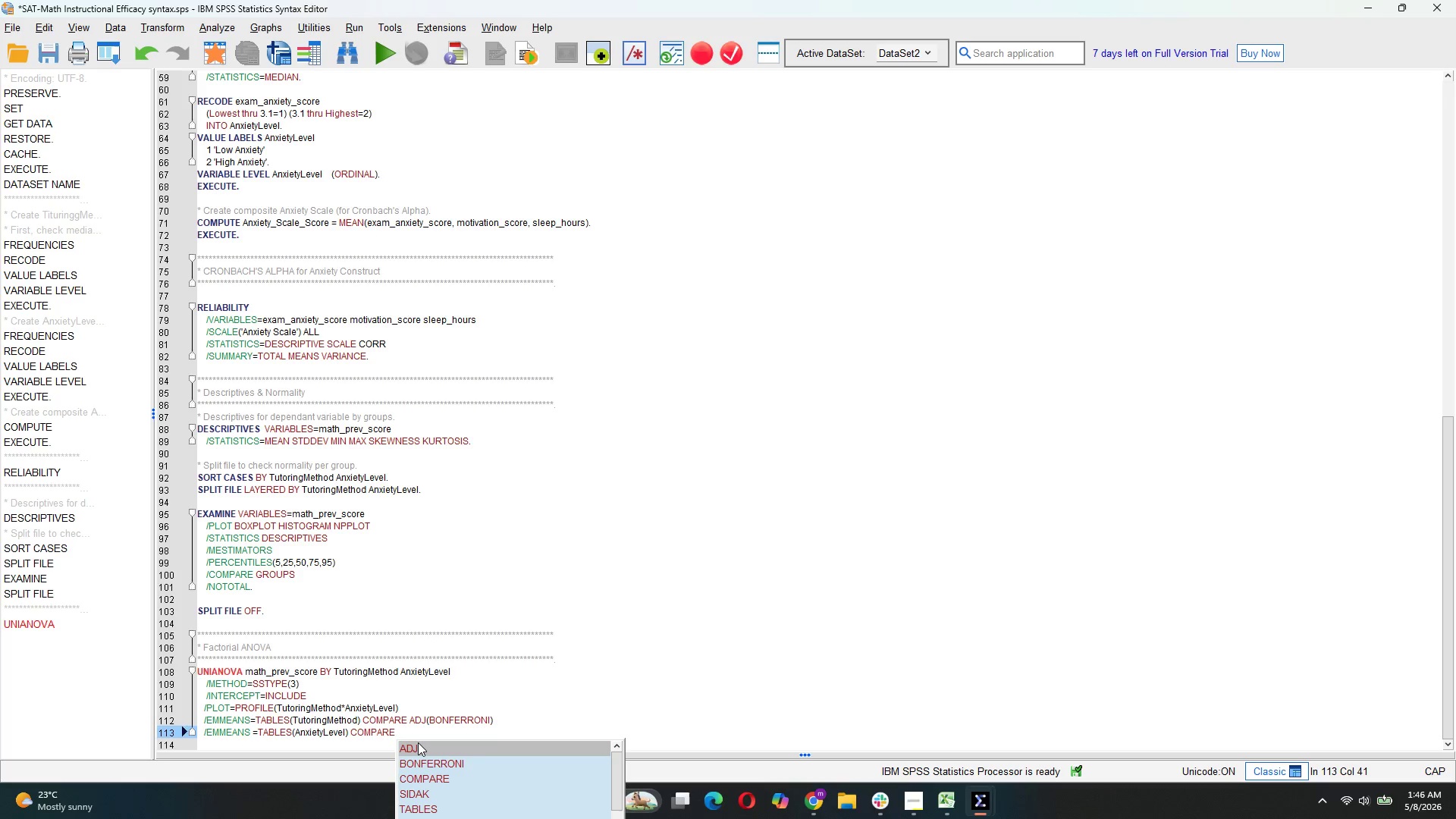 
wait(6.28)
 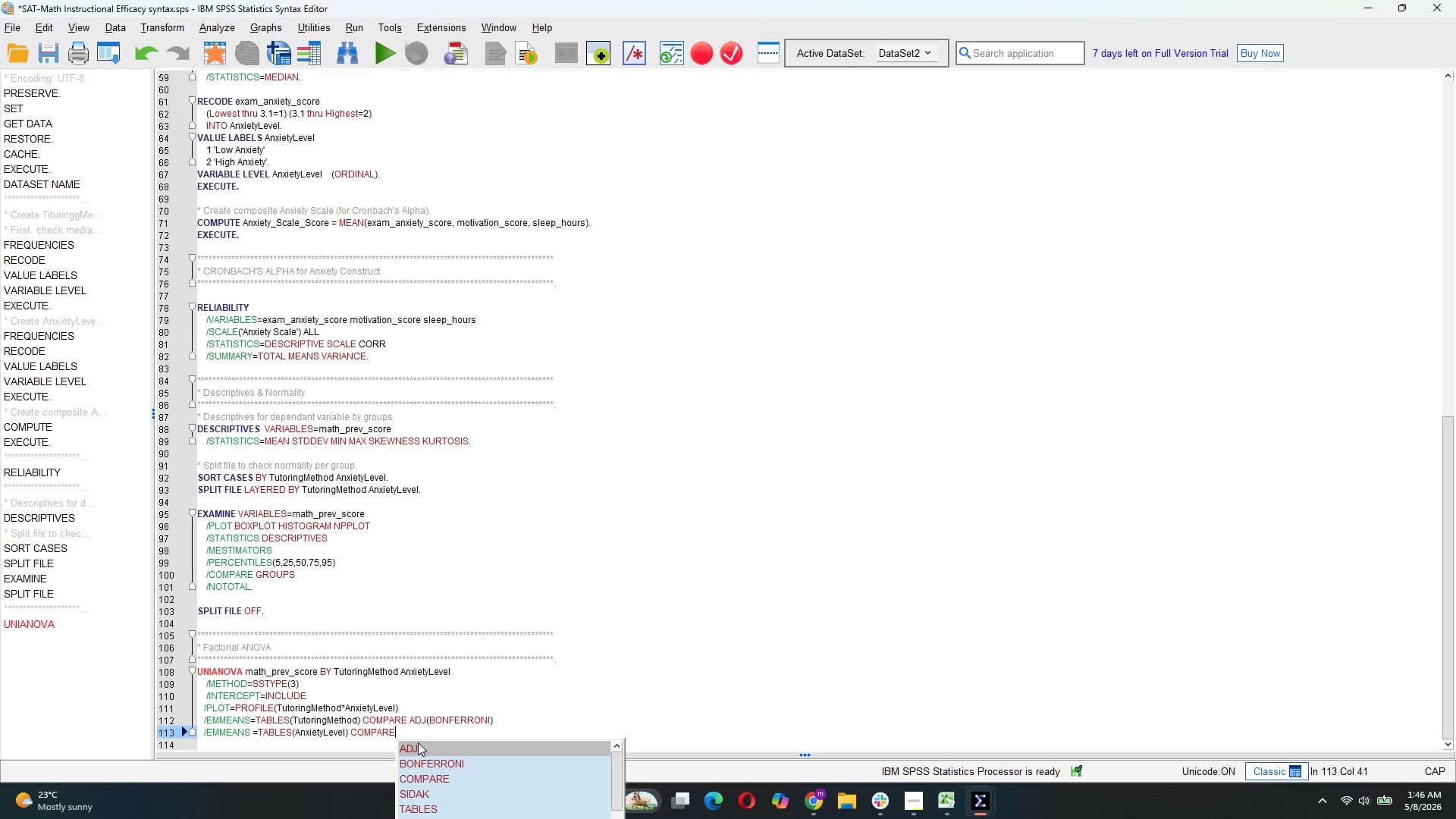 
type( ADJ()
 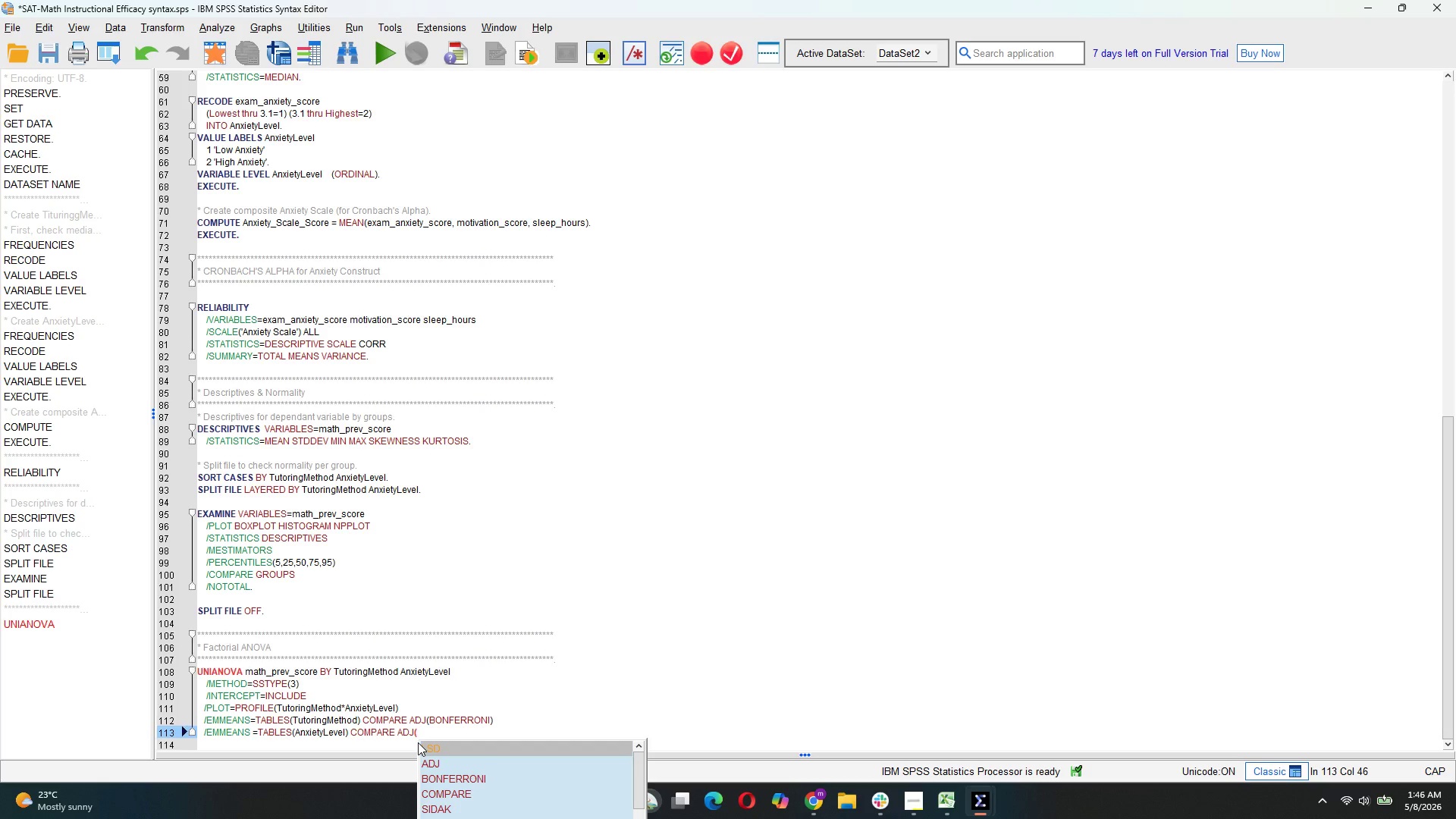 
key(ArrowDown)
 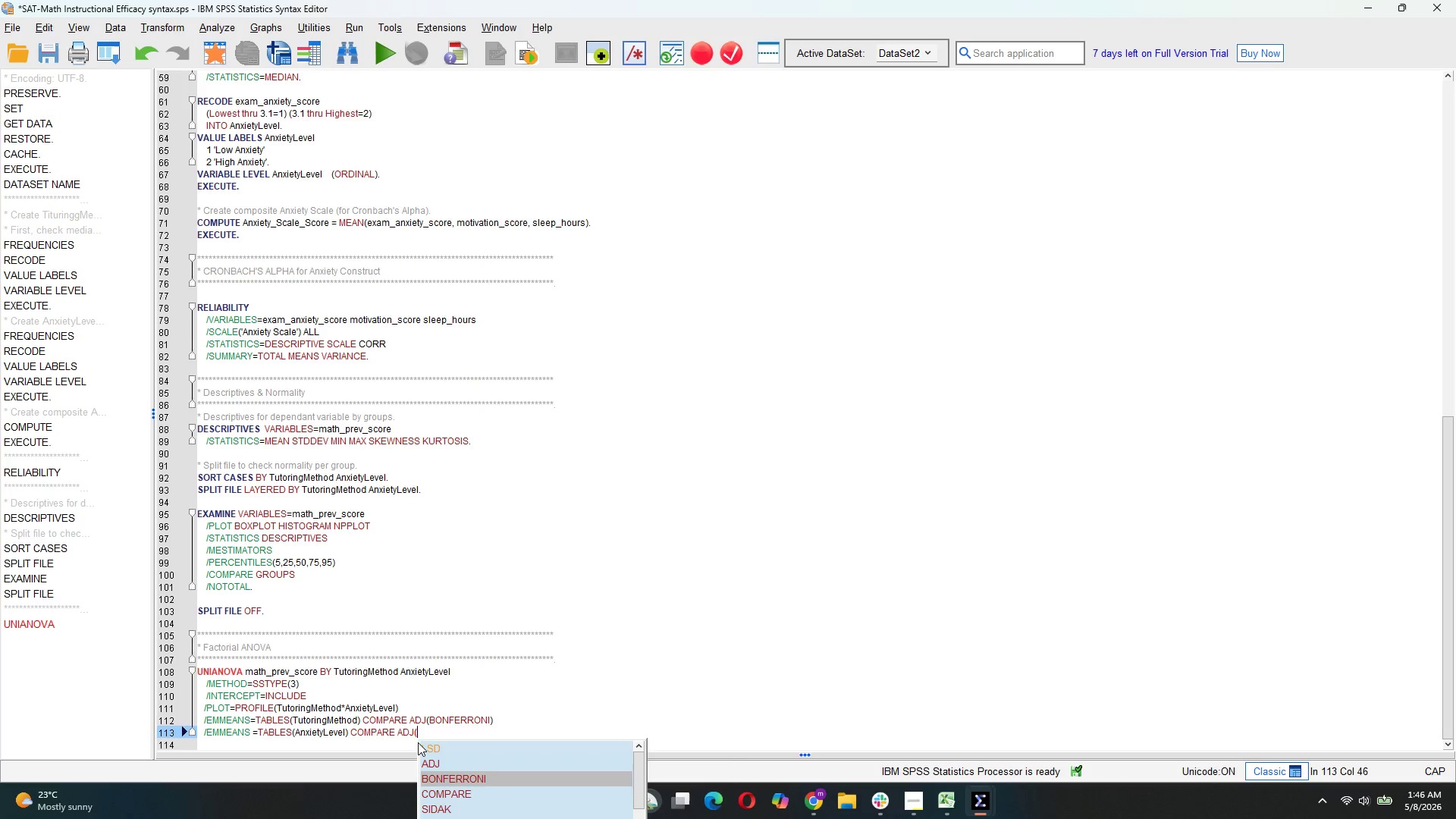 
key(ArrowDown)
 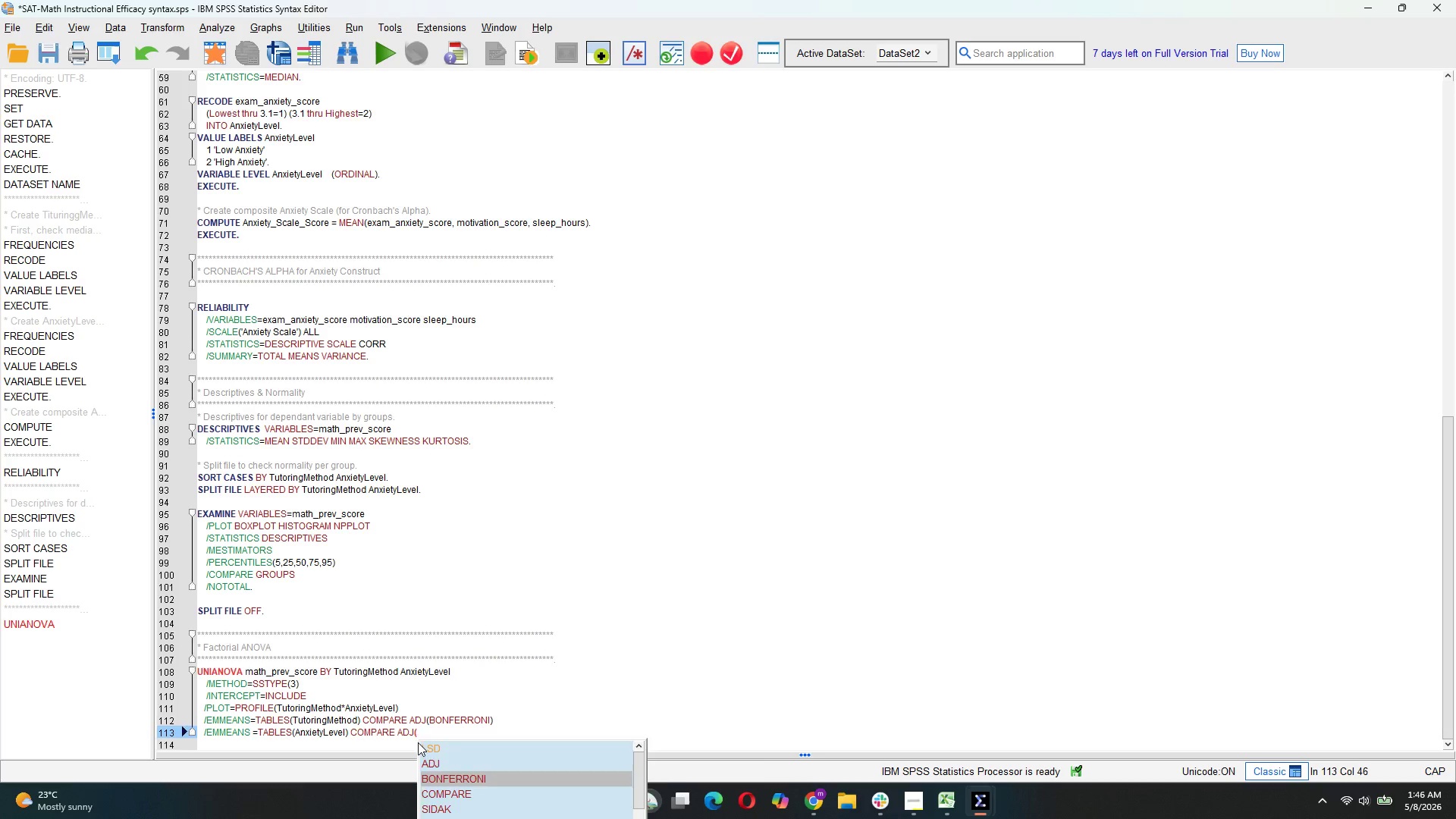 
key(Tab)
 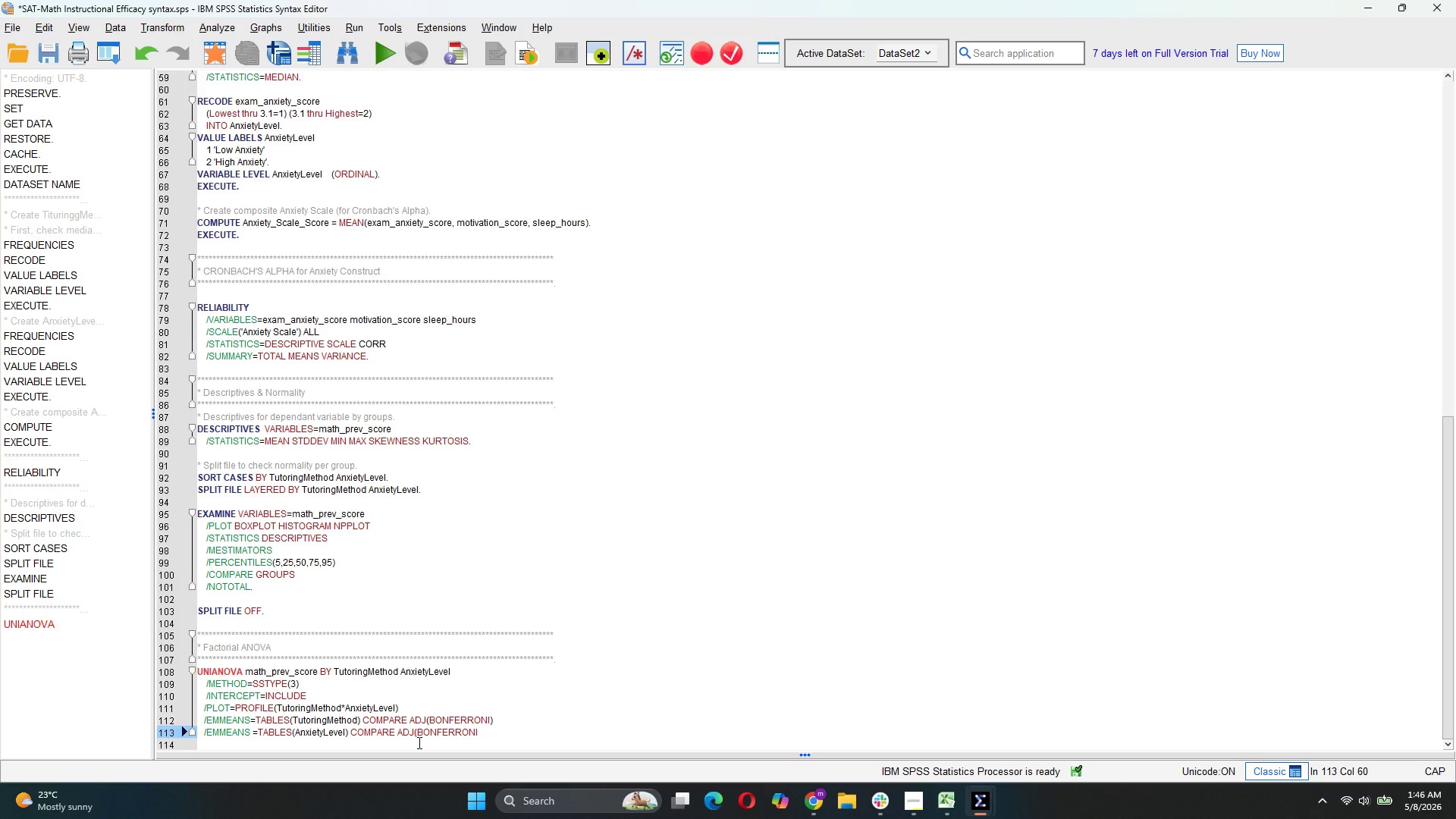 
key(Backspace)
 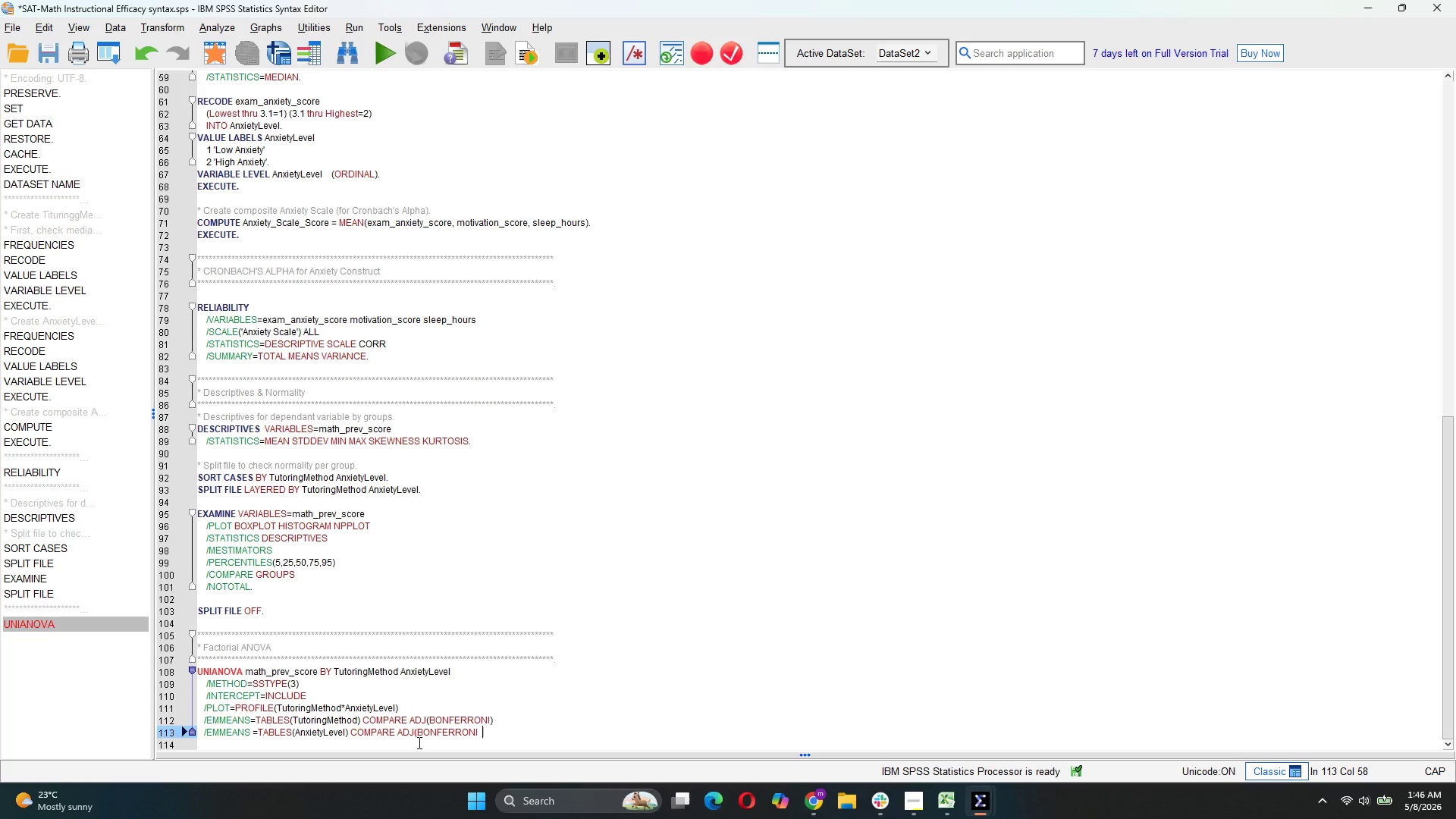 
key(Backspace)
 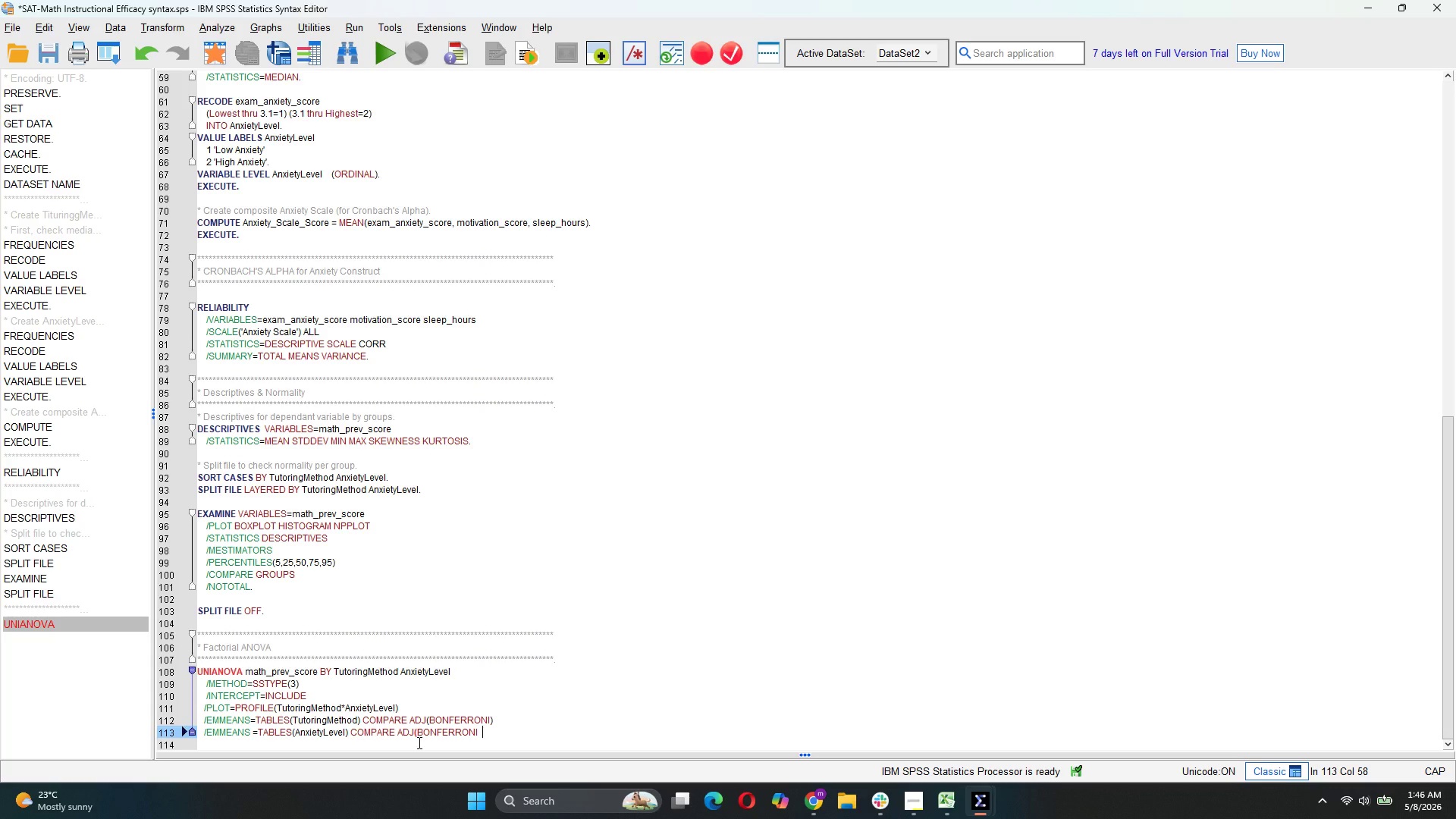 
key(Backspace)
 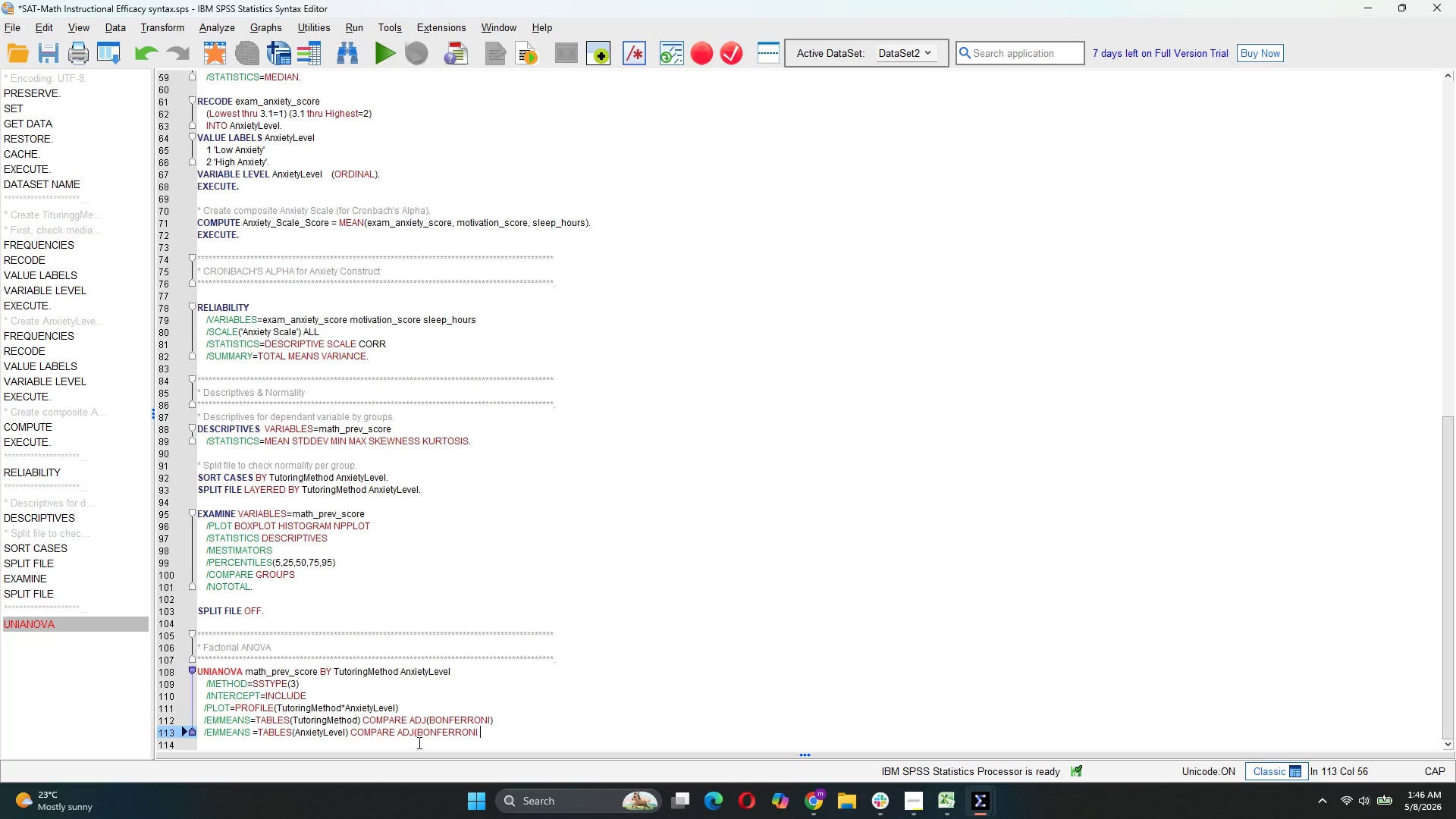 
key(Backspace)
 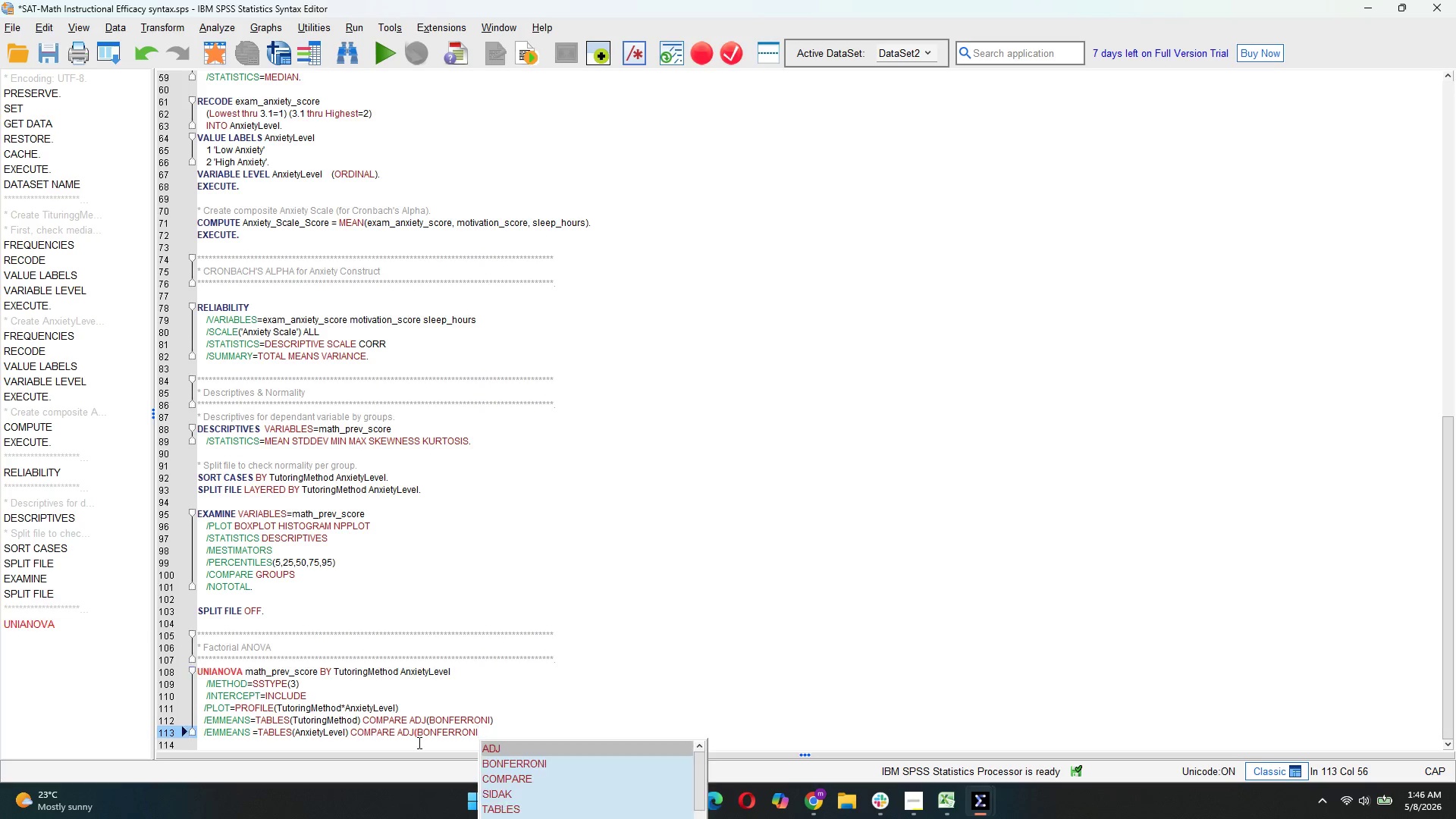 
key(Shift+0)
 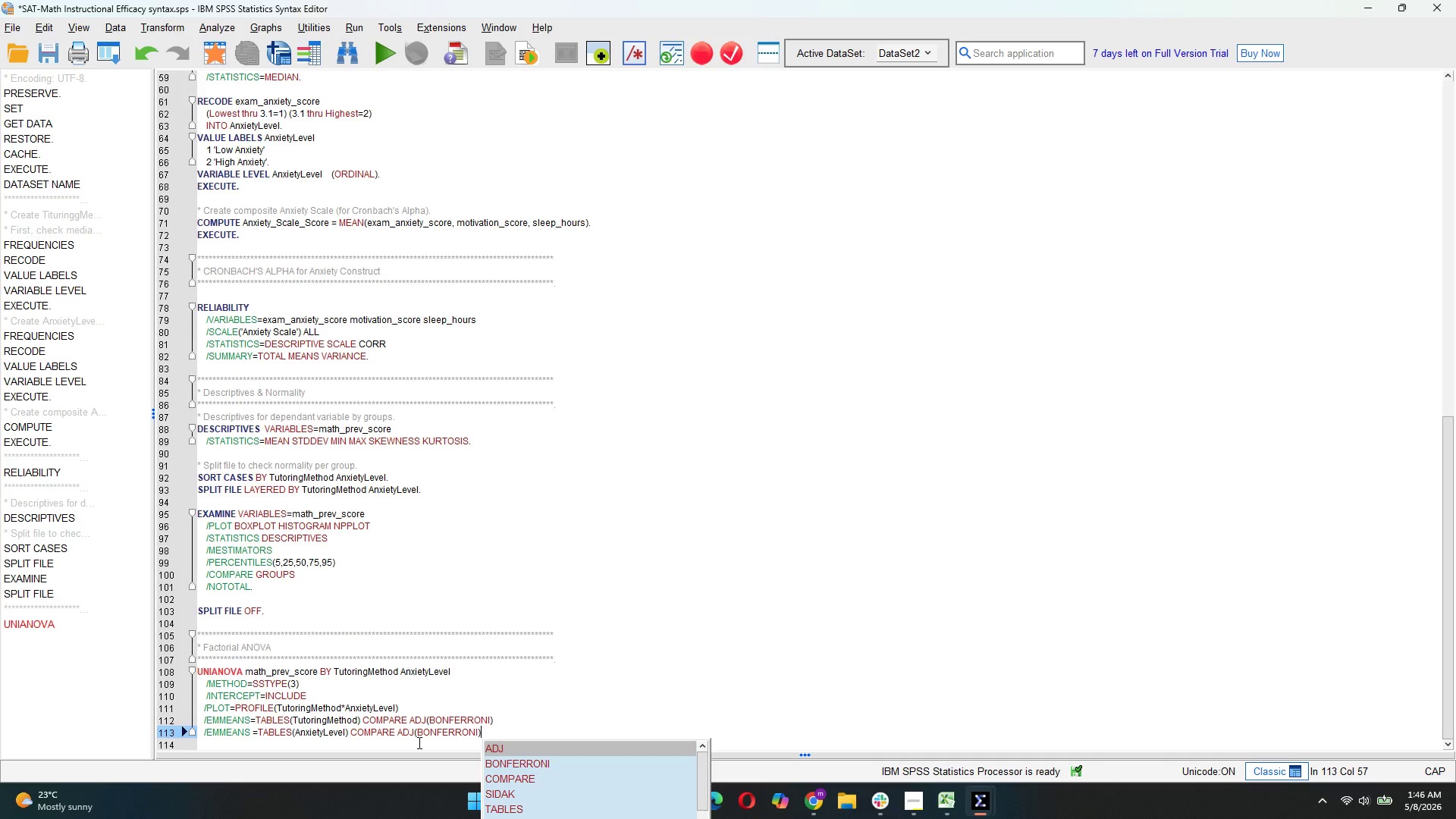 
key(Enter)
 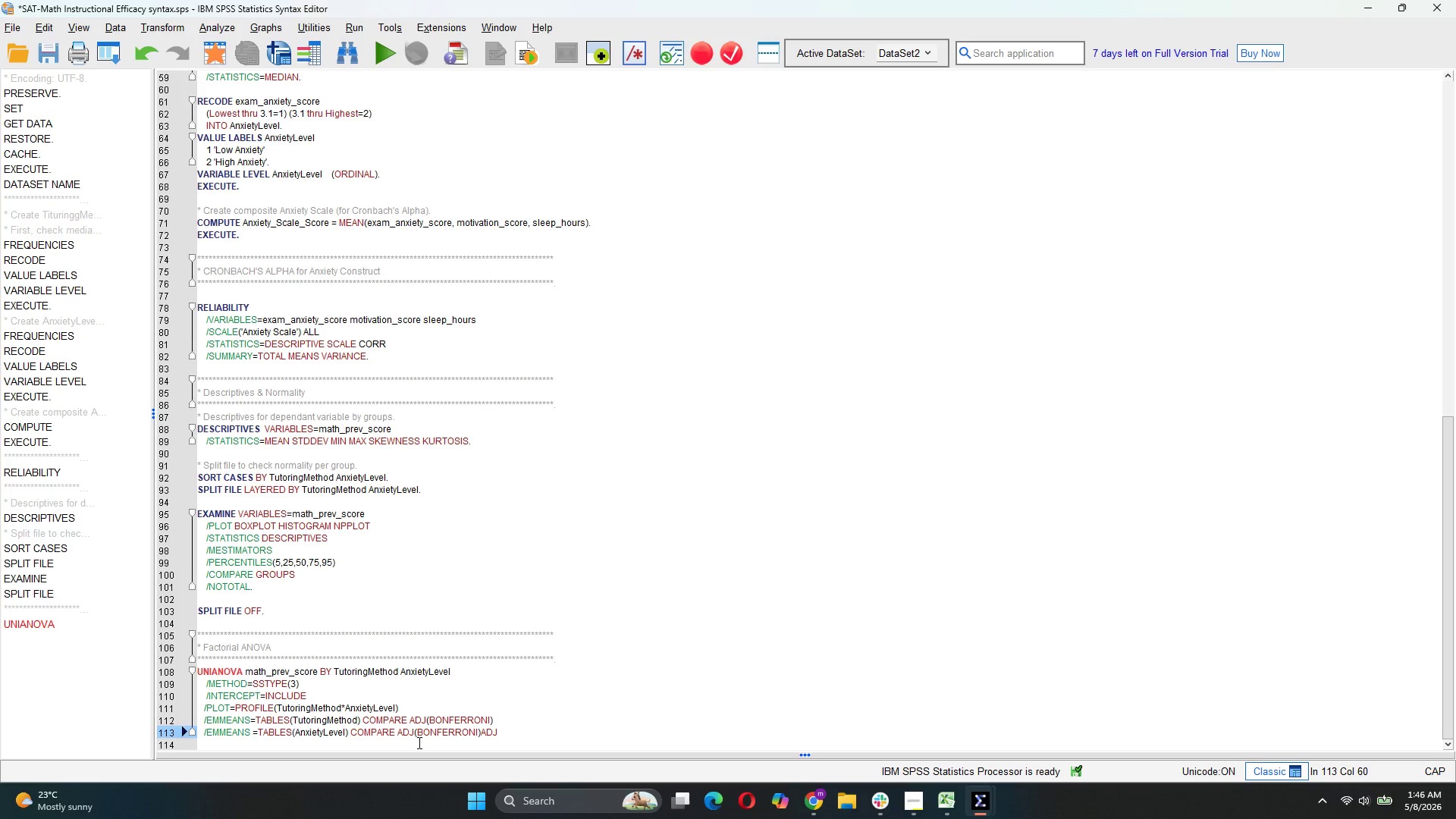 
key(Backspace)
 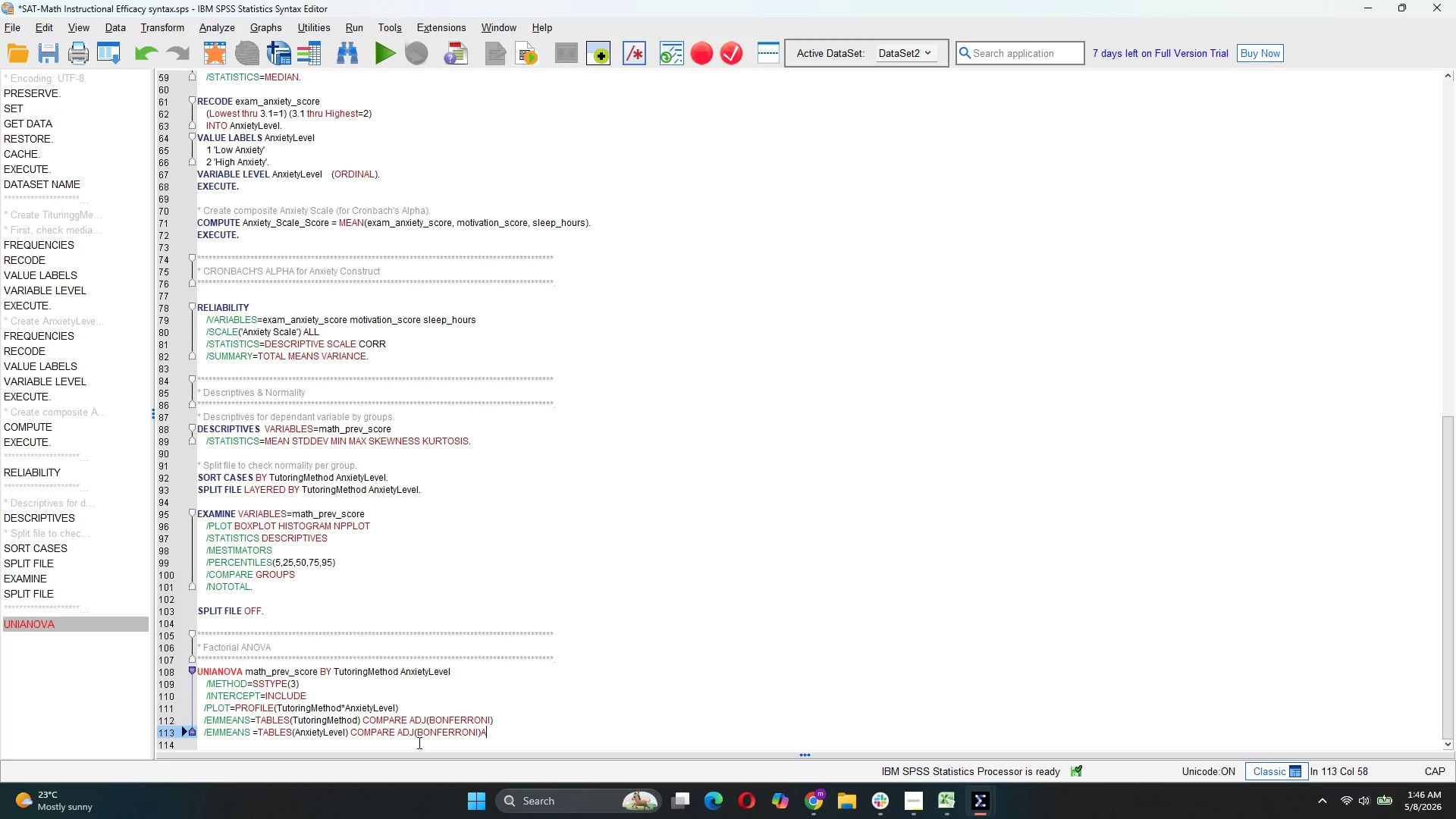 
key(Backspace)
 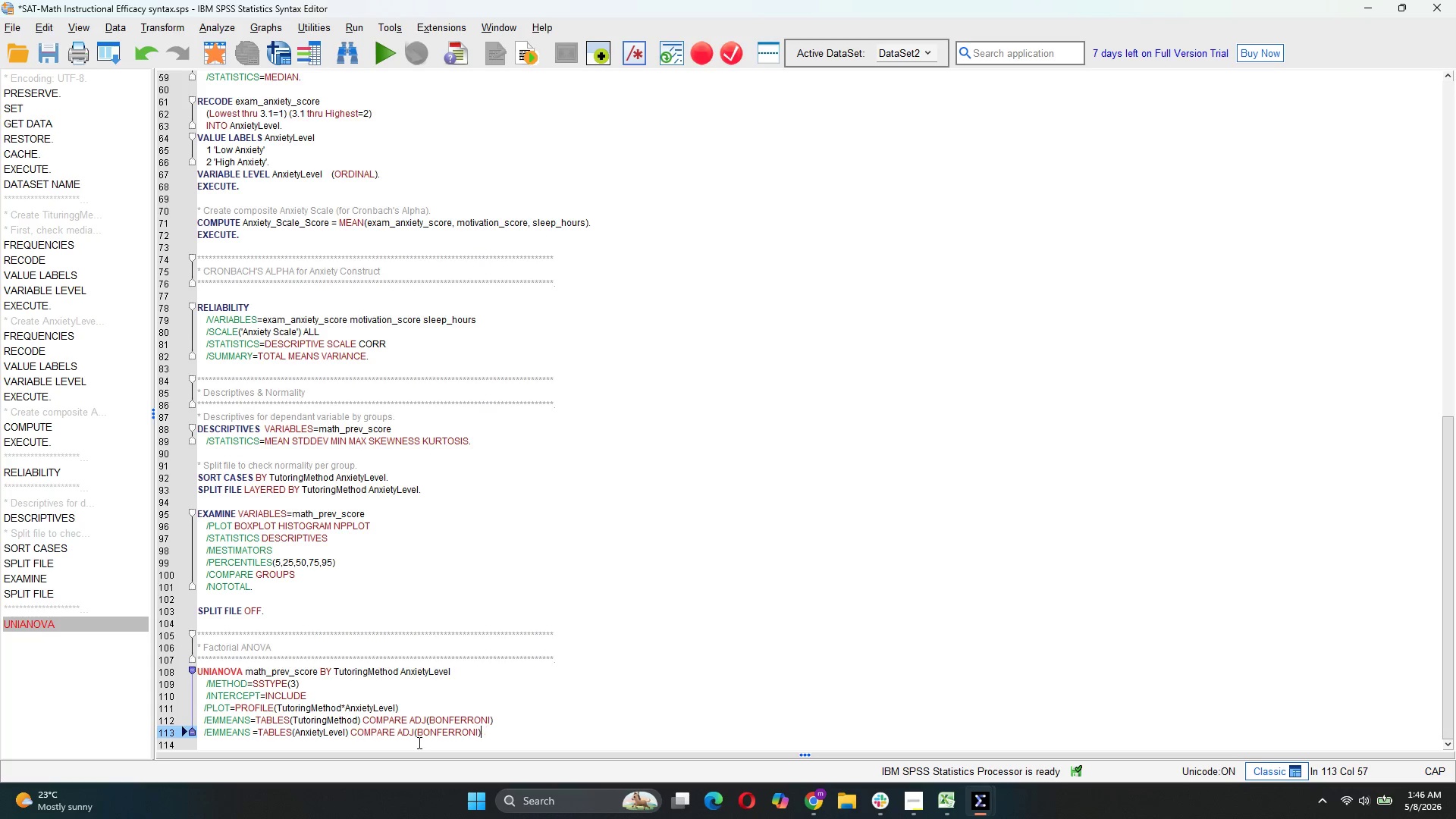 
key(Backspace)
 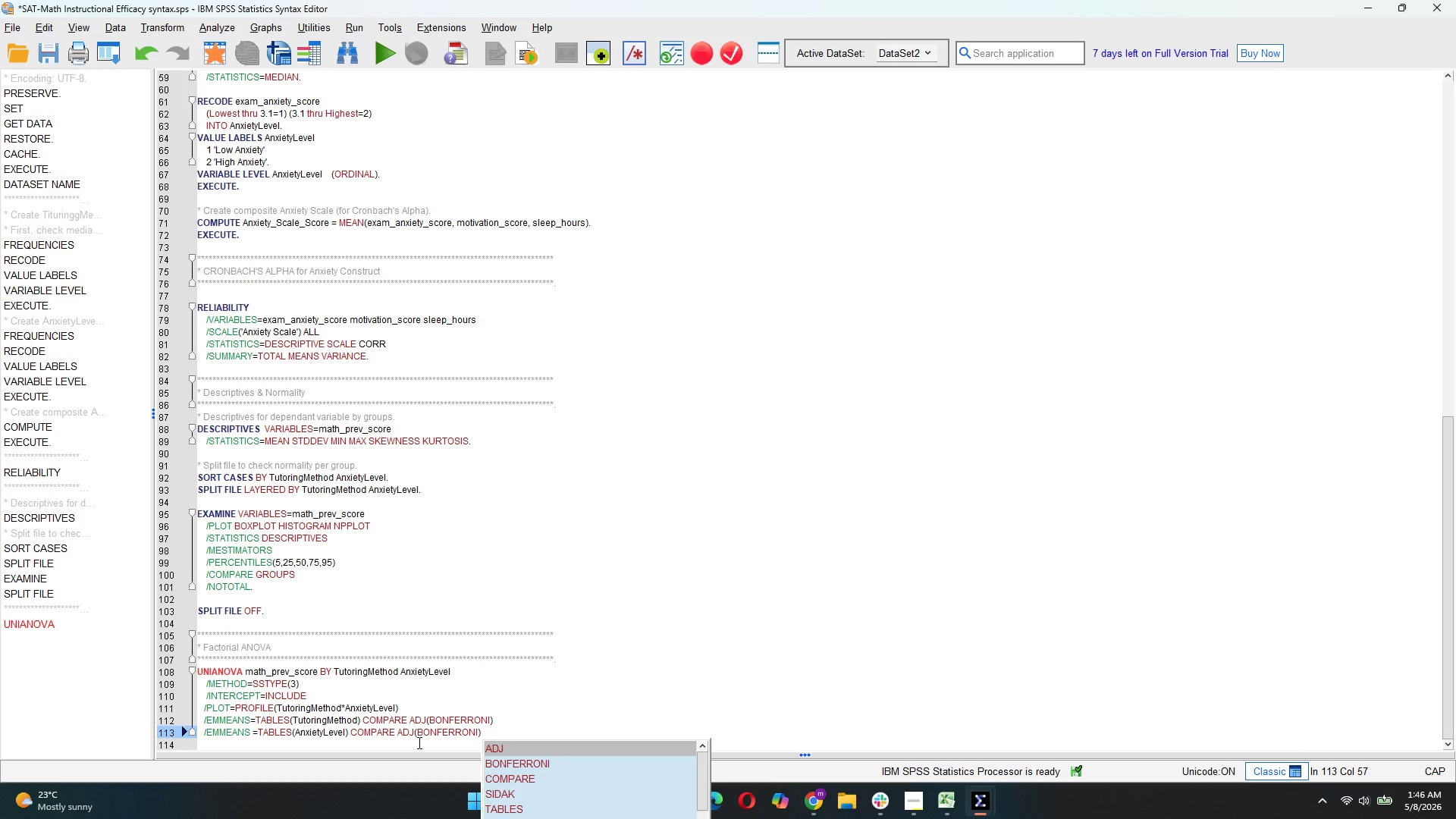 
key(ArrowRight)
 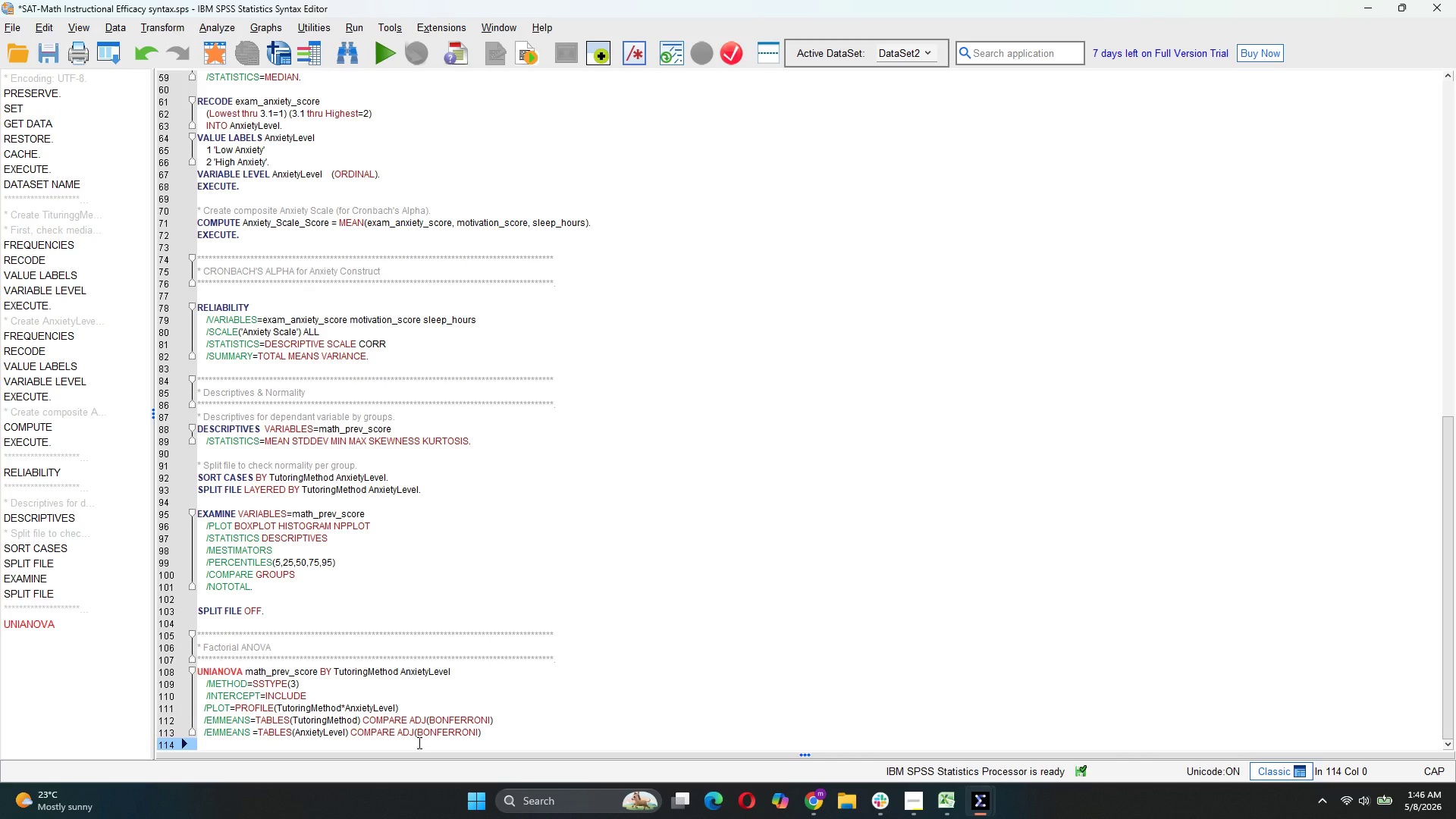 
type(   /EMM)
key(Tab)
type(=TABLES)
 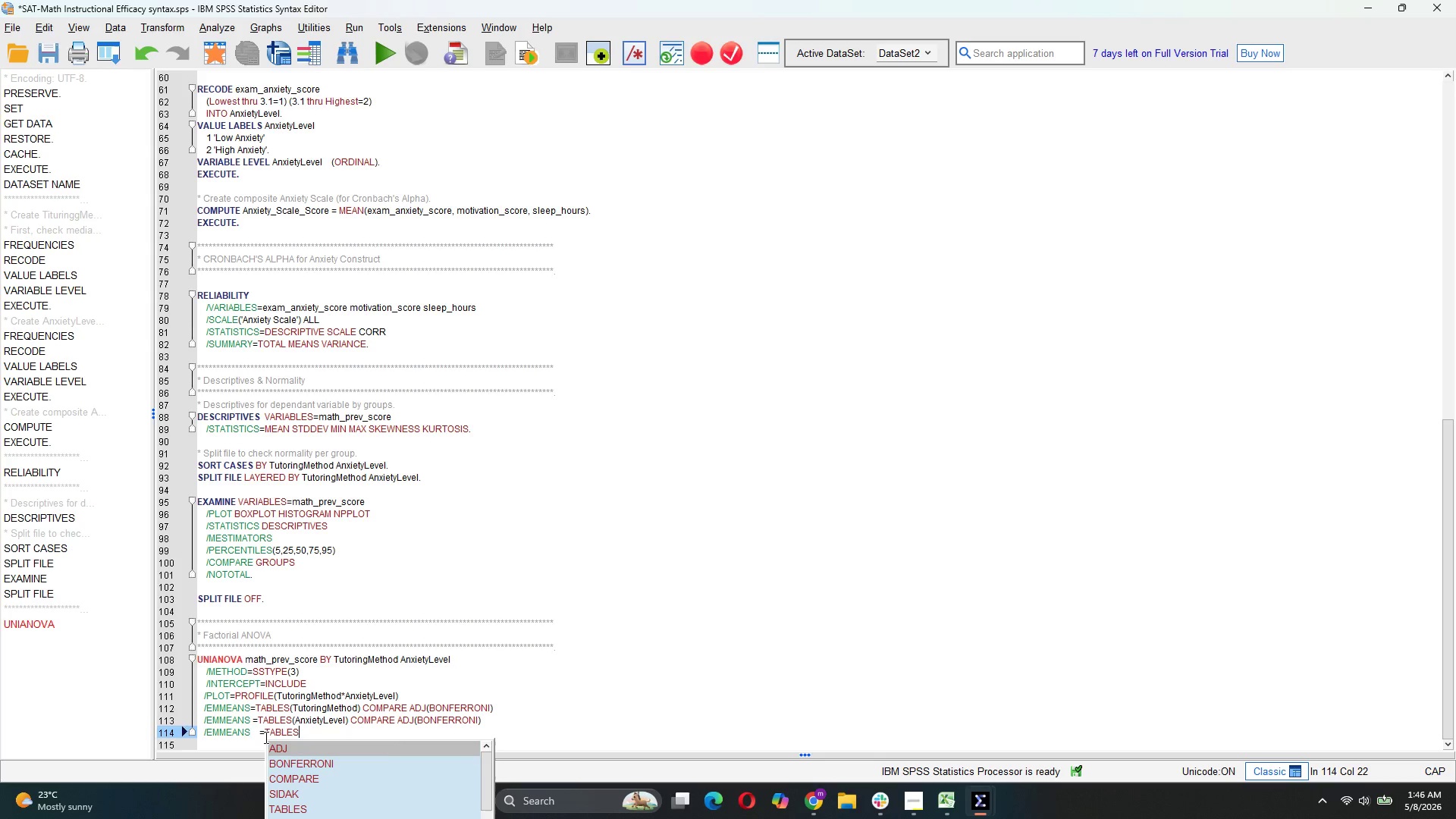 
left_click([257, 735])
 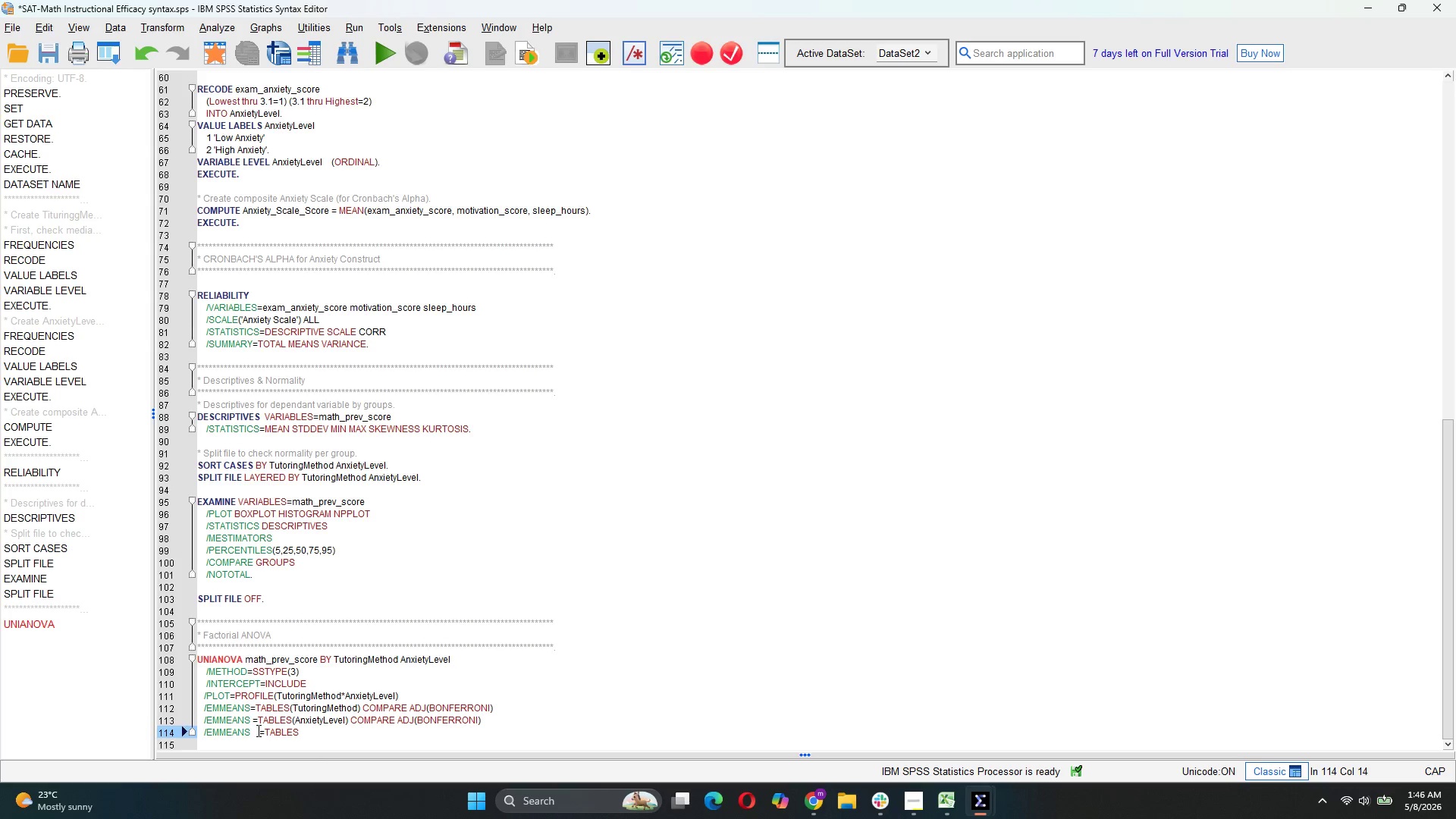 
key(Backspace)
 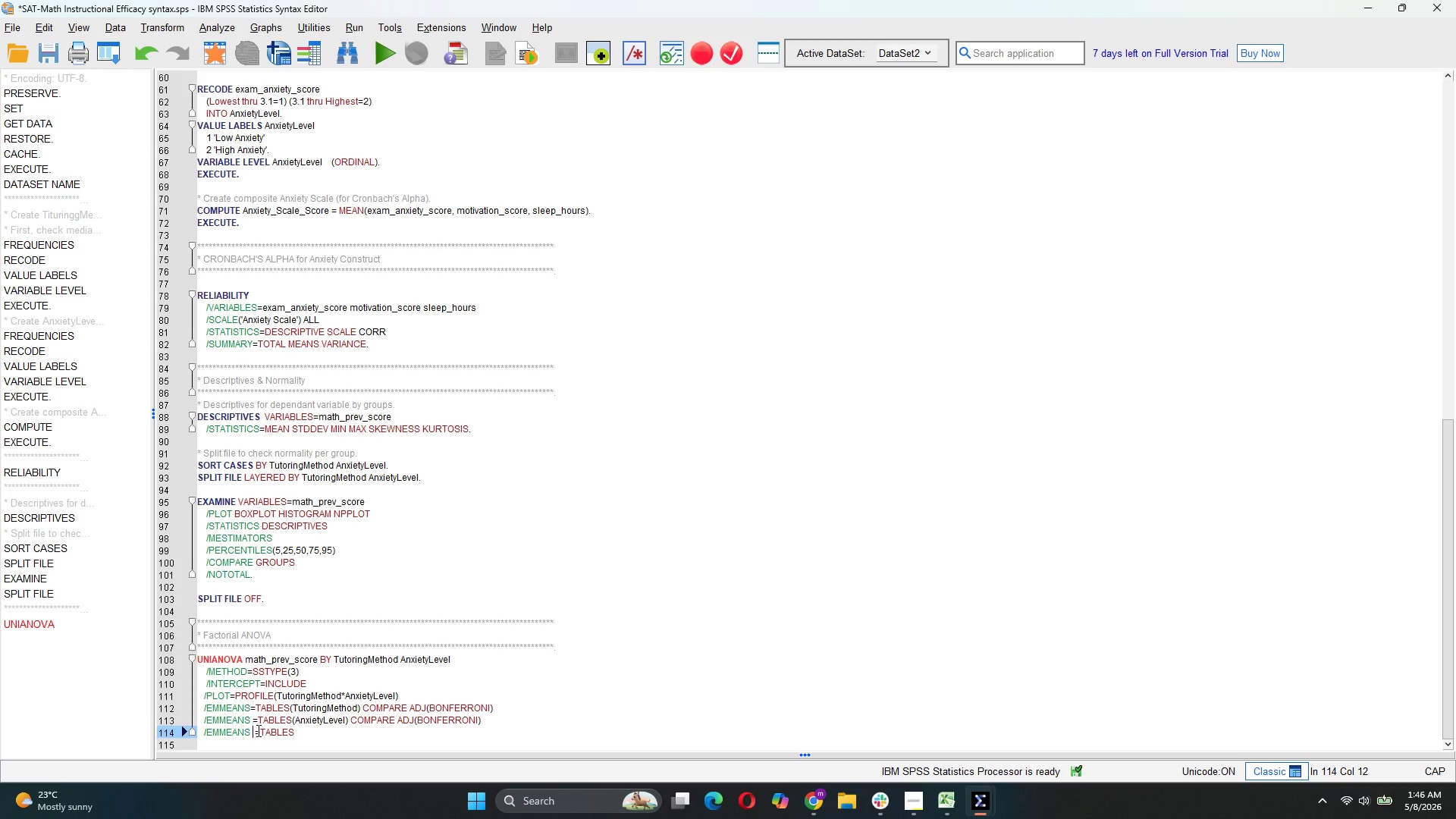 
key(Backspace)
 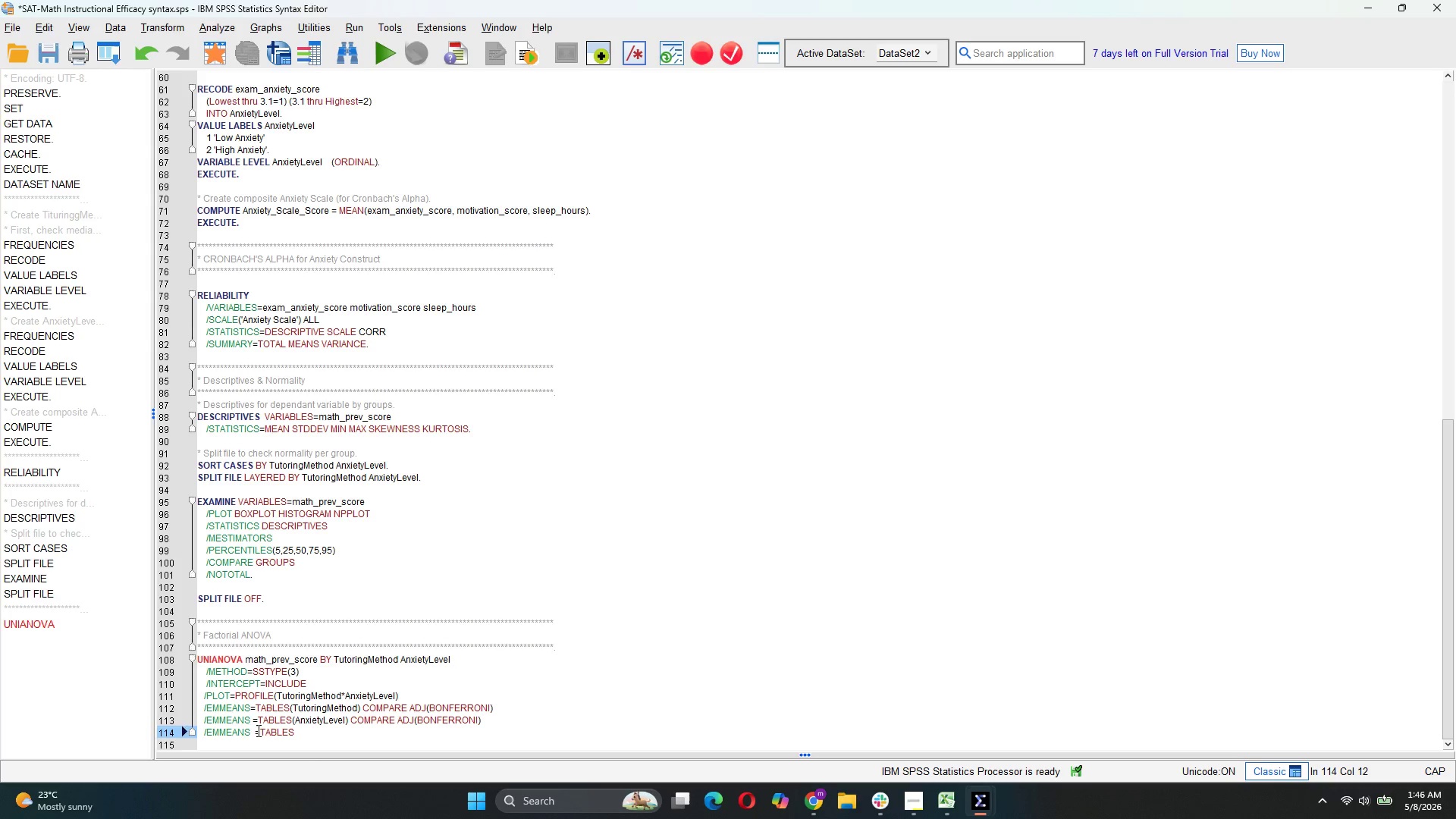 
key(Backspace)
 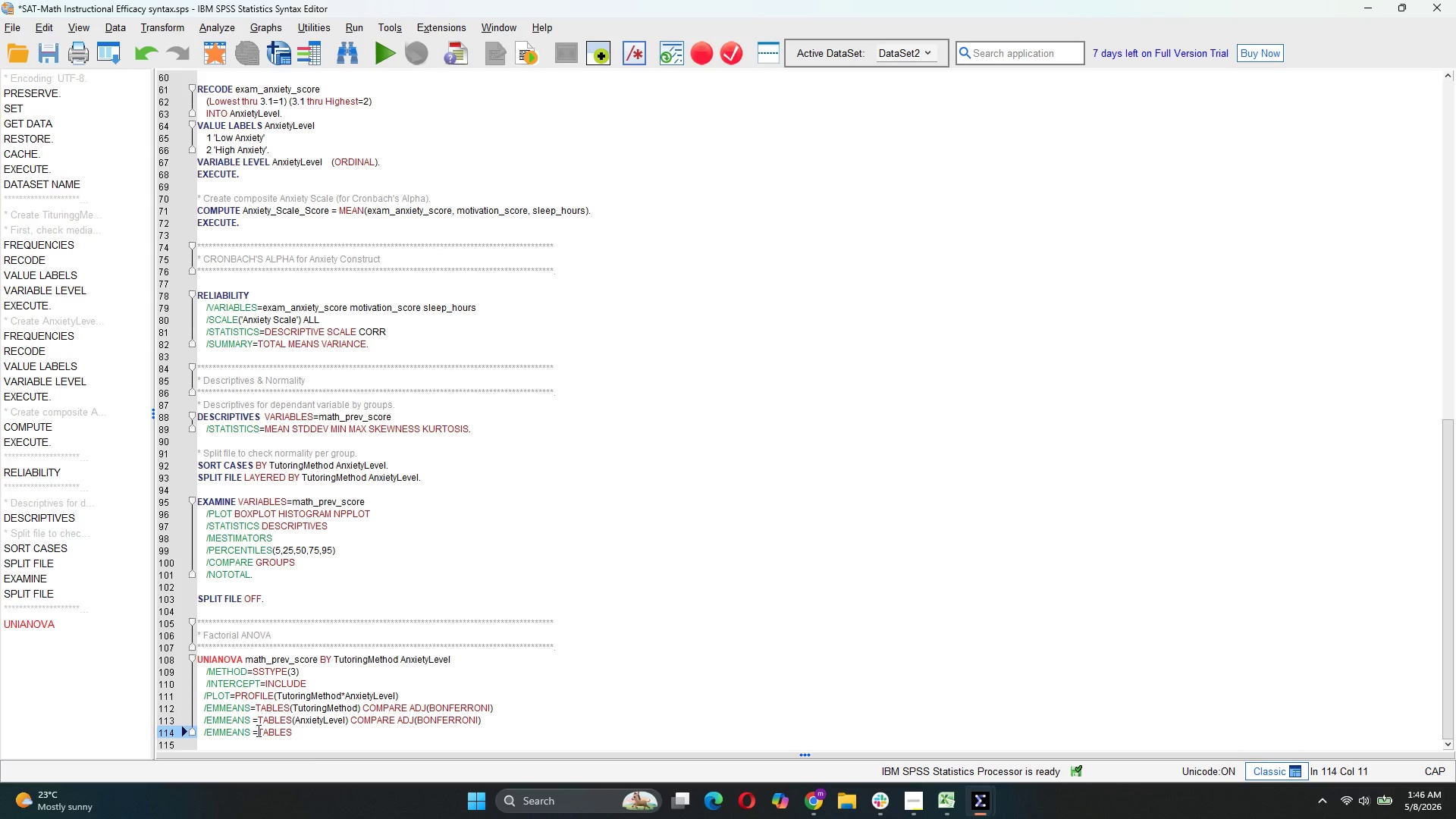 
key(ArrowRight)
 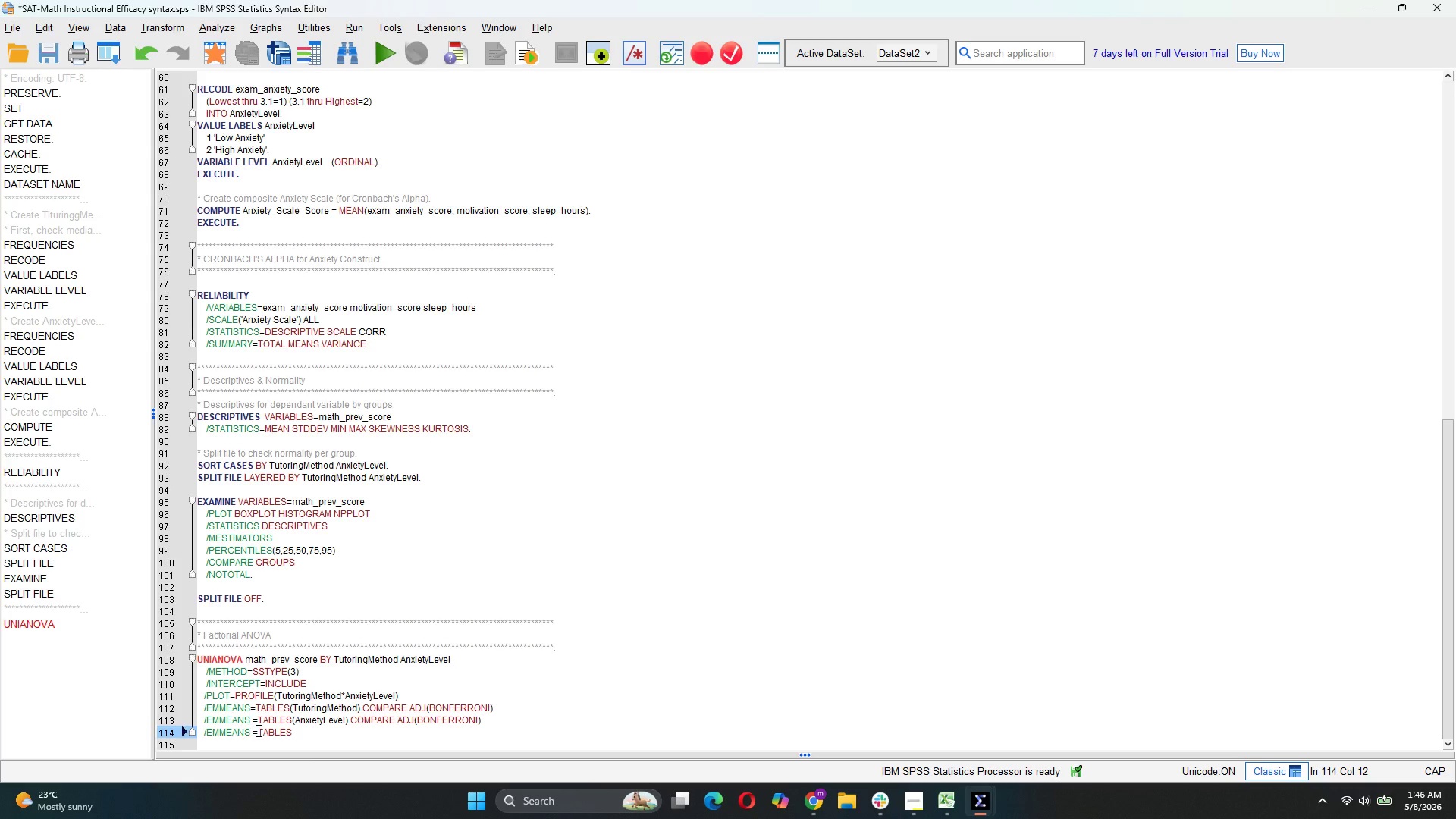 
key(Backspace)
 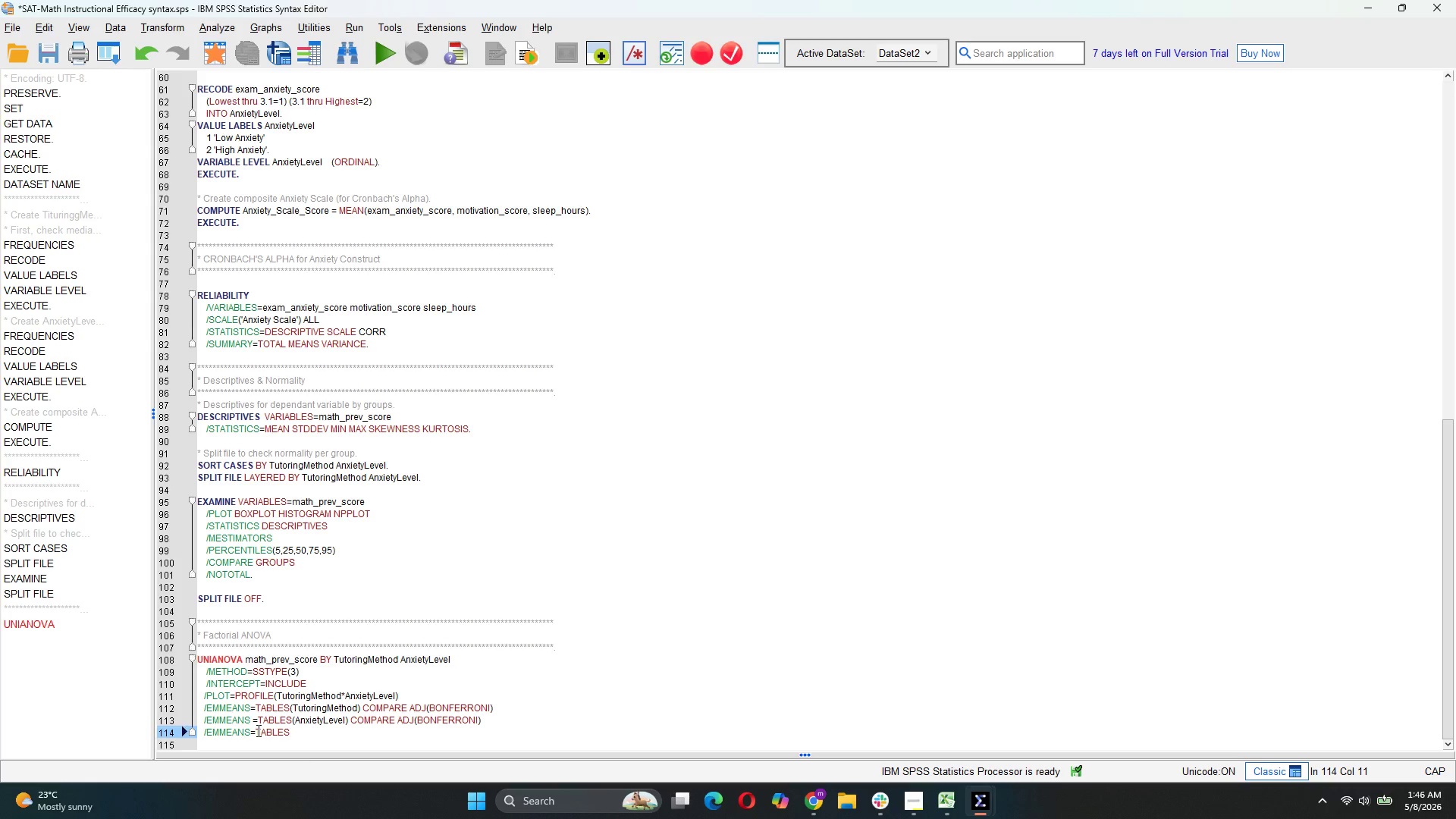 
hold_key(key=ArrowRight, duration=0.64)
 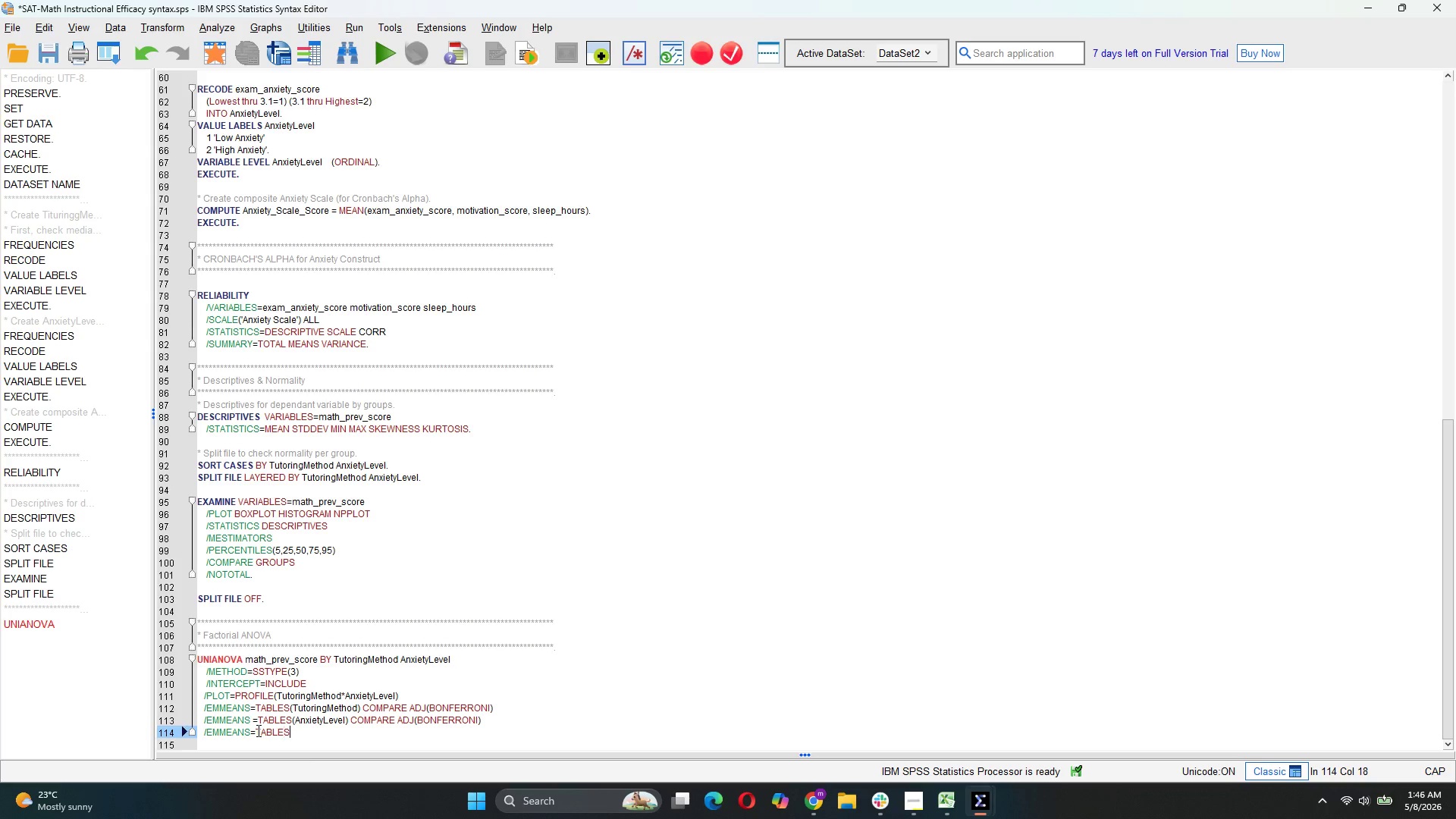 
key(ArrowRight)
 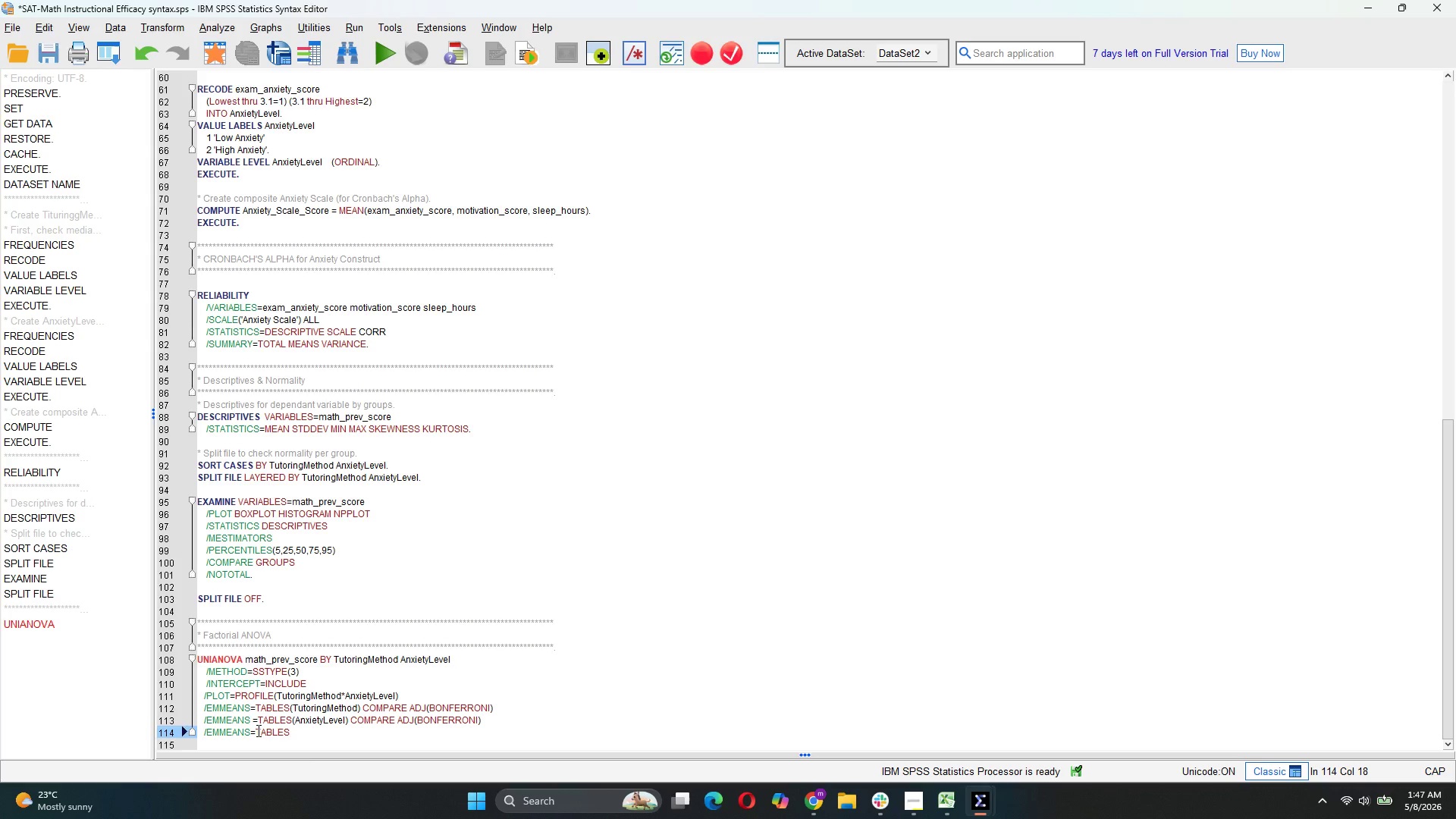 
key(Shift+9)
 